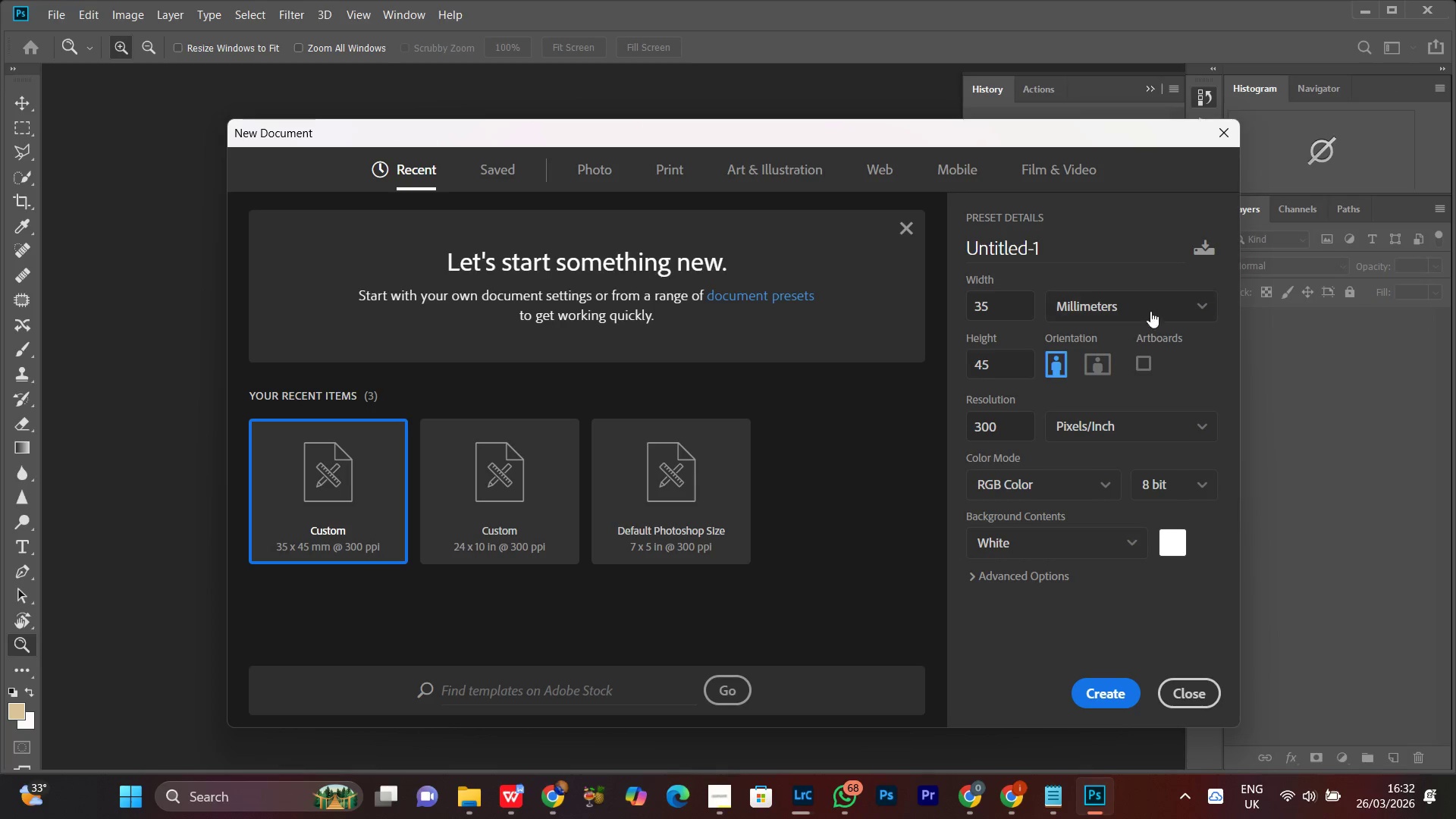 
left_click([1176, 306])
 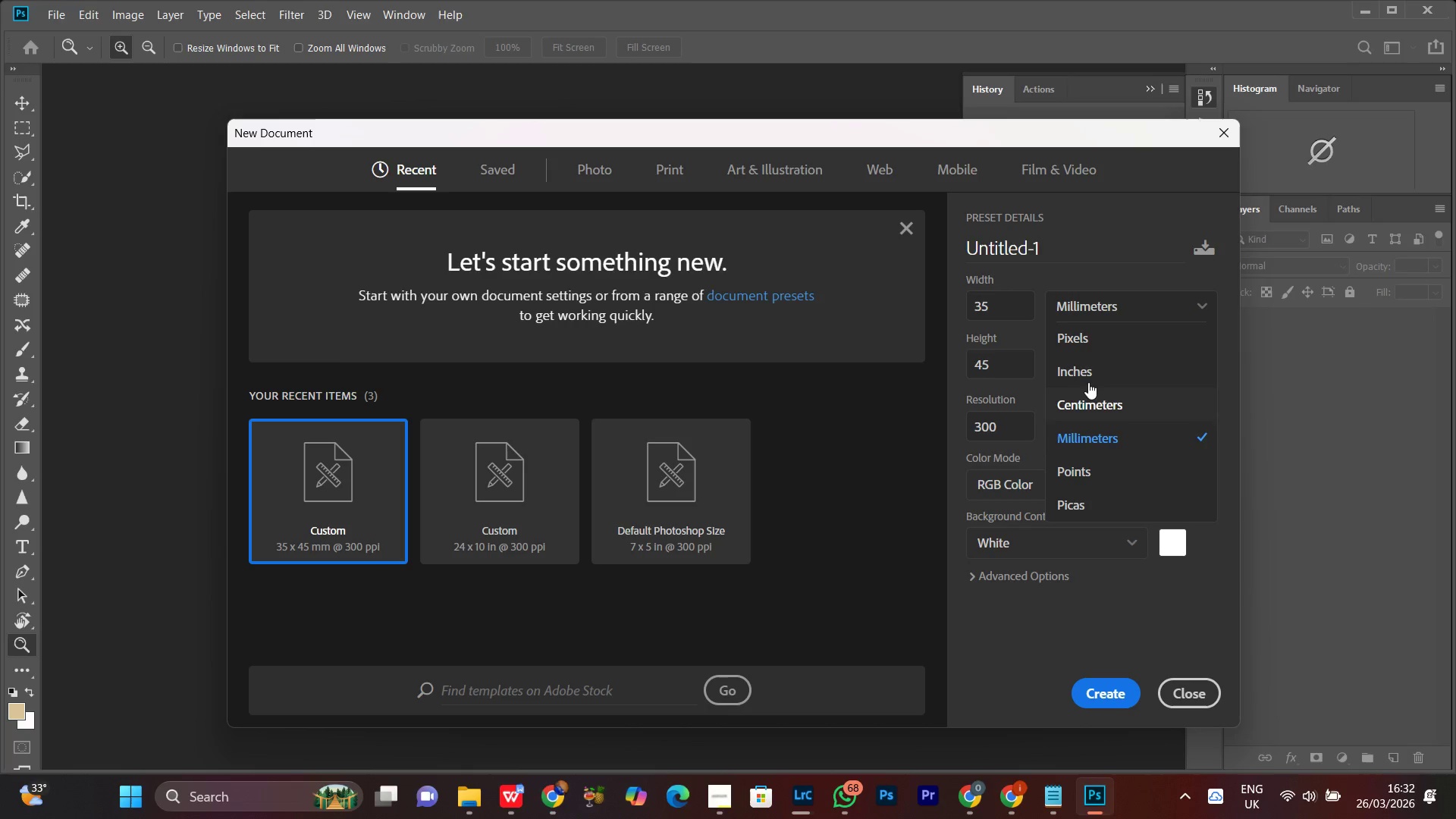 
left_click([1096, 332])
 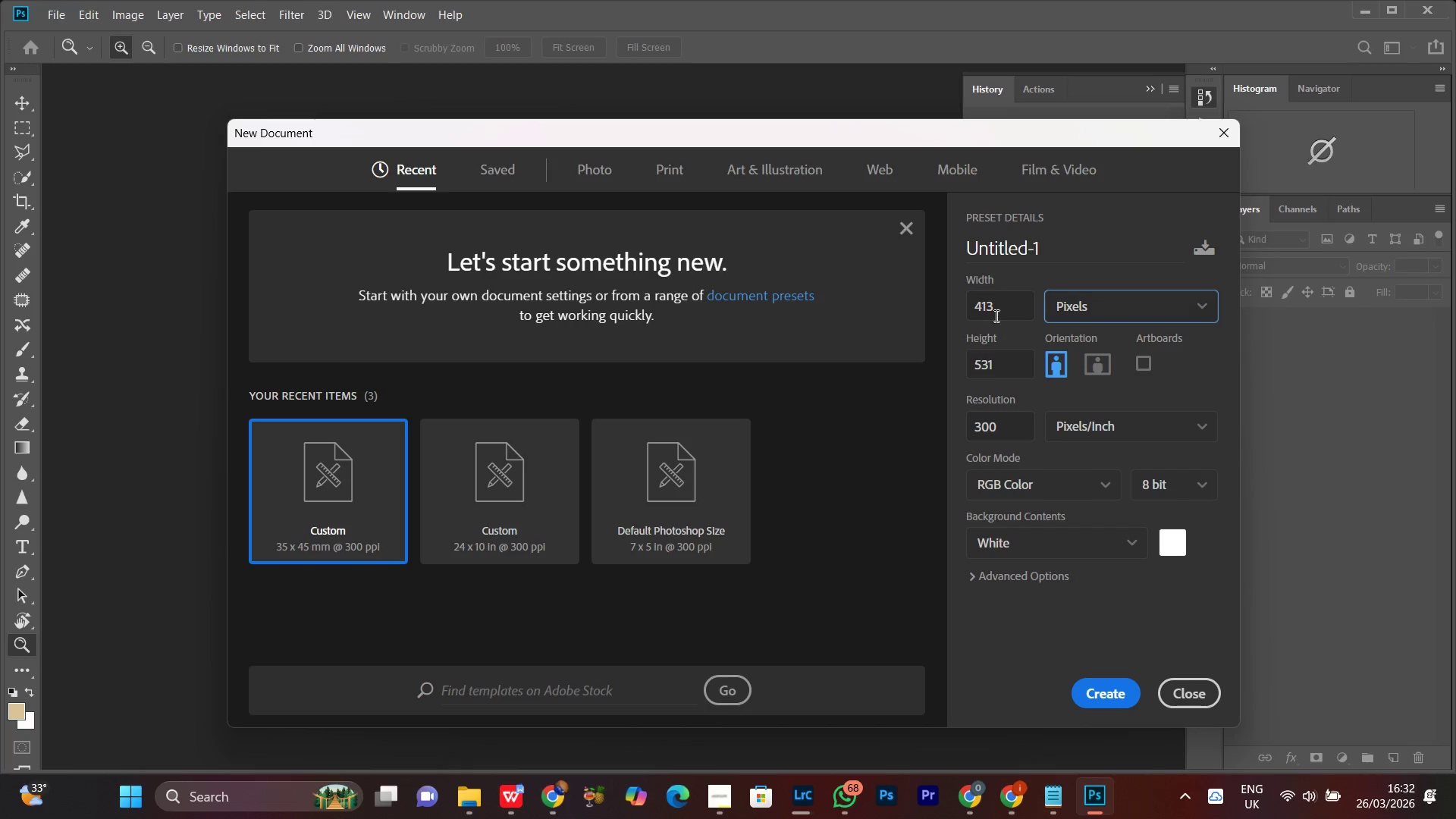 
left_click([1000, 306])
 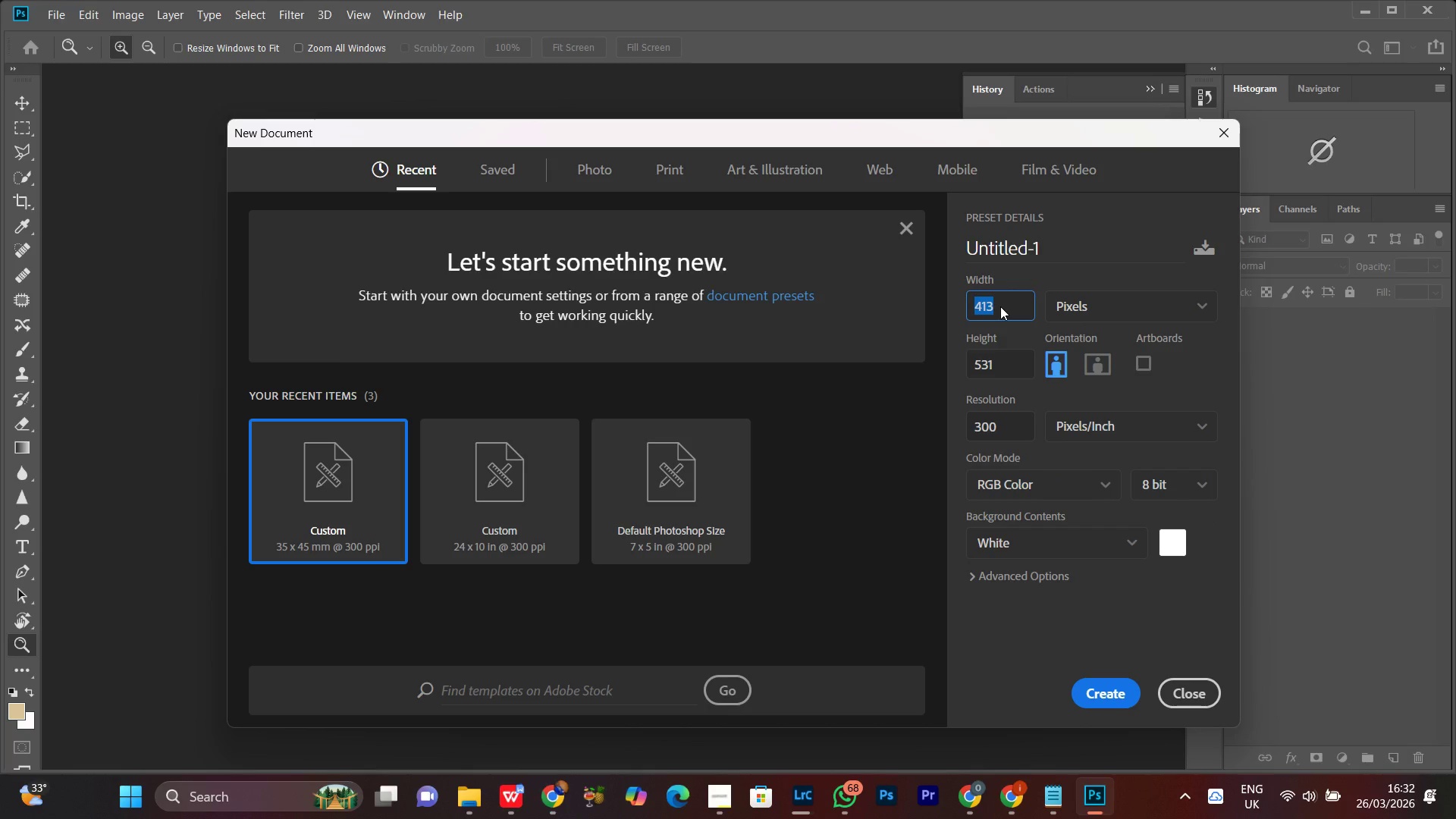 
key(Control+A)
 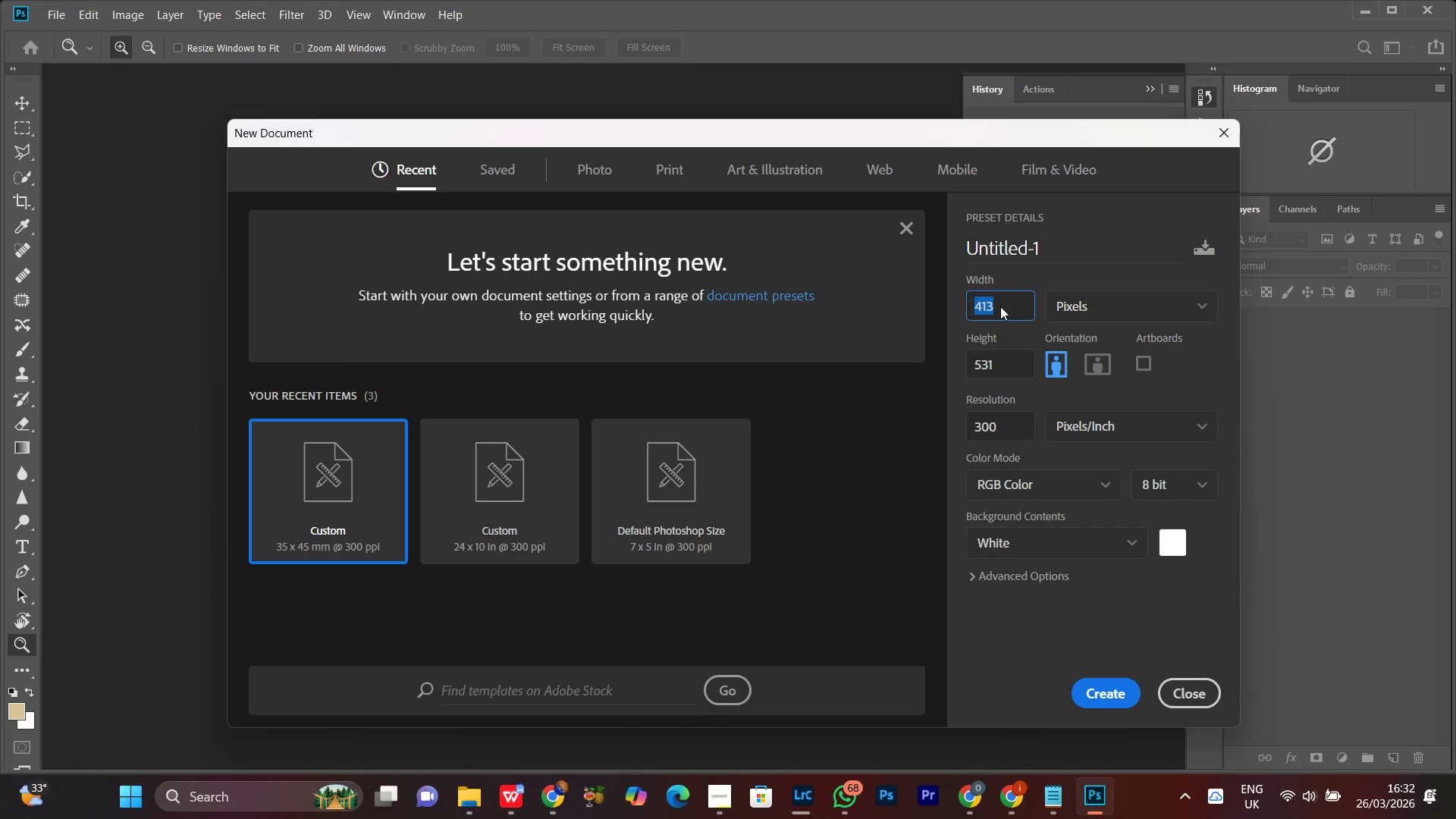 
key(Meta+V)
 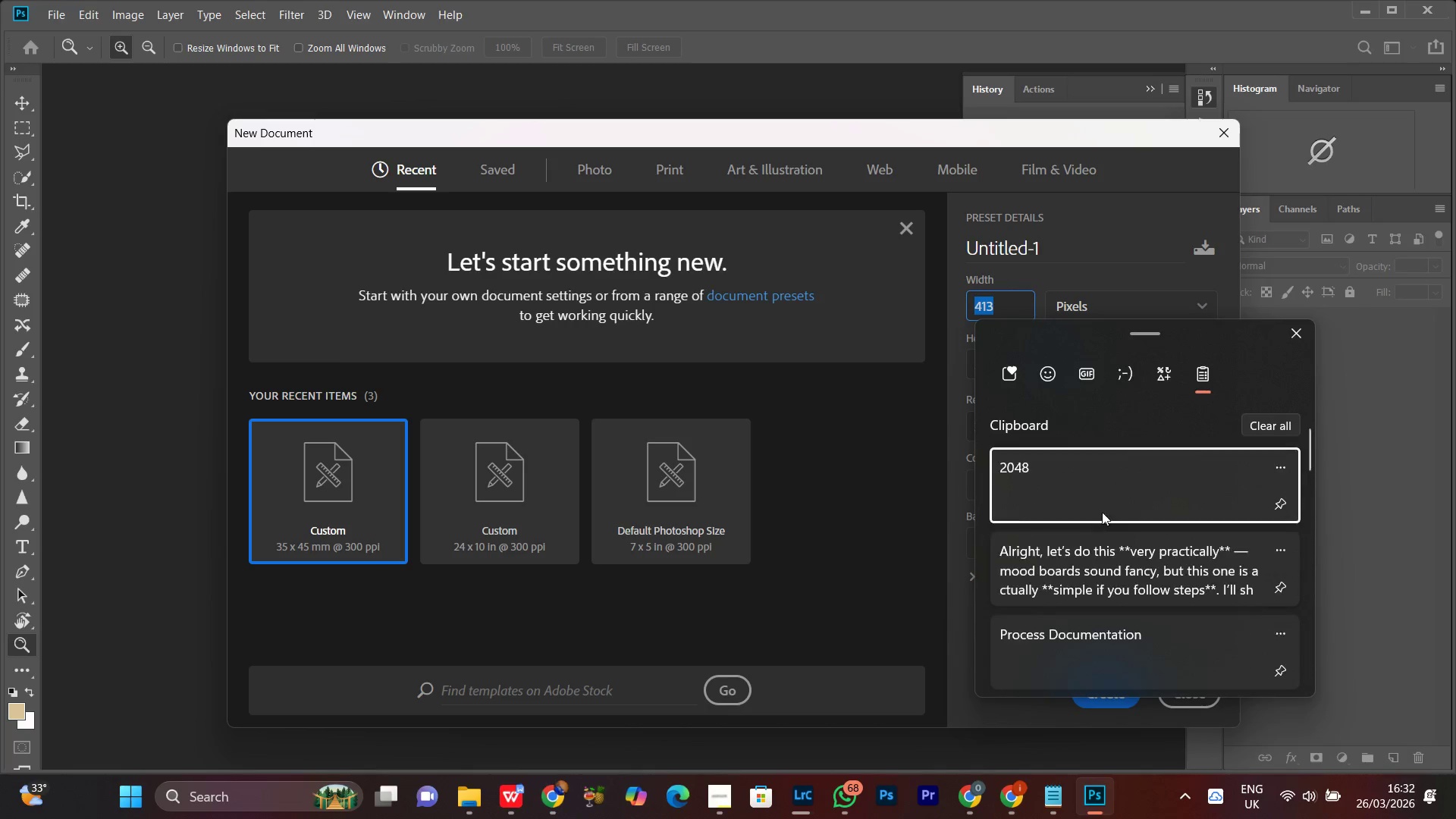 
left_click([1057, 482])
 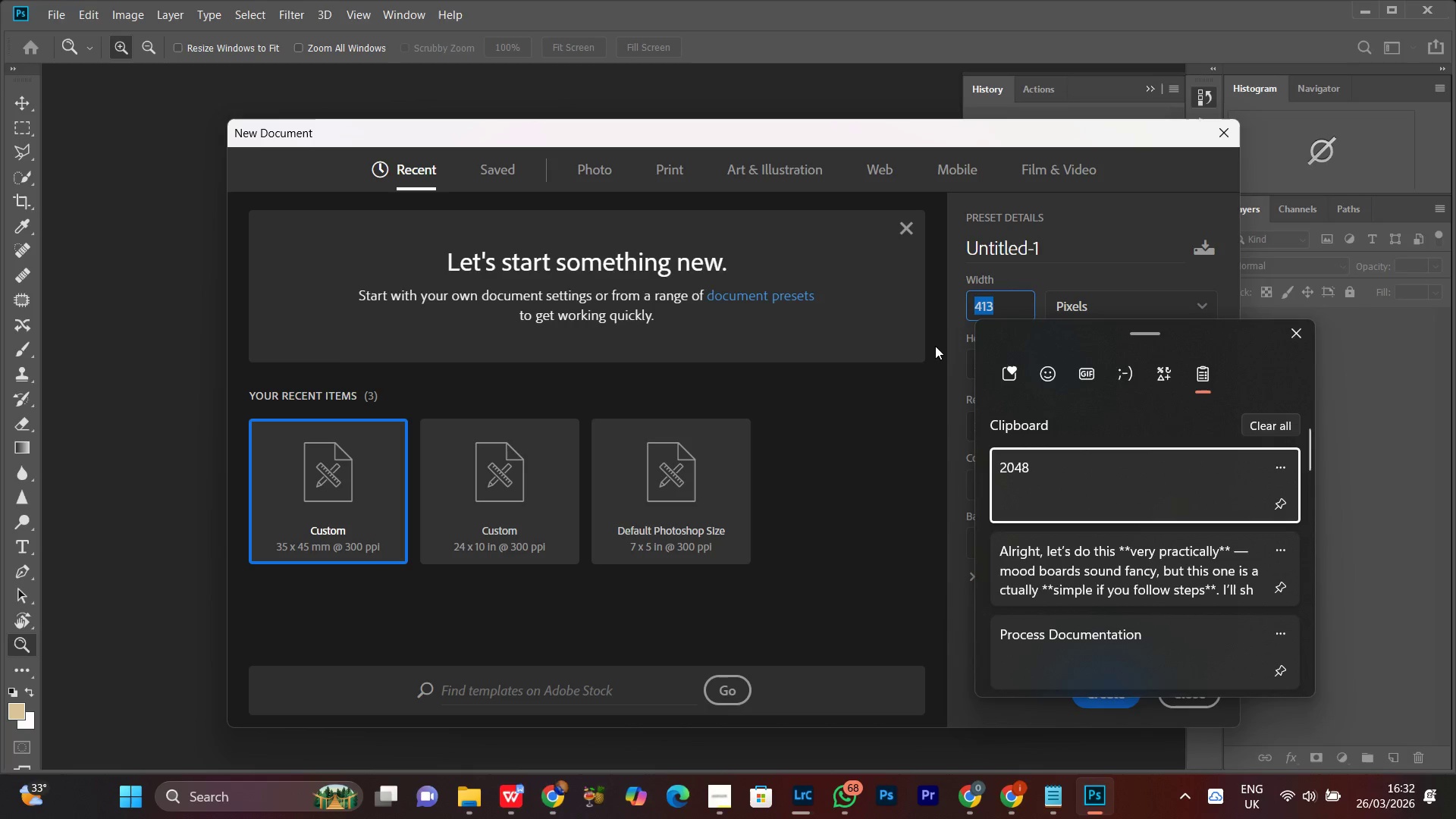 
key(Control+ControlLeft)
 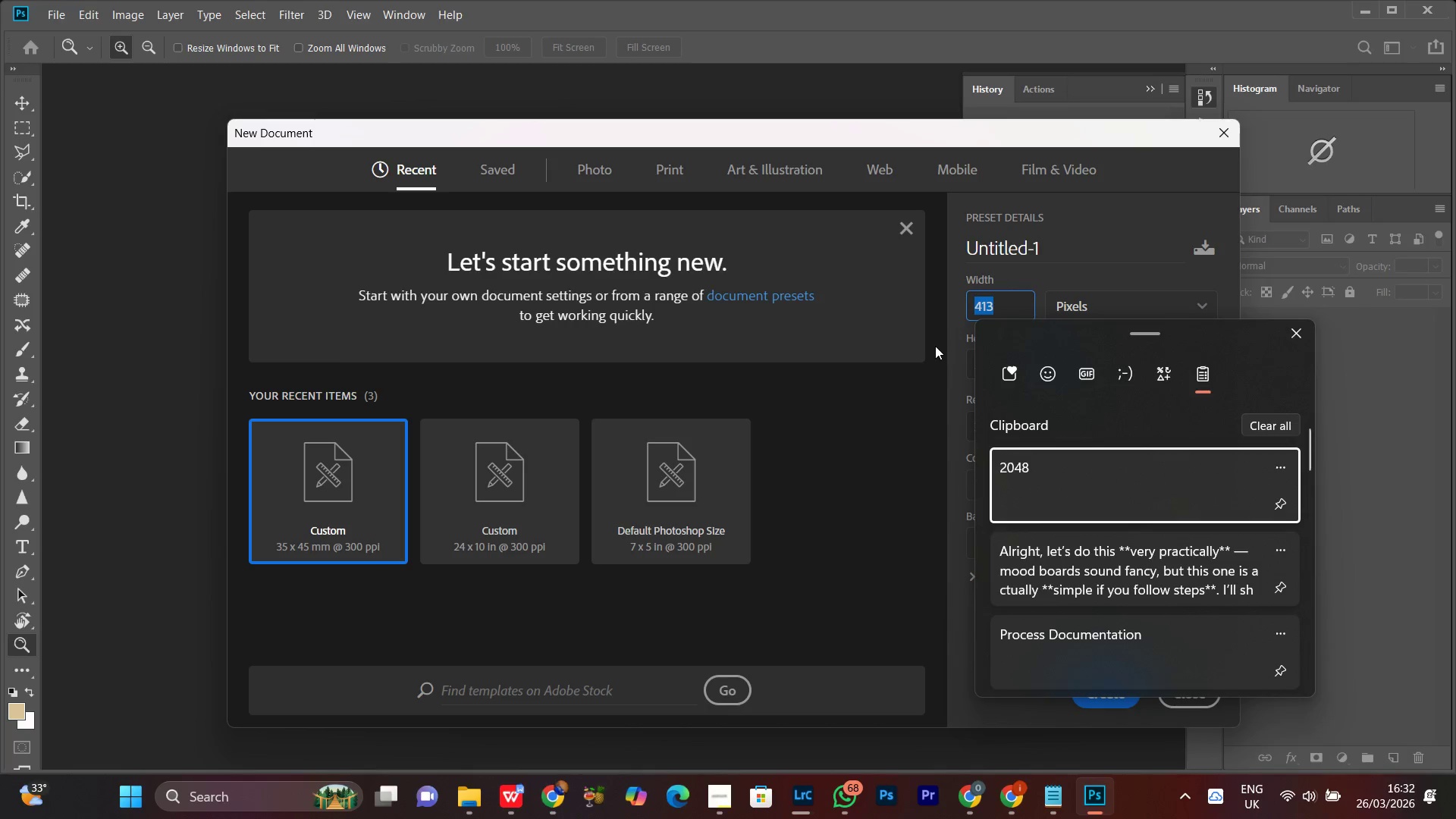 
hold_key(key=V, duration=4.98)
 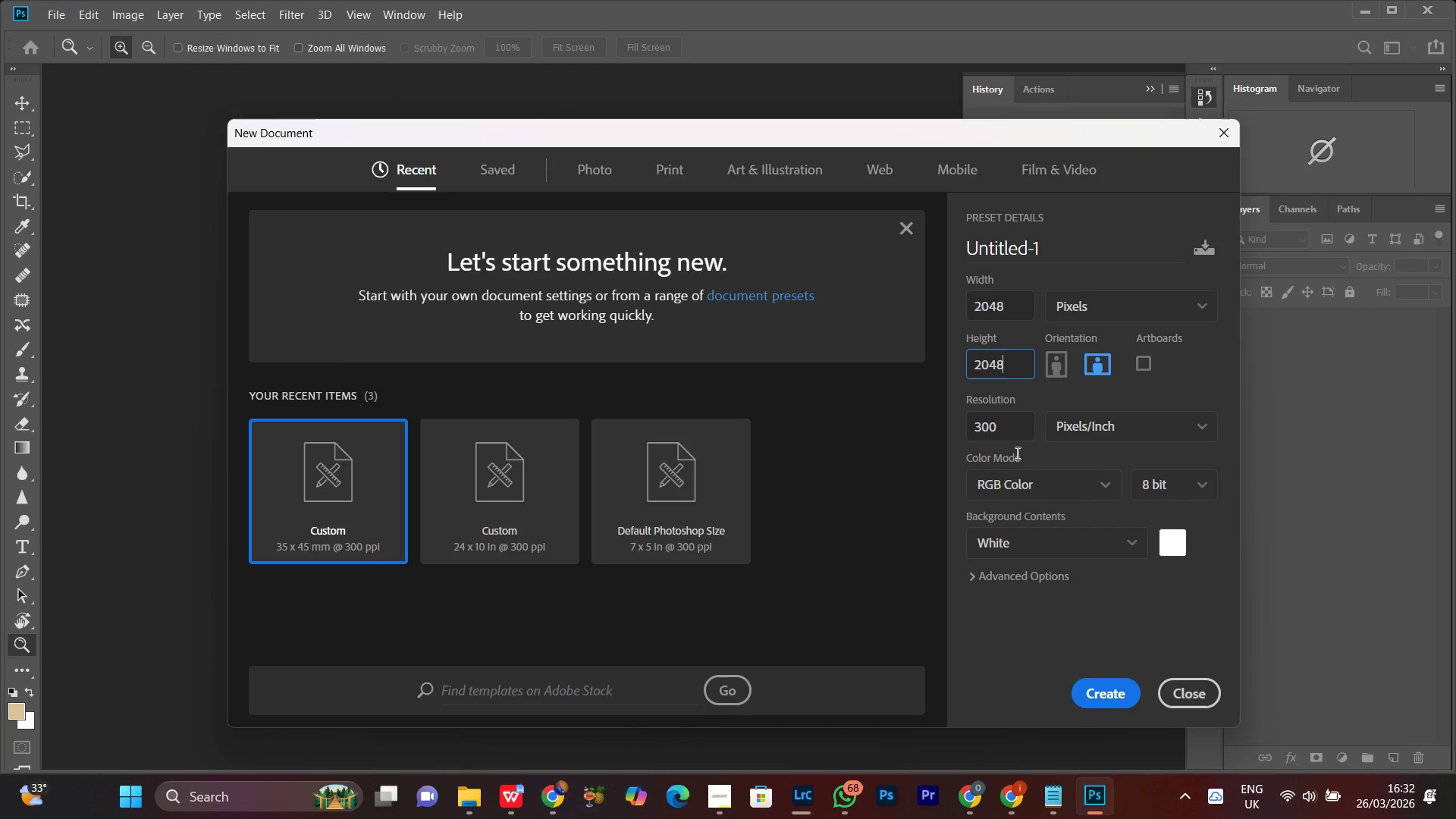 
left_click([1289, 331])
 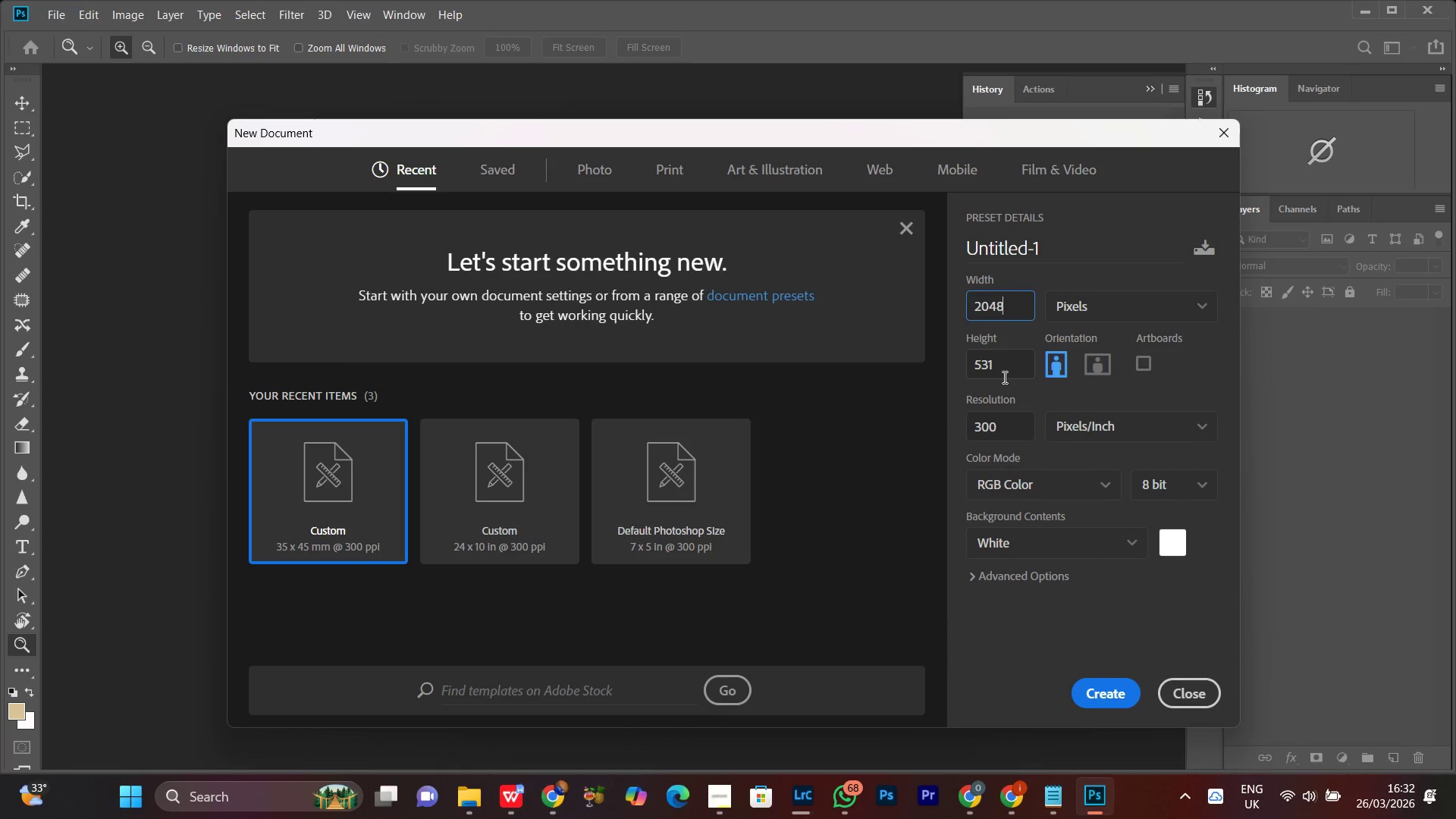 
left_click([1003, 366])
 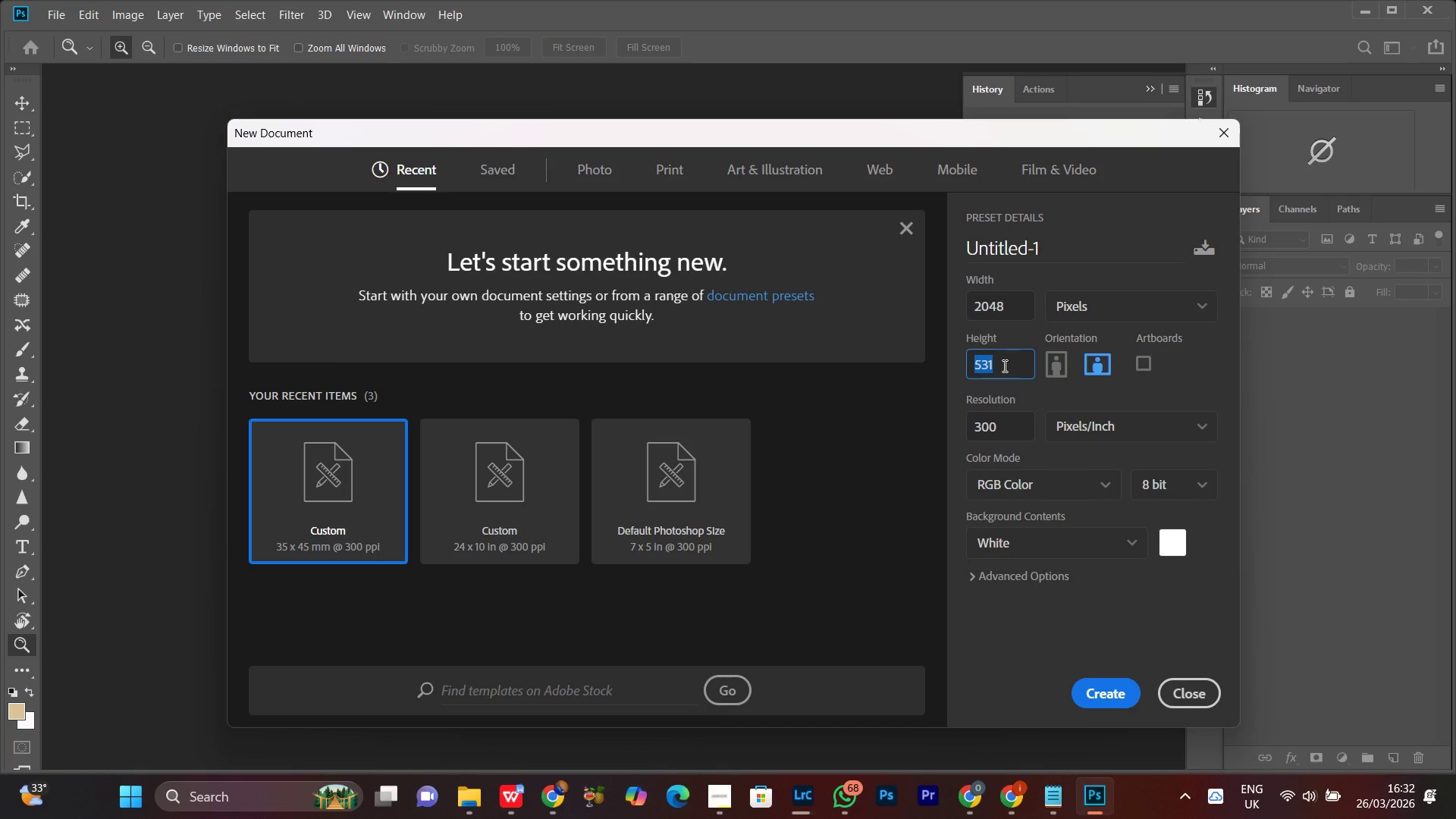 
hold_key(key=ControlLeft, duration=0.64)
 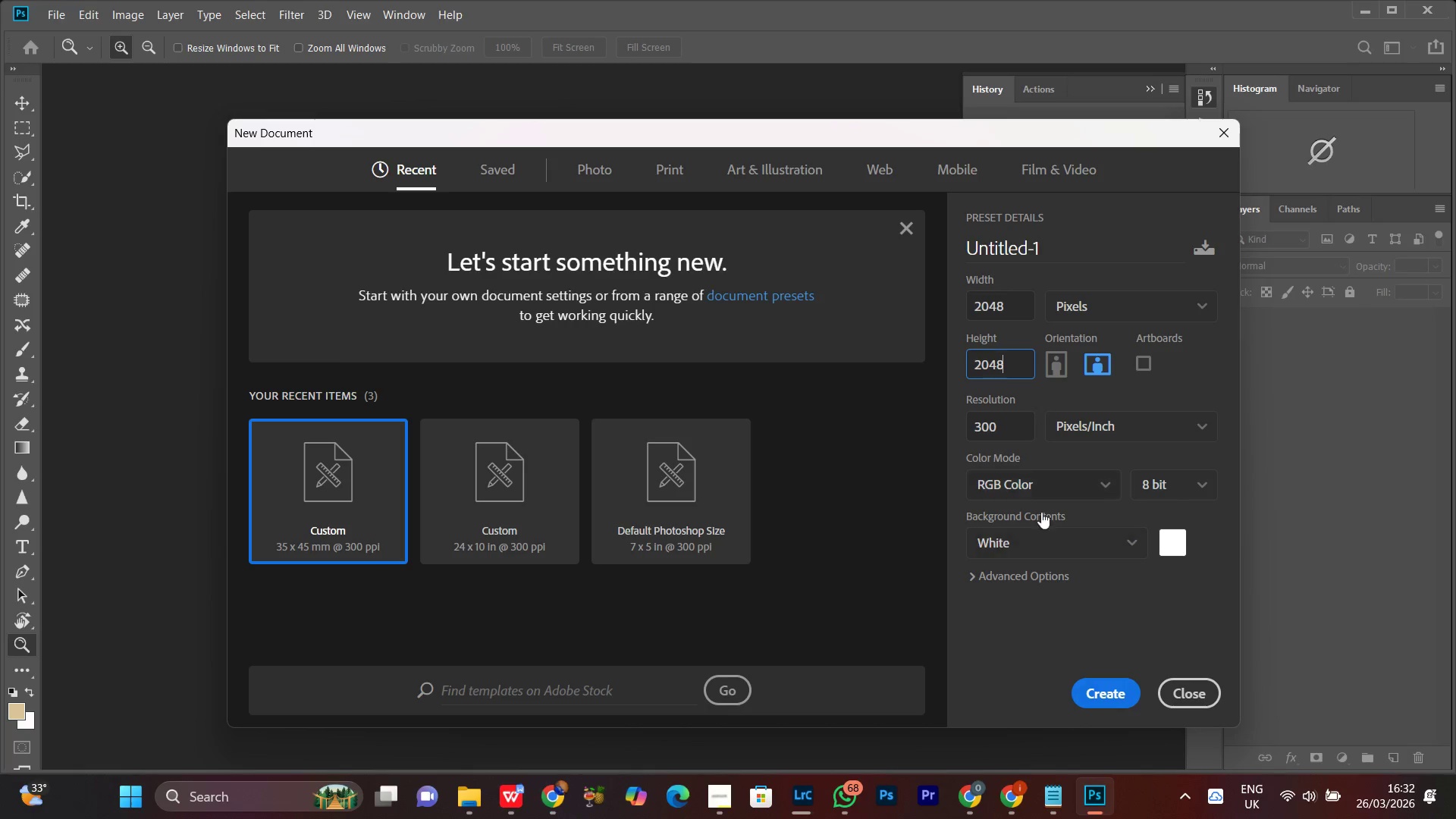 
left_click([1100, 692])
 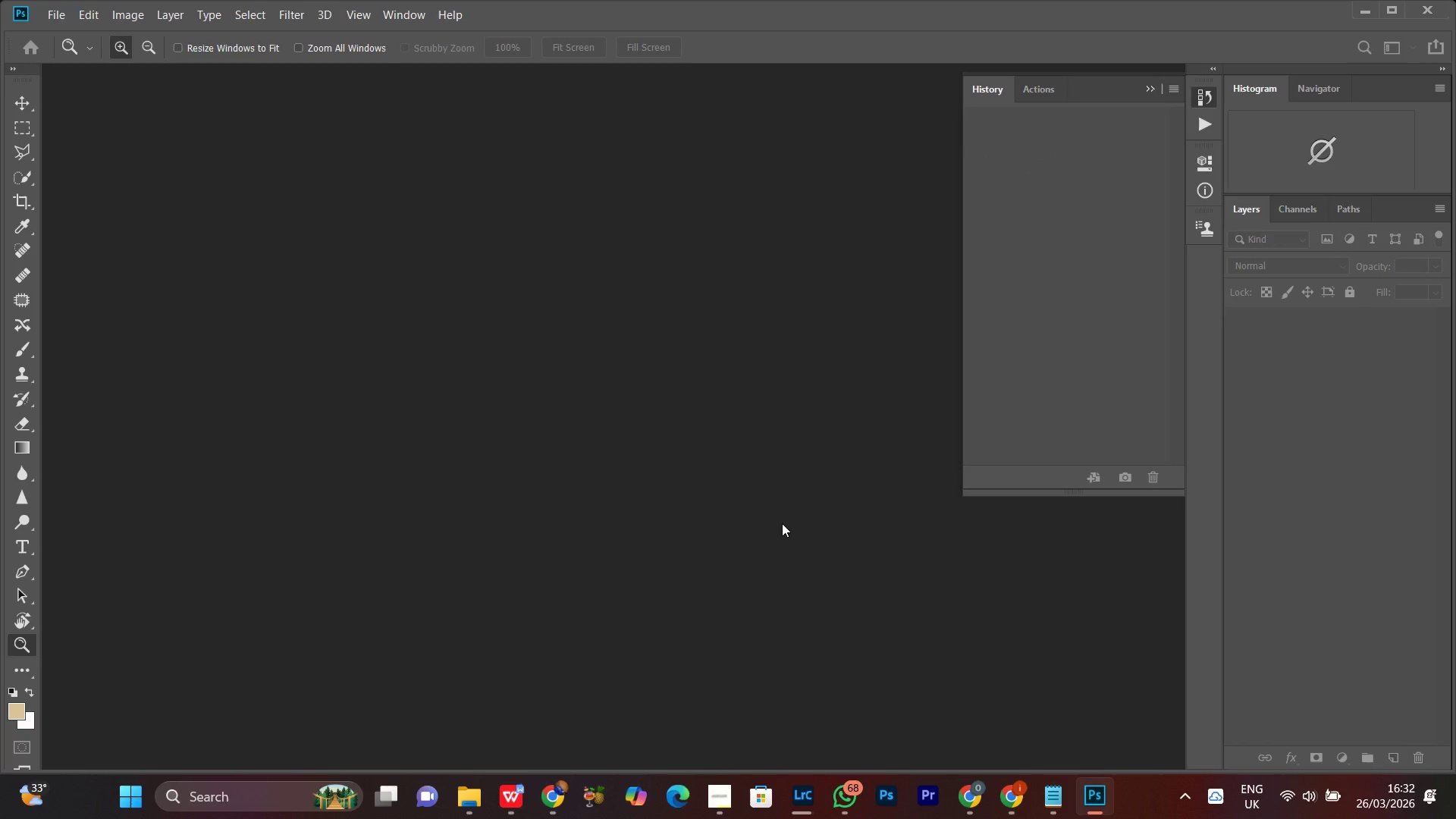 
wait(10.02)
 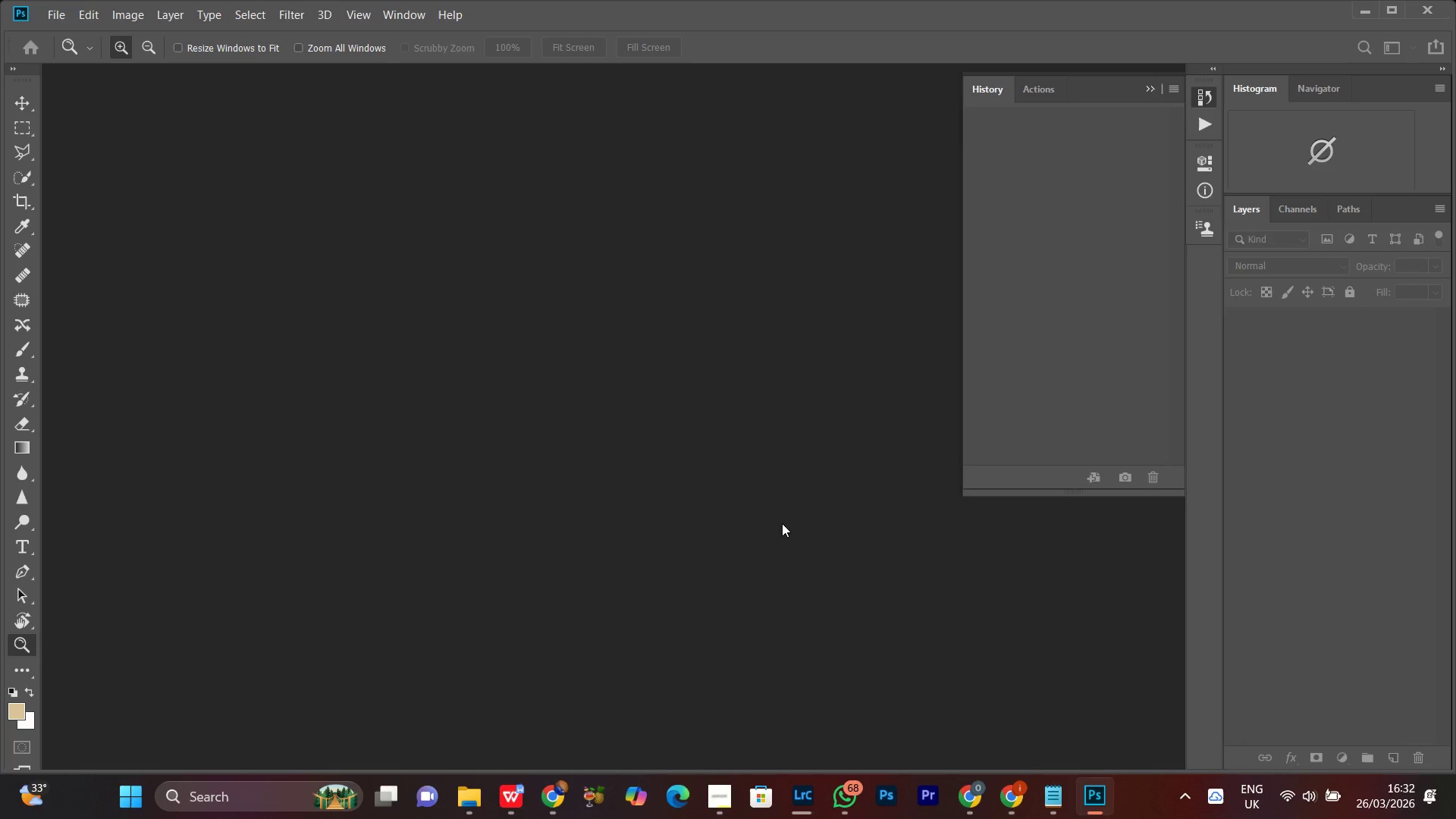 
left_click_drag(start_coordinate=[717, 421], to_coordinate=[710, 402])
 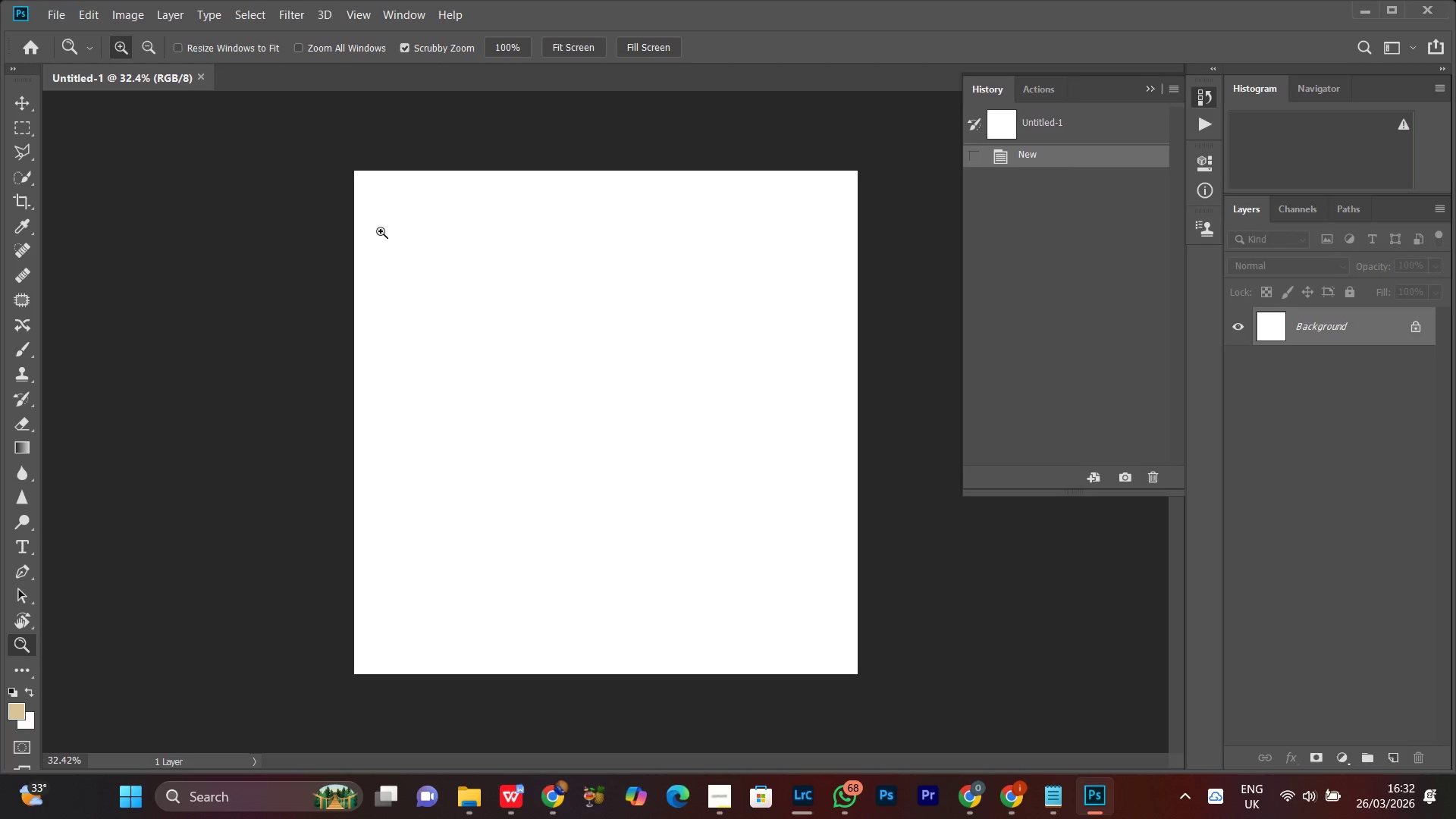 
left_click_drag(start_coordinate=[578, 373], to_coordinate=[582, 375])
 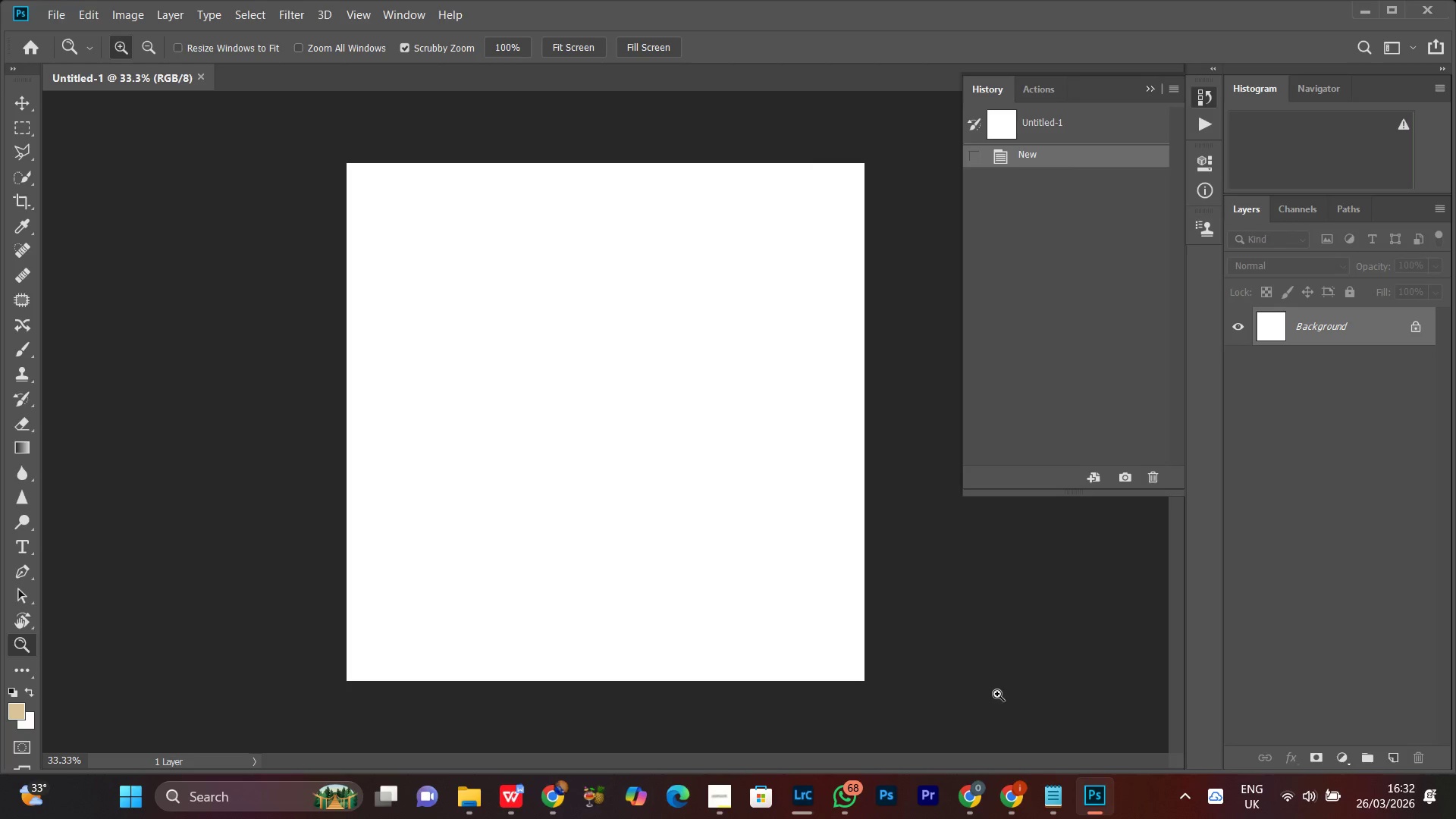 
left_click_drag(start_coordinate=[664, 378], to_coordinate=[669, 450])
 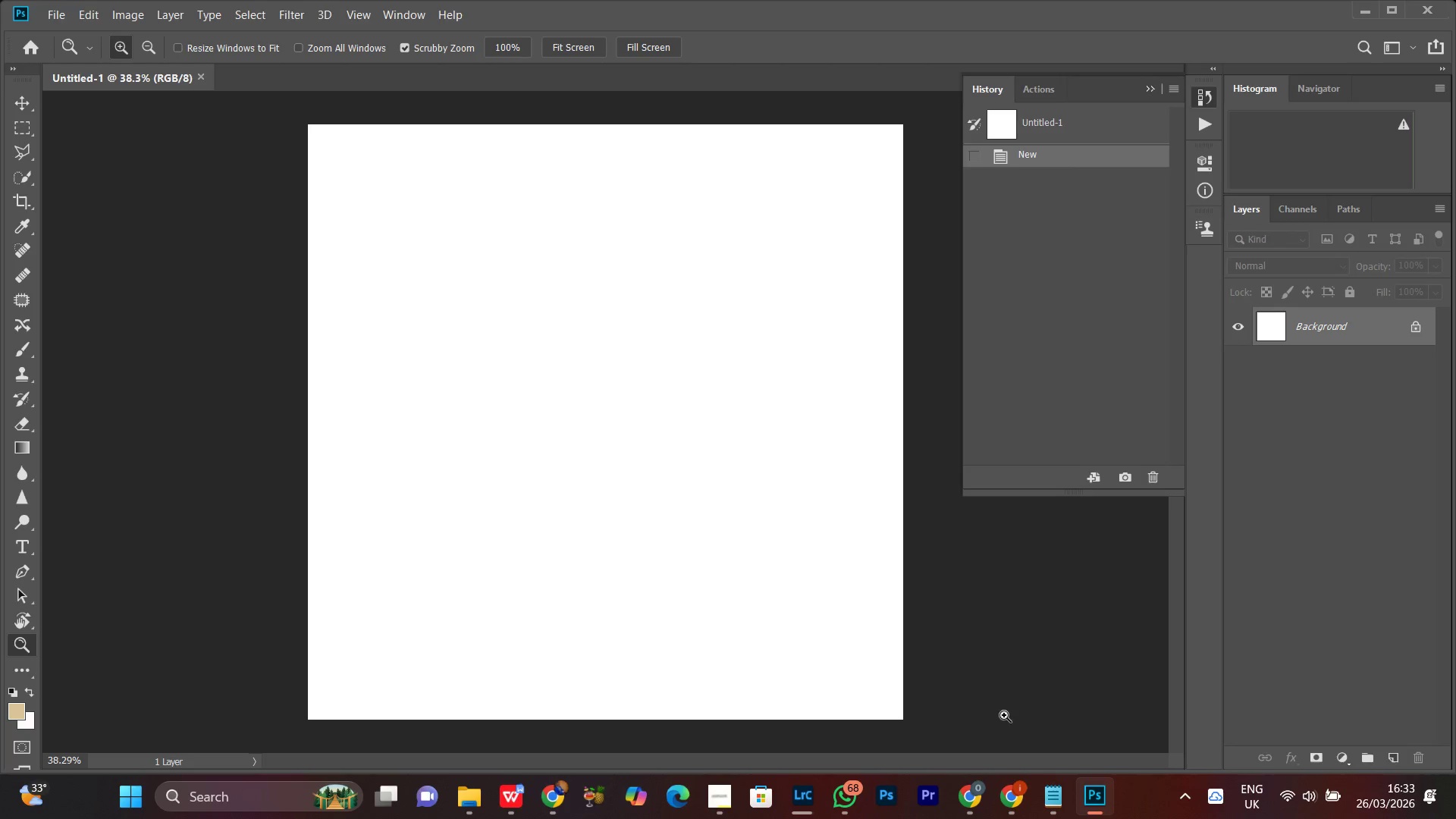 
left_click([1053, 818])
 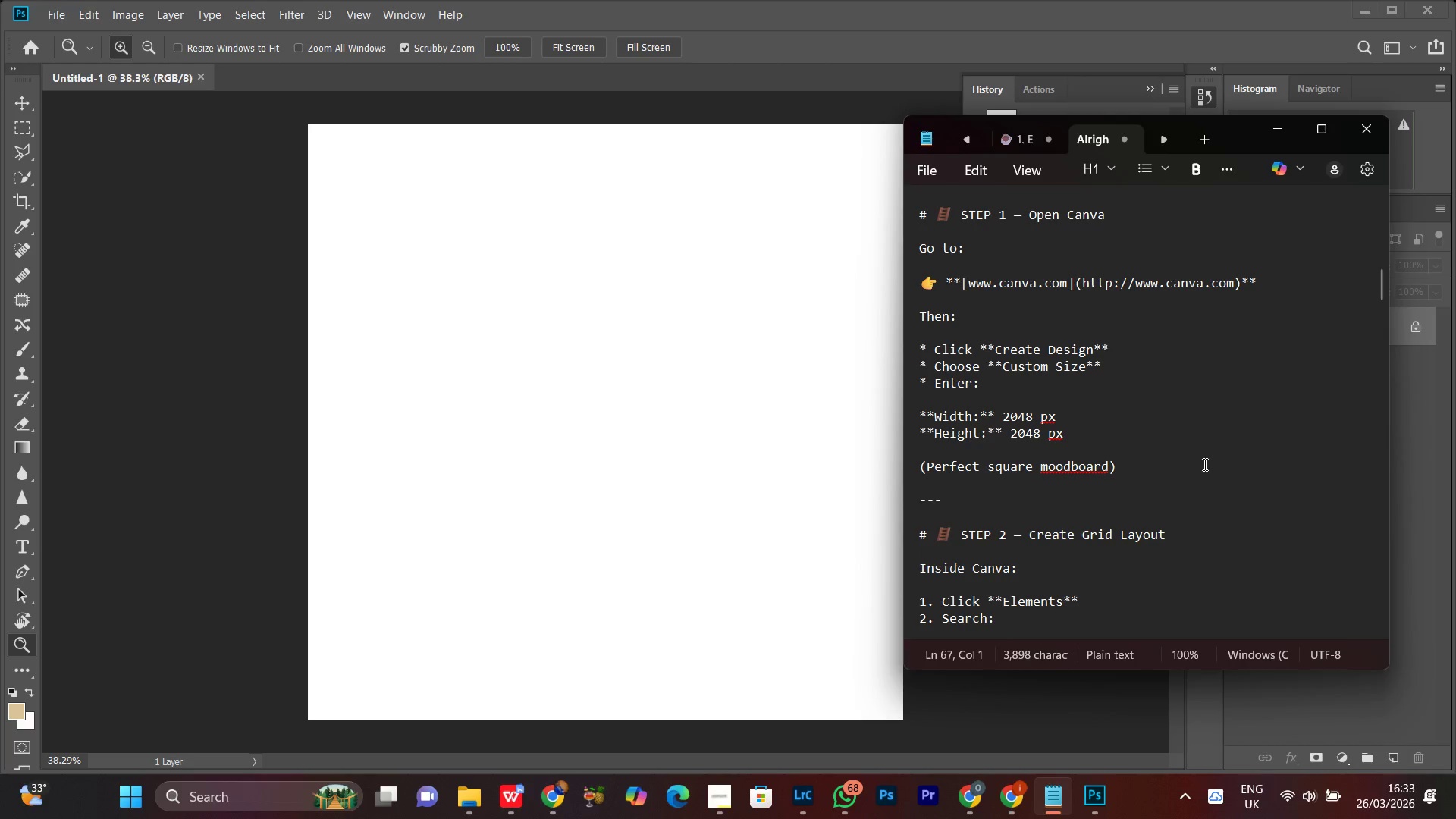 
scroll: coordinate [1206, 497], scroll_direction: down, amount: 28.0
 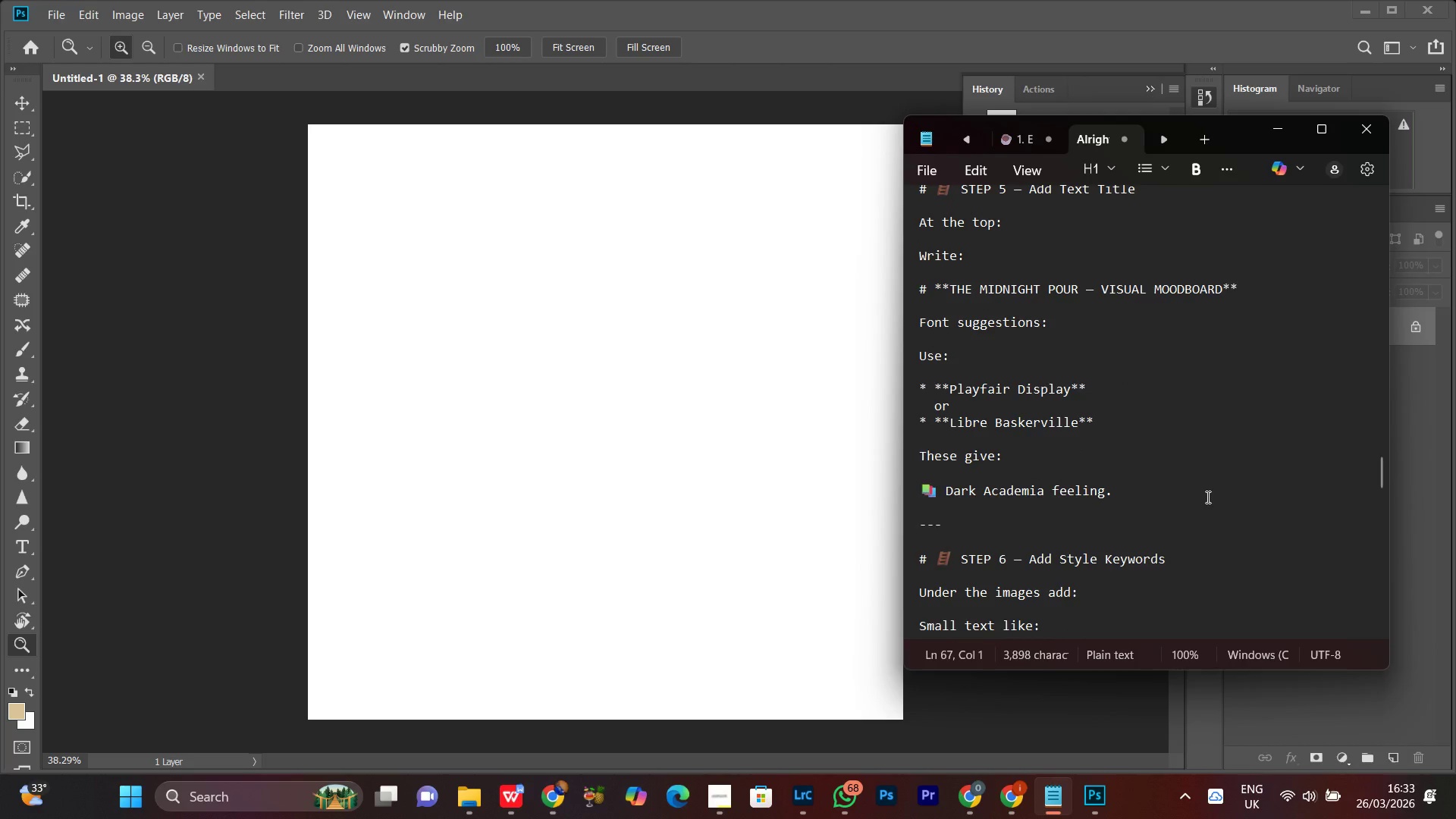 
scroll: coordinate [1207, 497], scroll_direction: up, amount: 1.0
 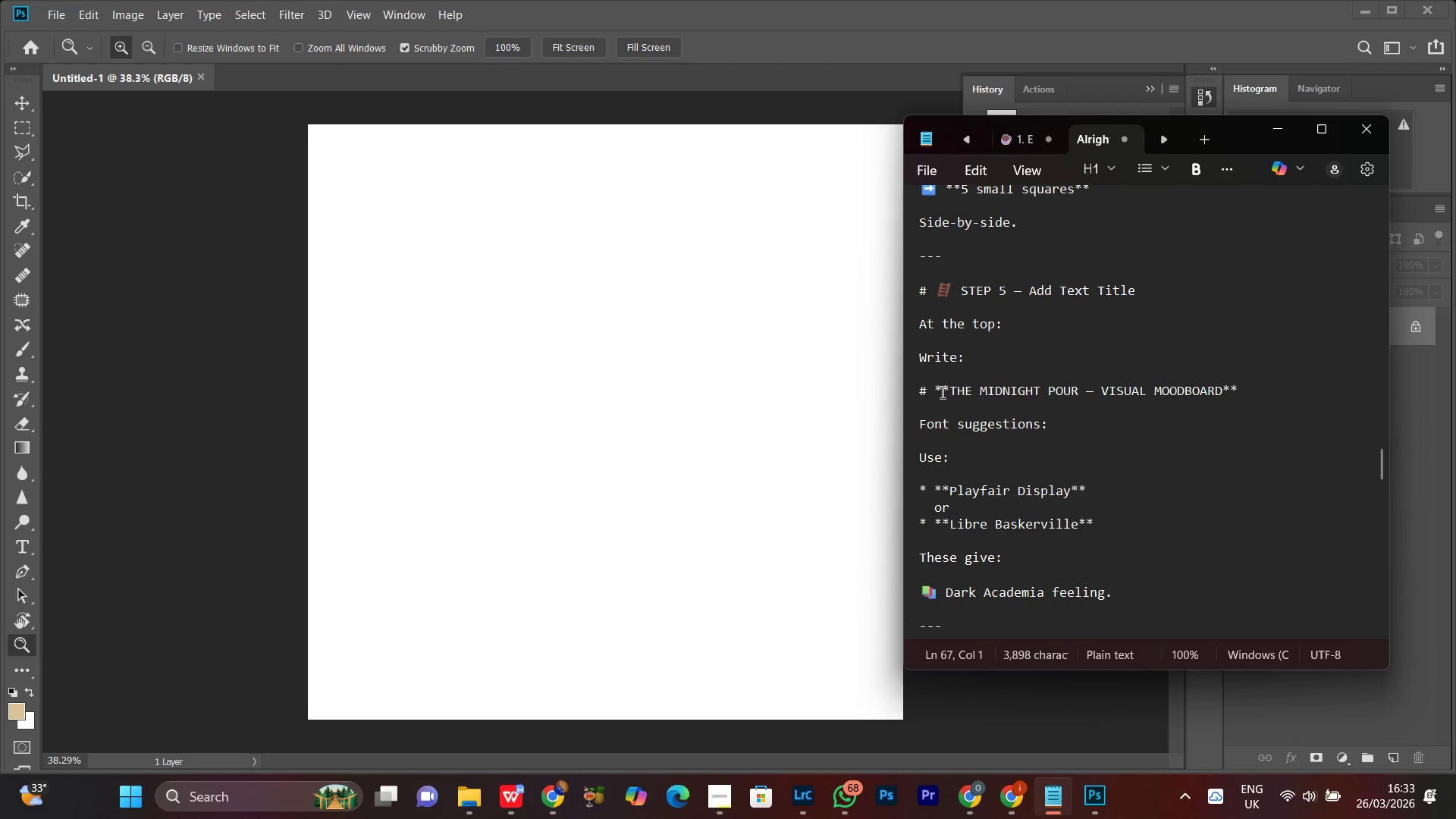 
left_click_drag(start_coordinate=[952, 391], to_coordinate=[1222, 395])
 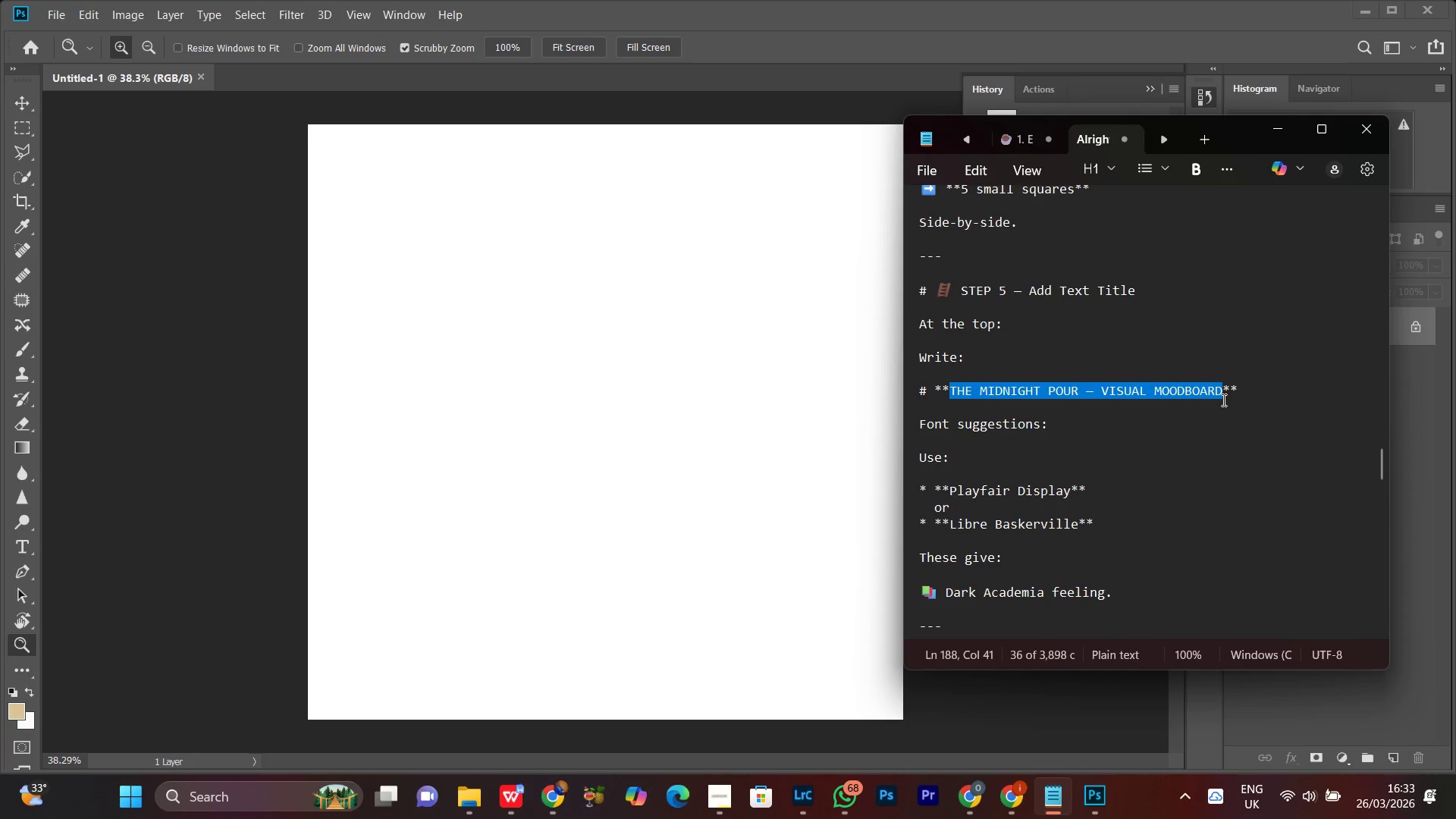 
key(Control+C)
 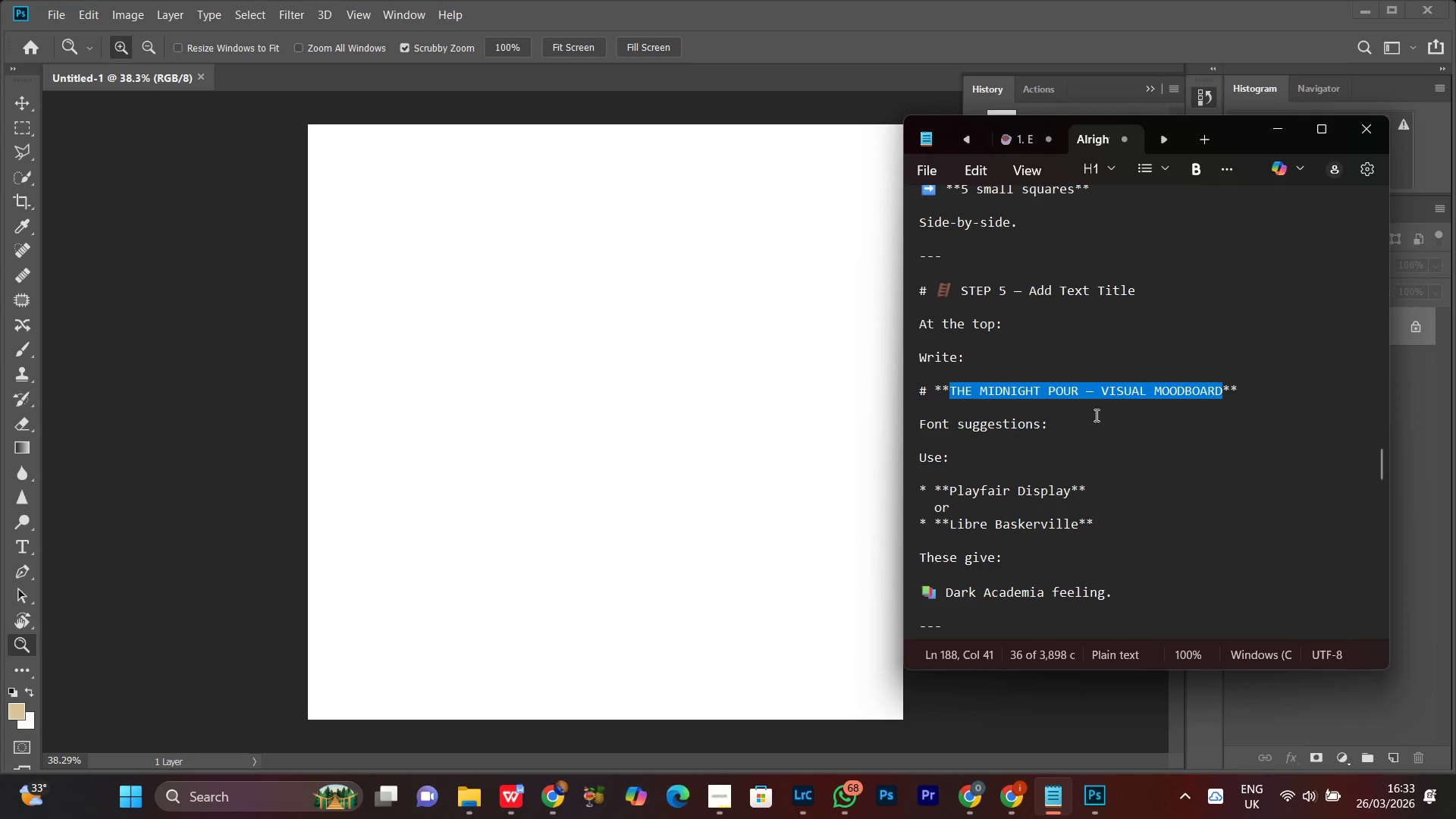 
key(Control+C)
 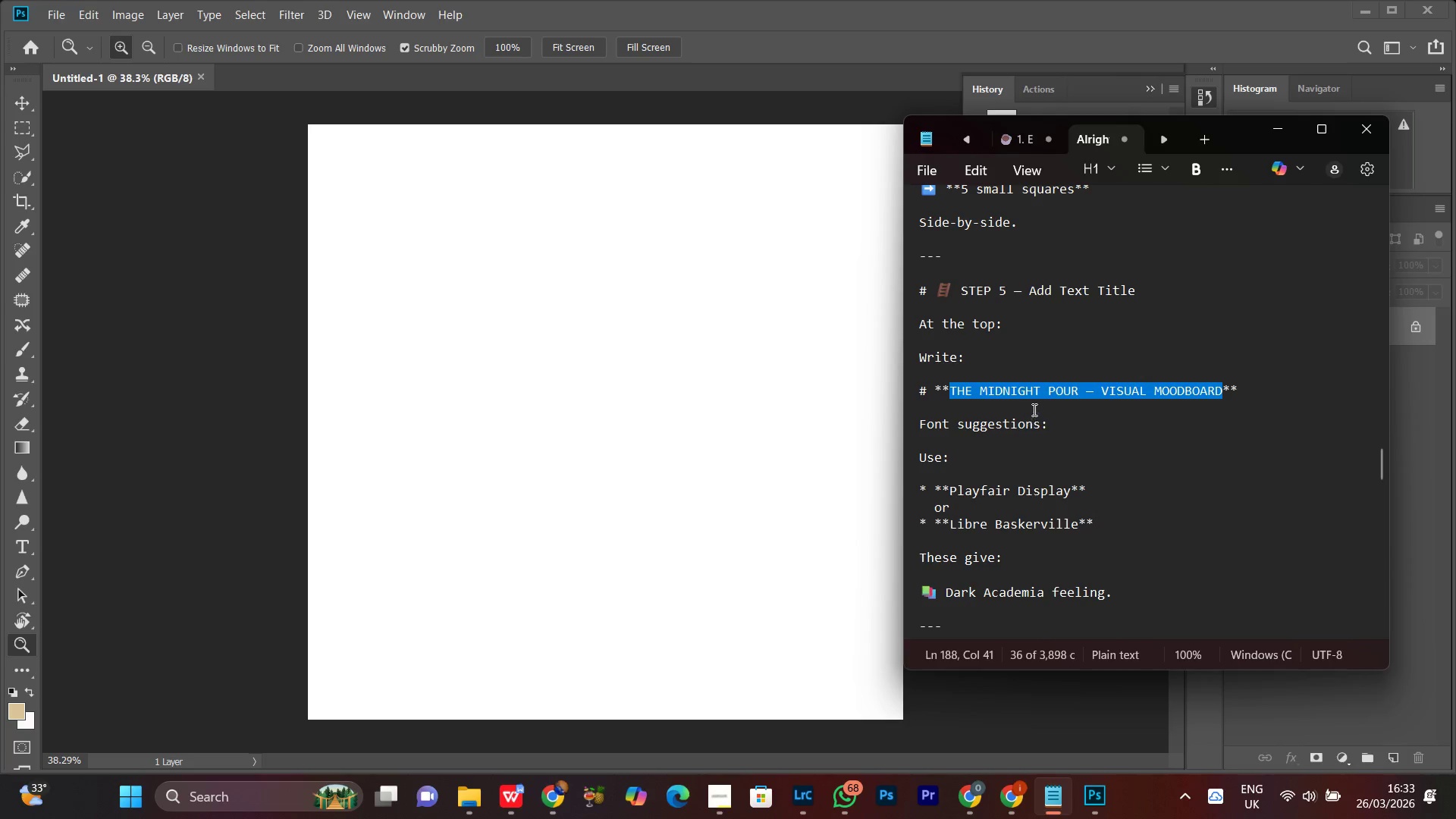 
key(Control+C)
 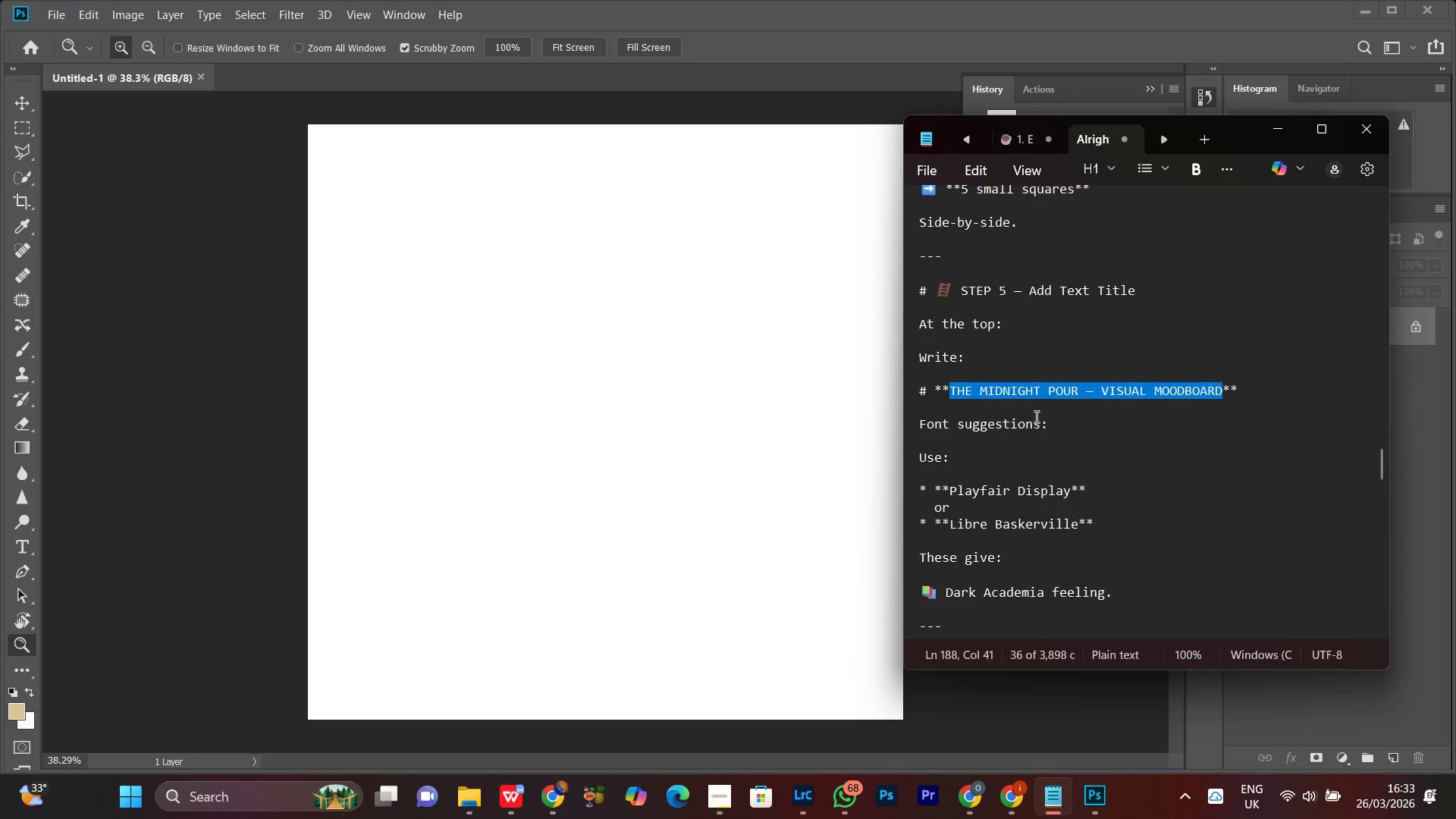 
key(Control+C)
 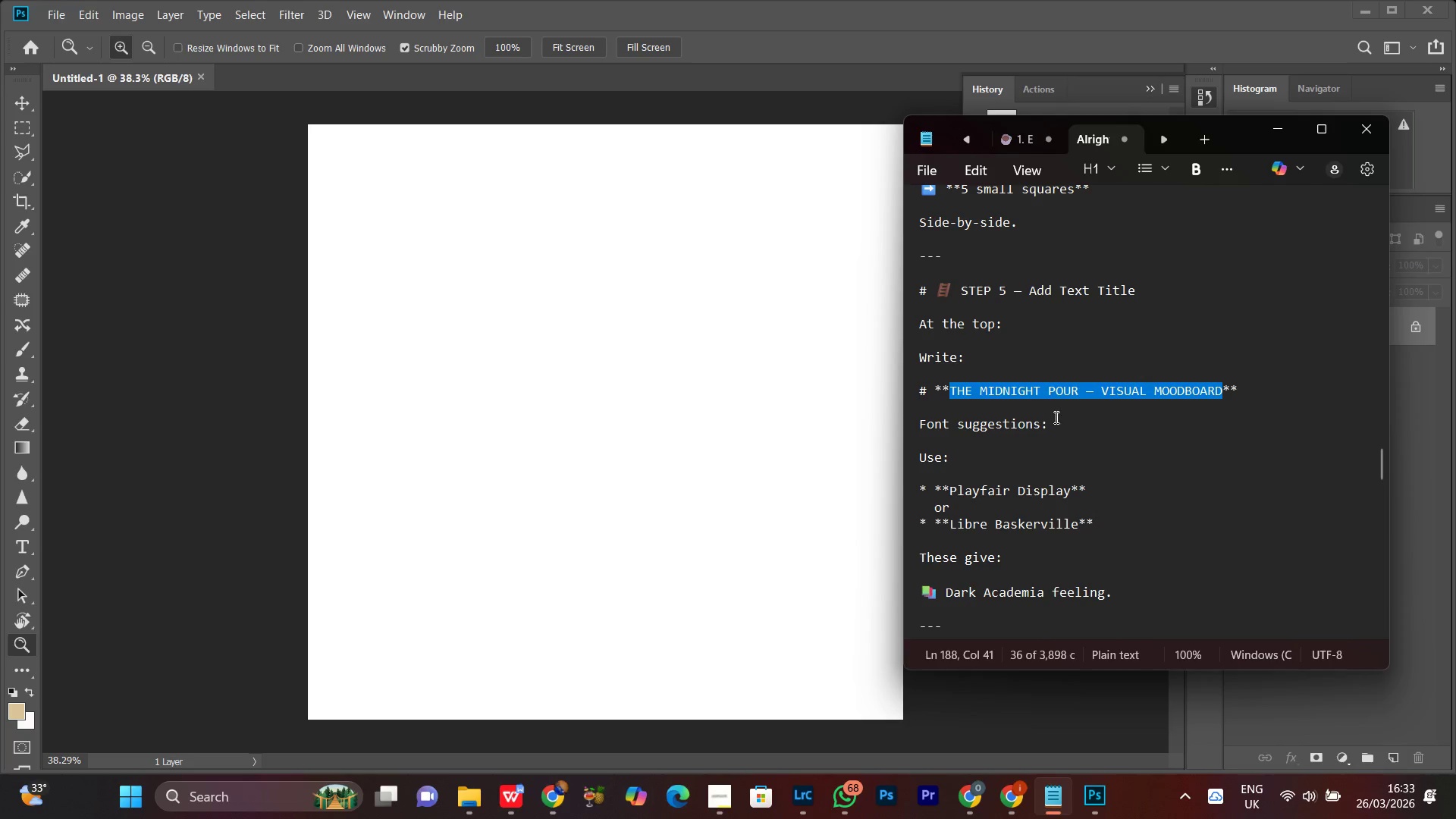 
key(Control+C)
 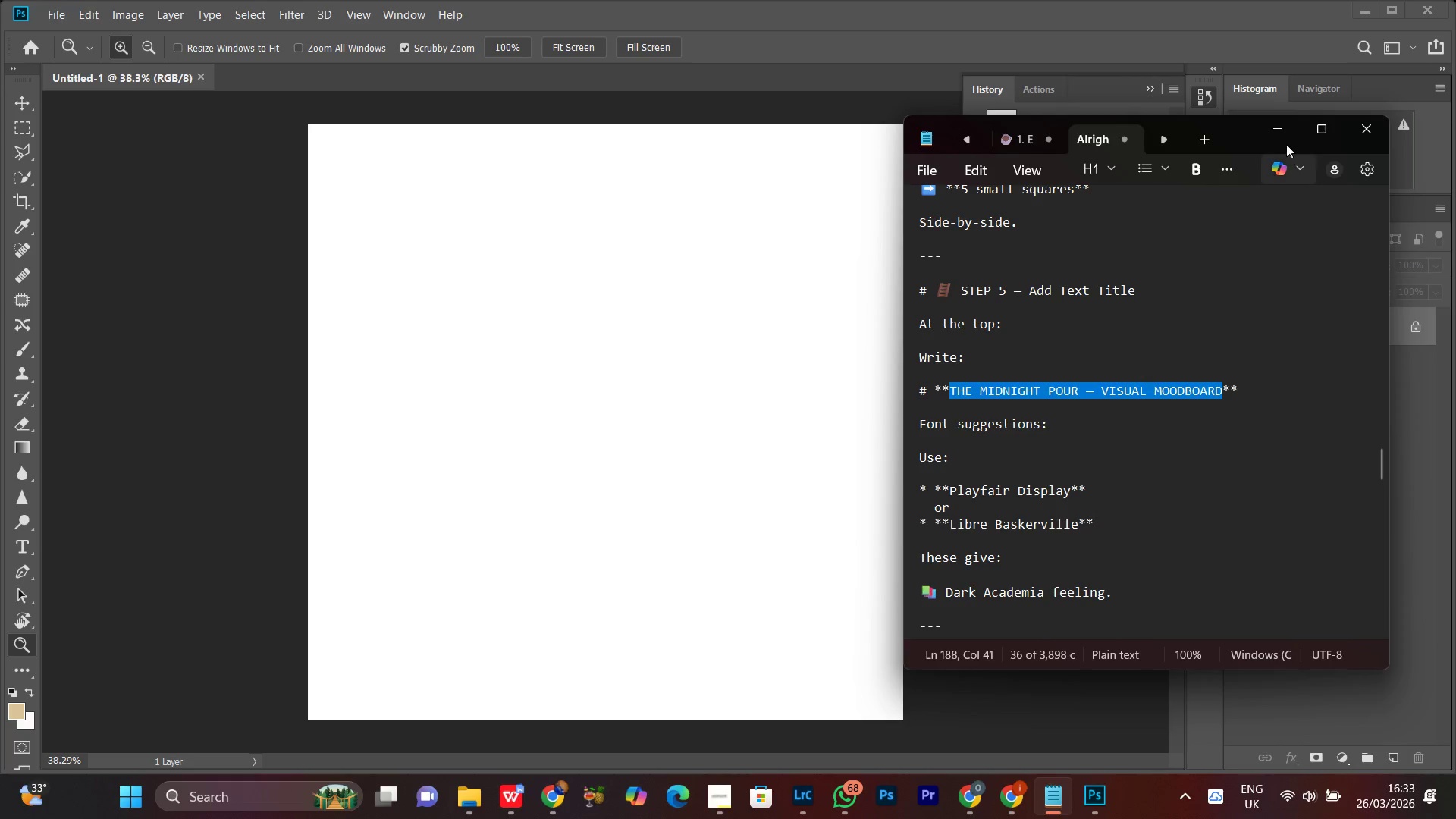 
left_click([1269, 136])
 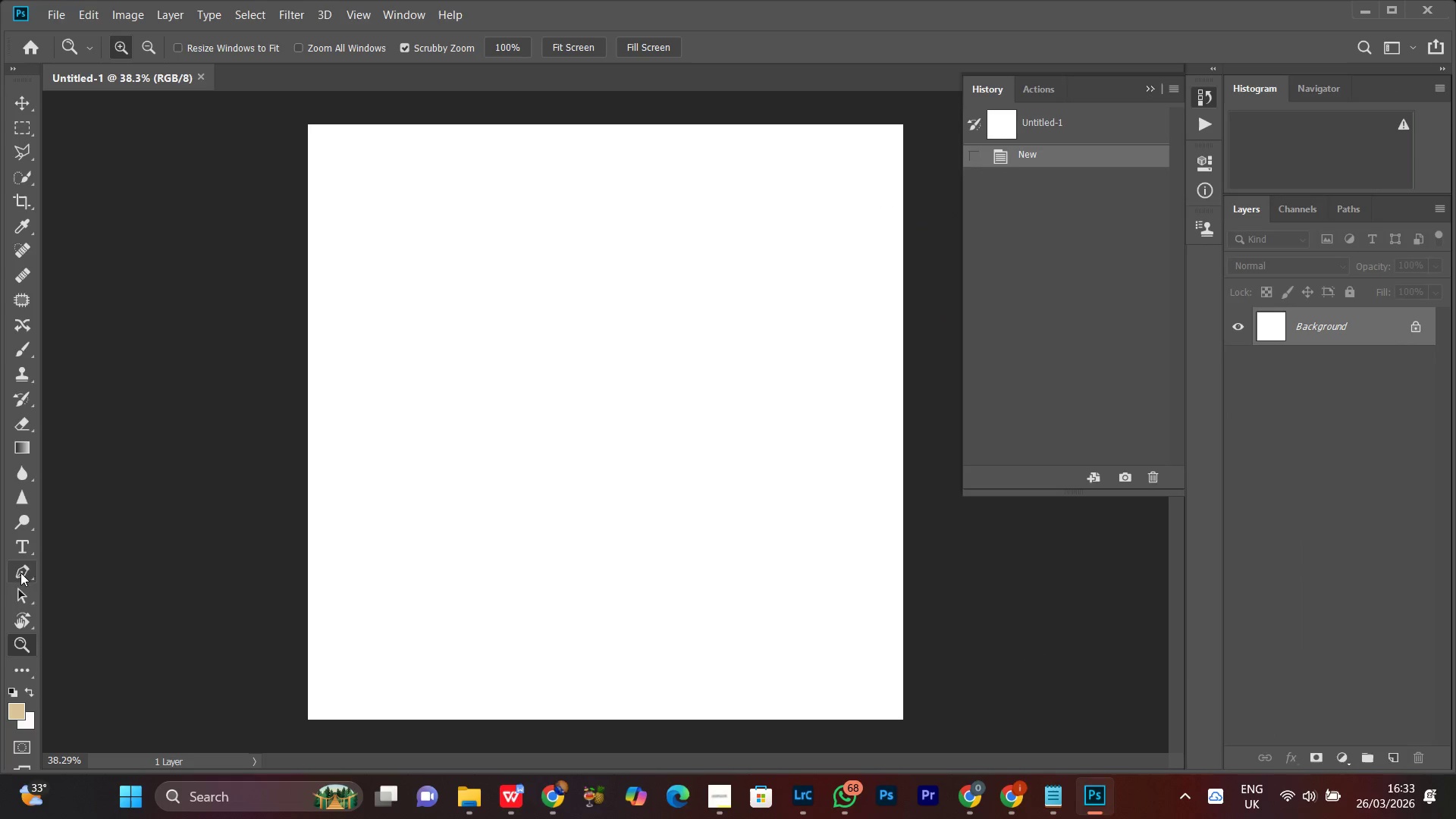 
left_click([19, 544])
 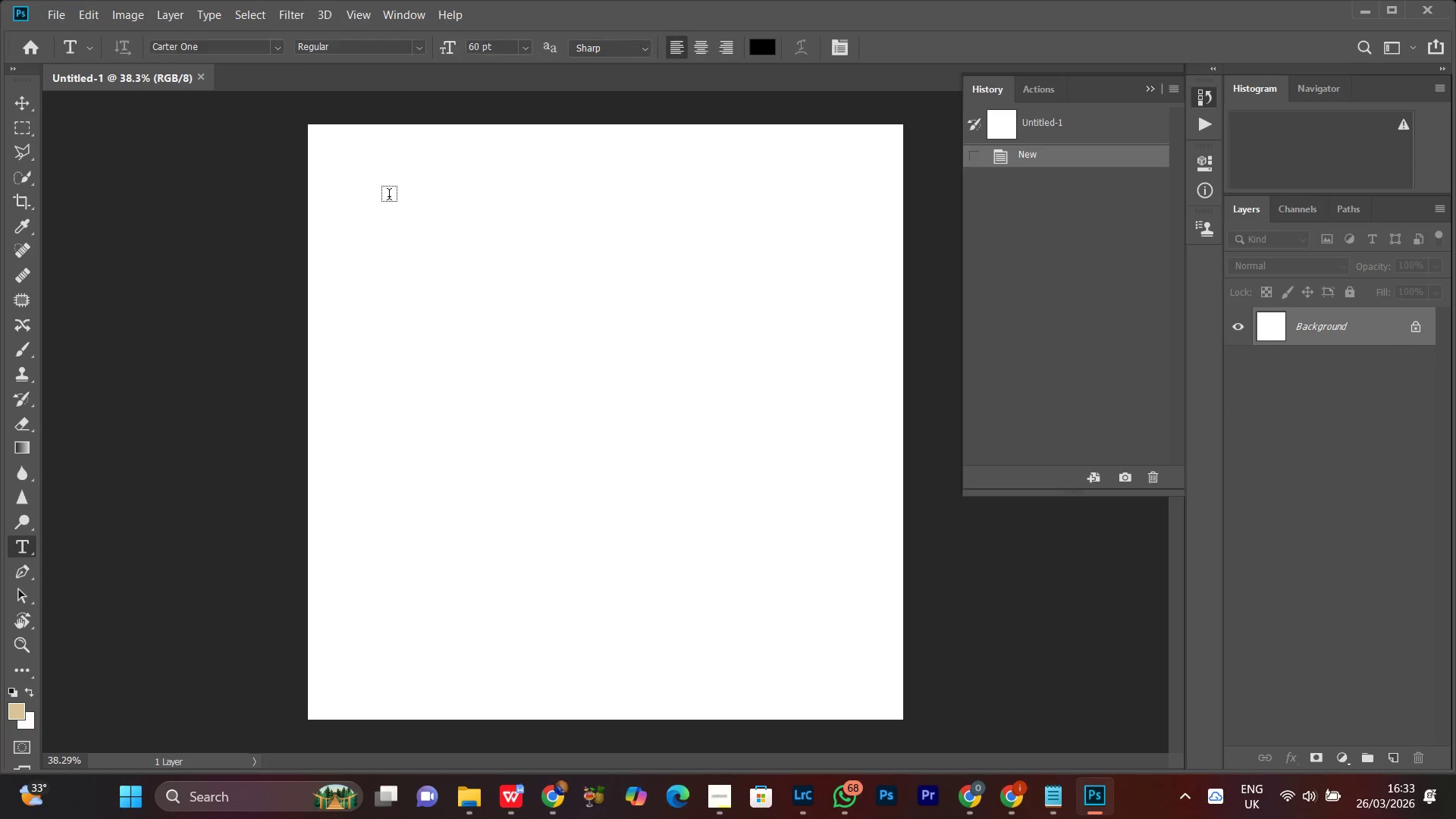 
left_click([383, 177])
 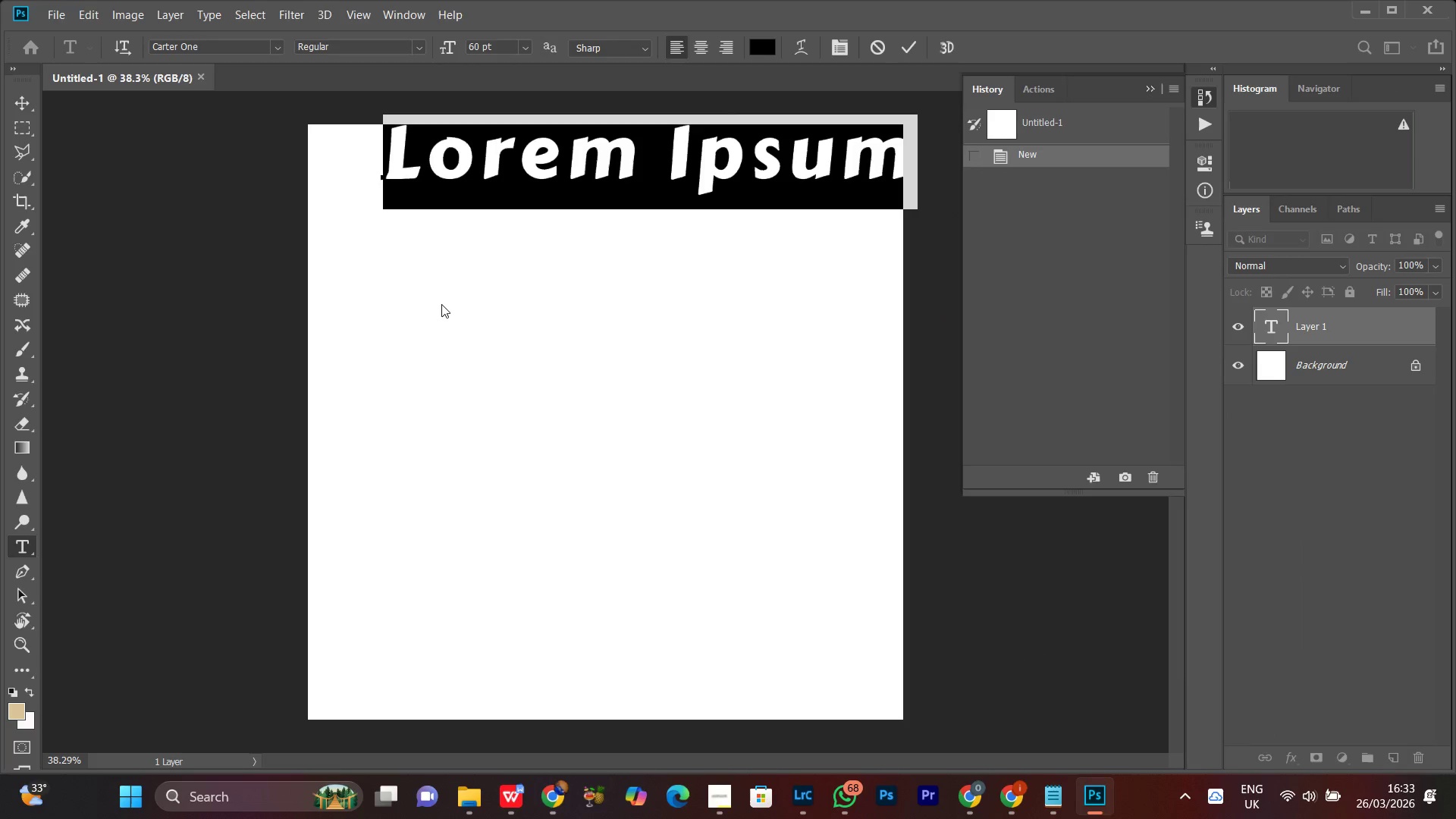 
key(Control+V)
 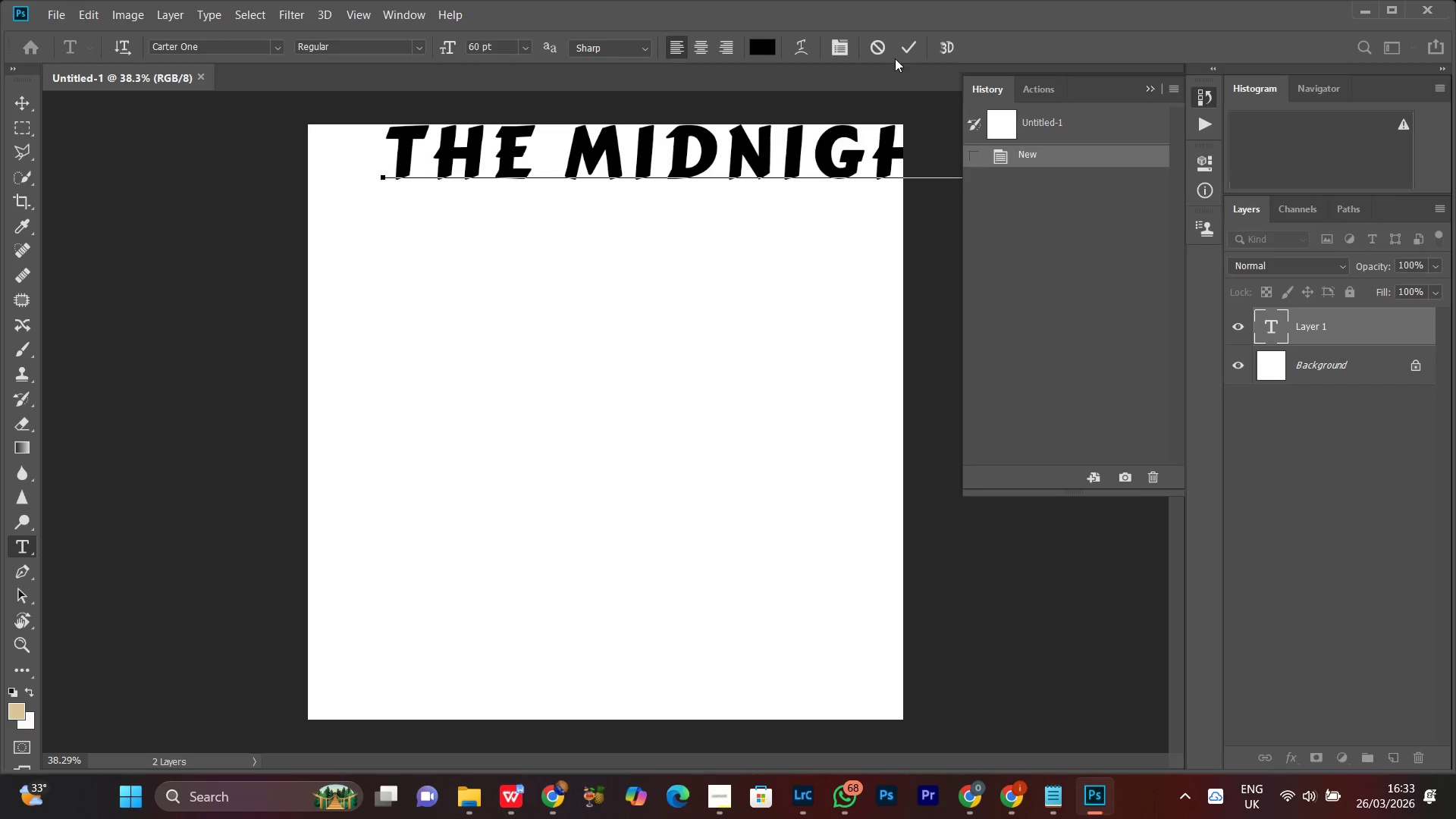 
left_click([906, 44])
 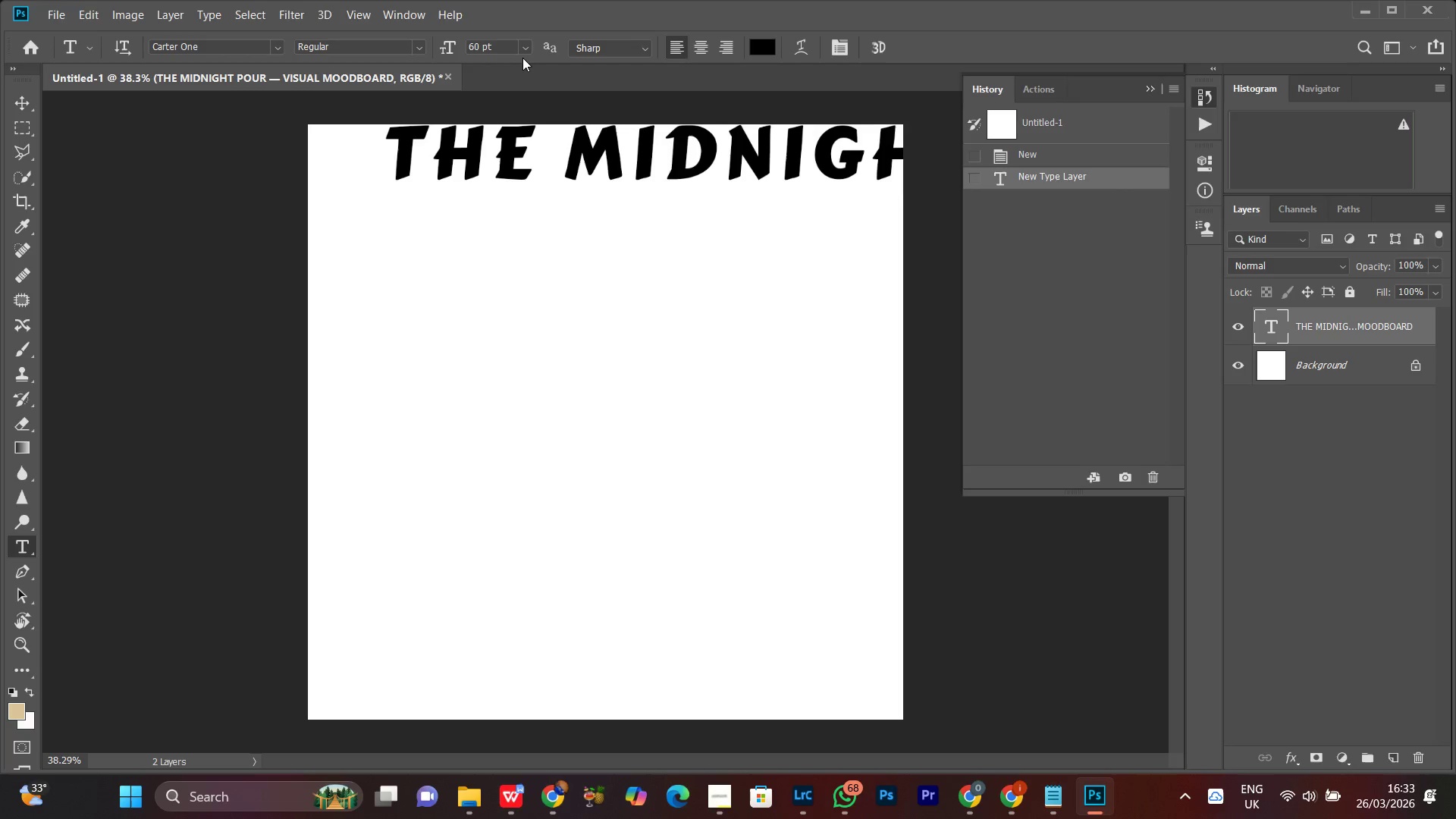 
left_click([522, 50])
 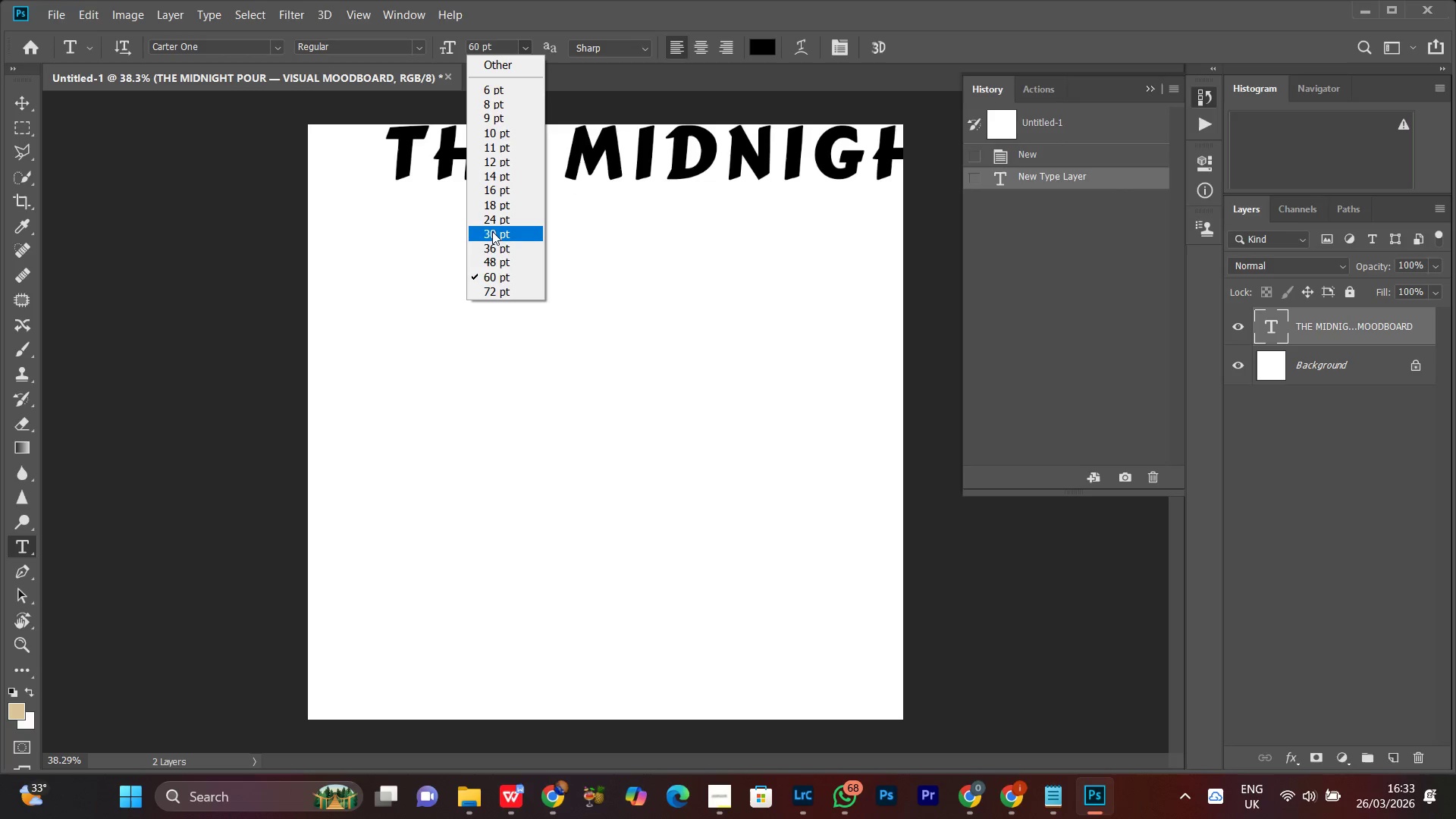 
left_click([489, 230])
 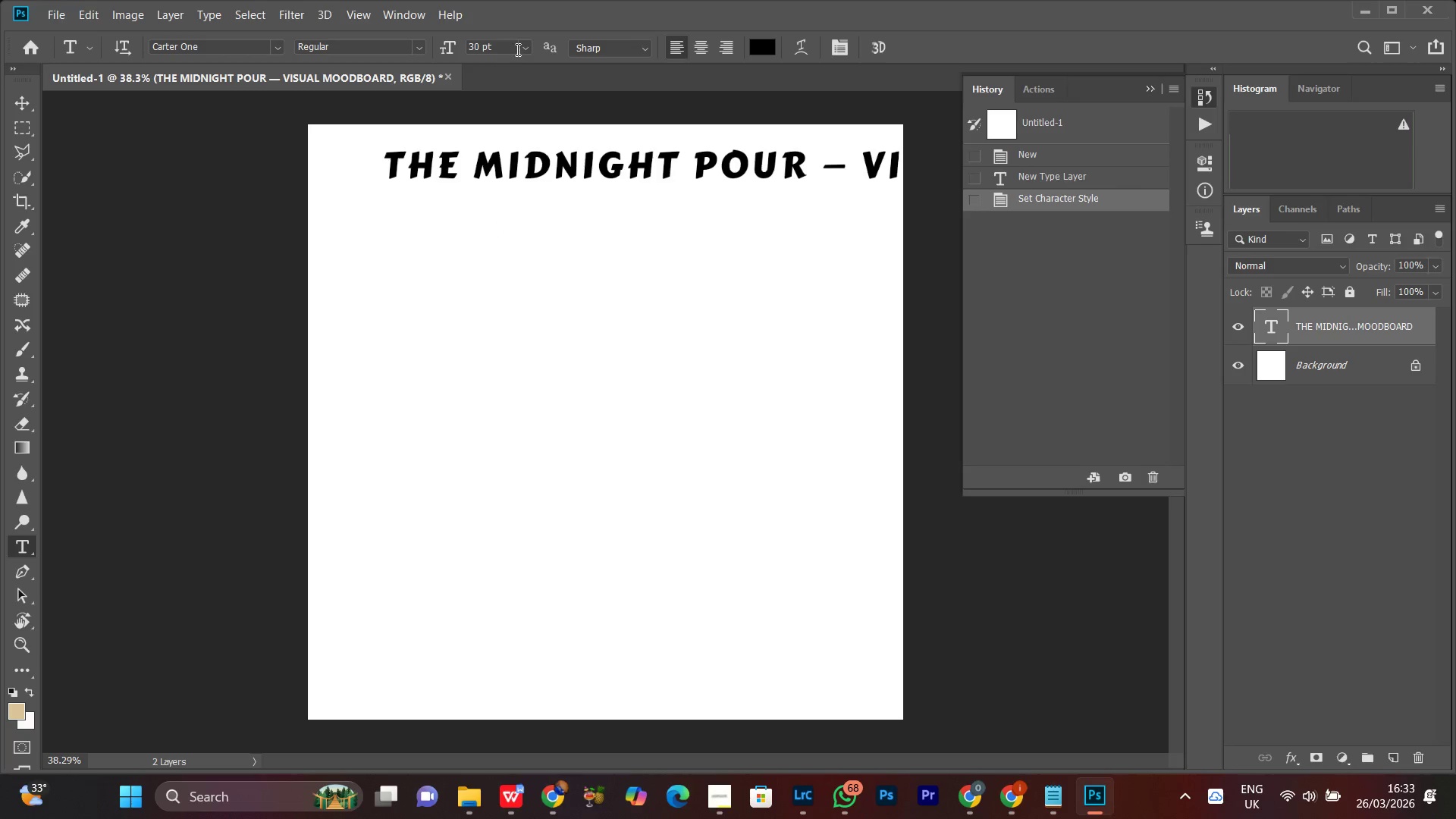 
left_click([522, 50])
 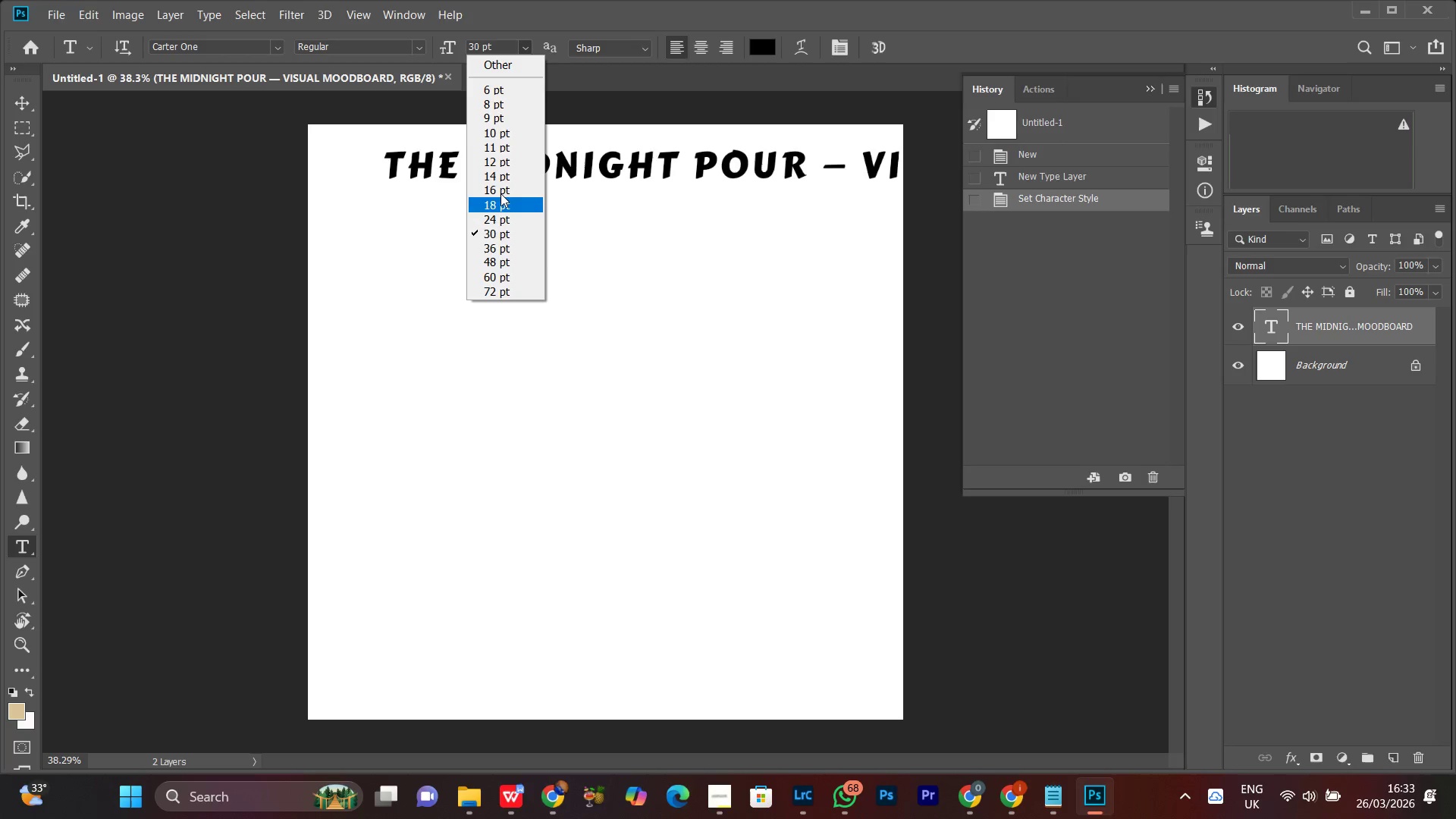 
left_click([504, 184])
 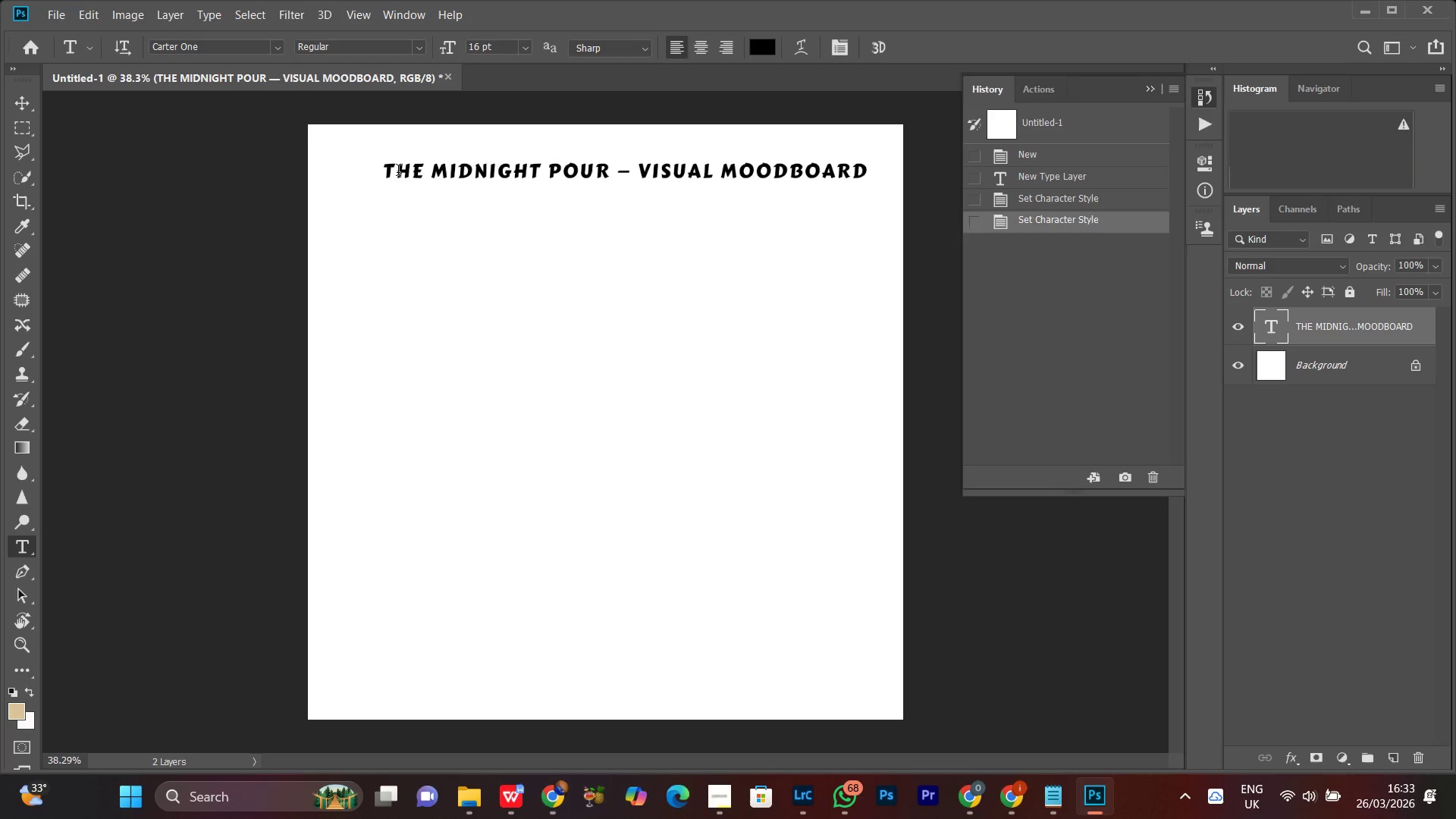 
left_click_drag(start_coordinate=[388, 169], to_coordinate=[896, 164])
 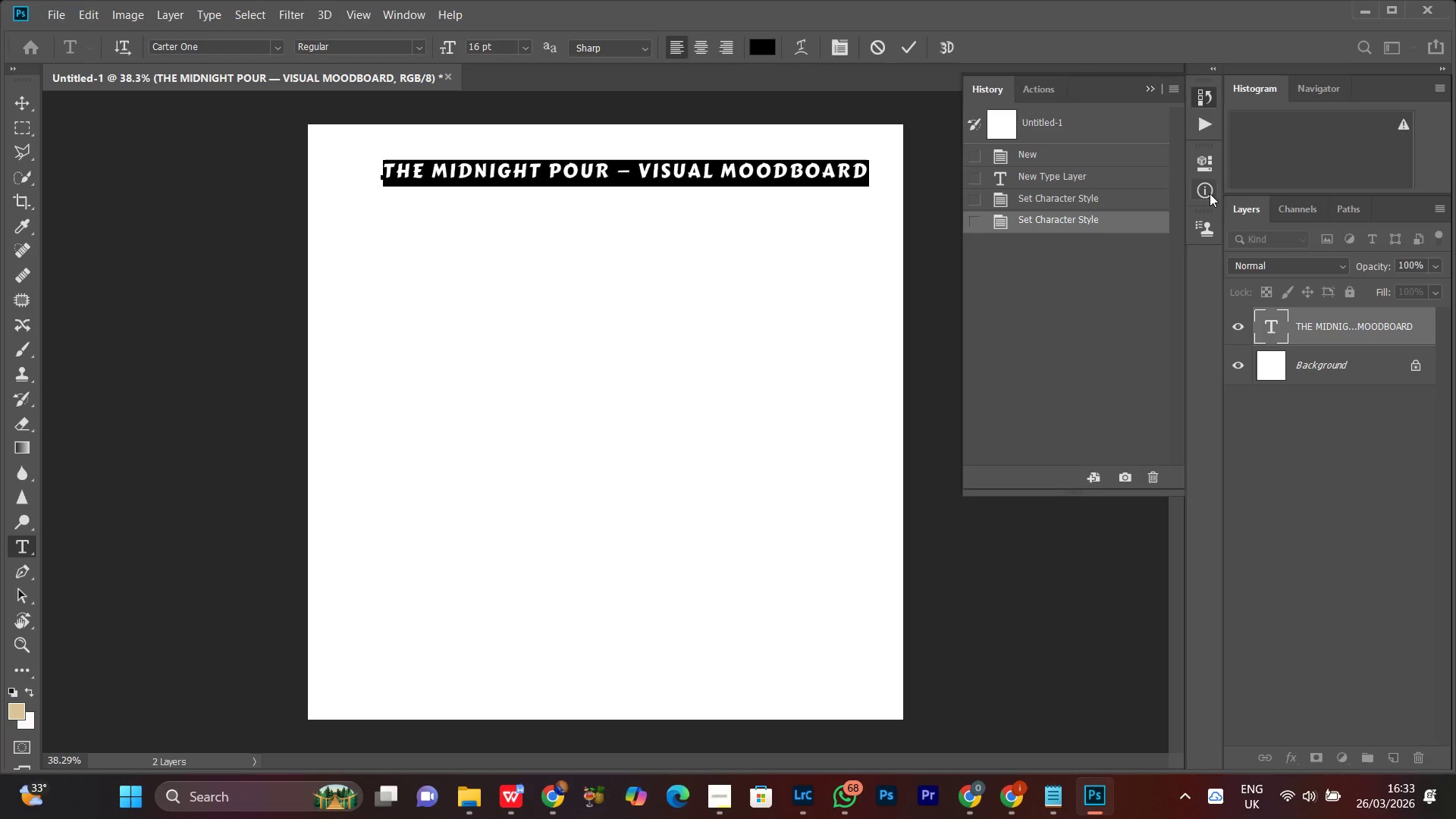 
left_click([1213, 162])
 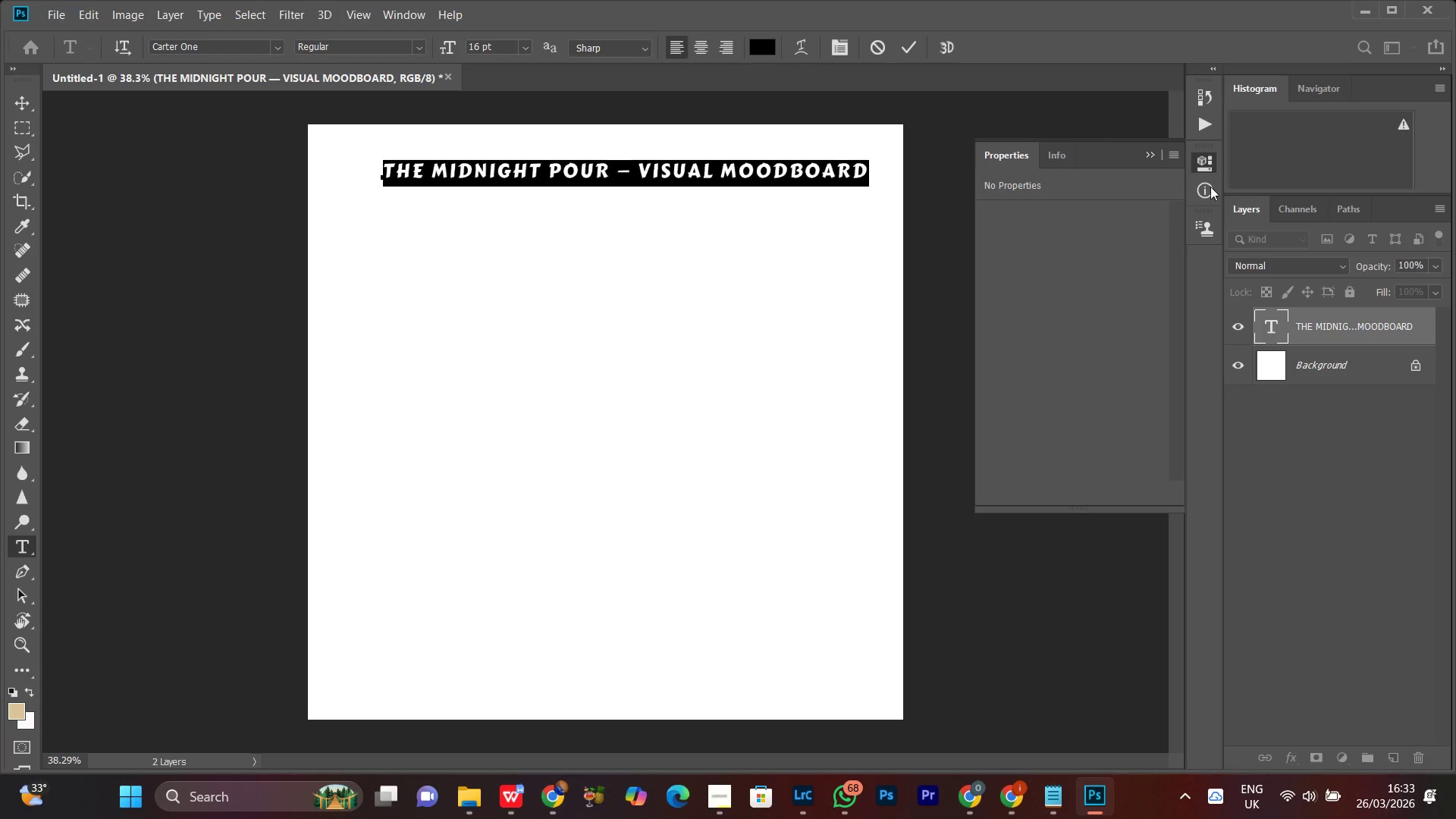 
left_click([1207, 196])
 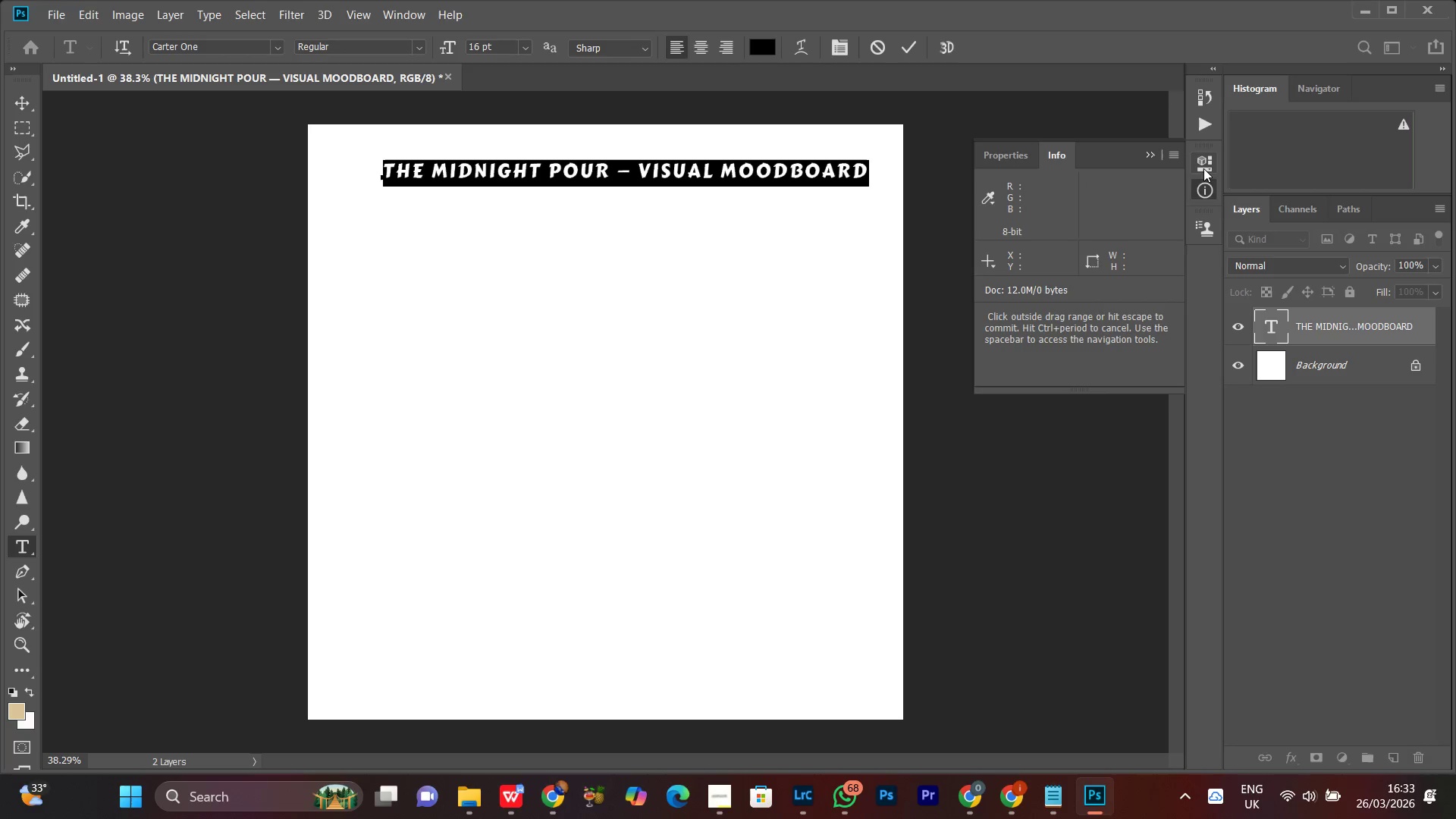 
left_click([1203, 168])
 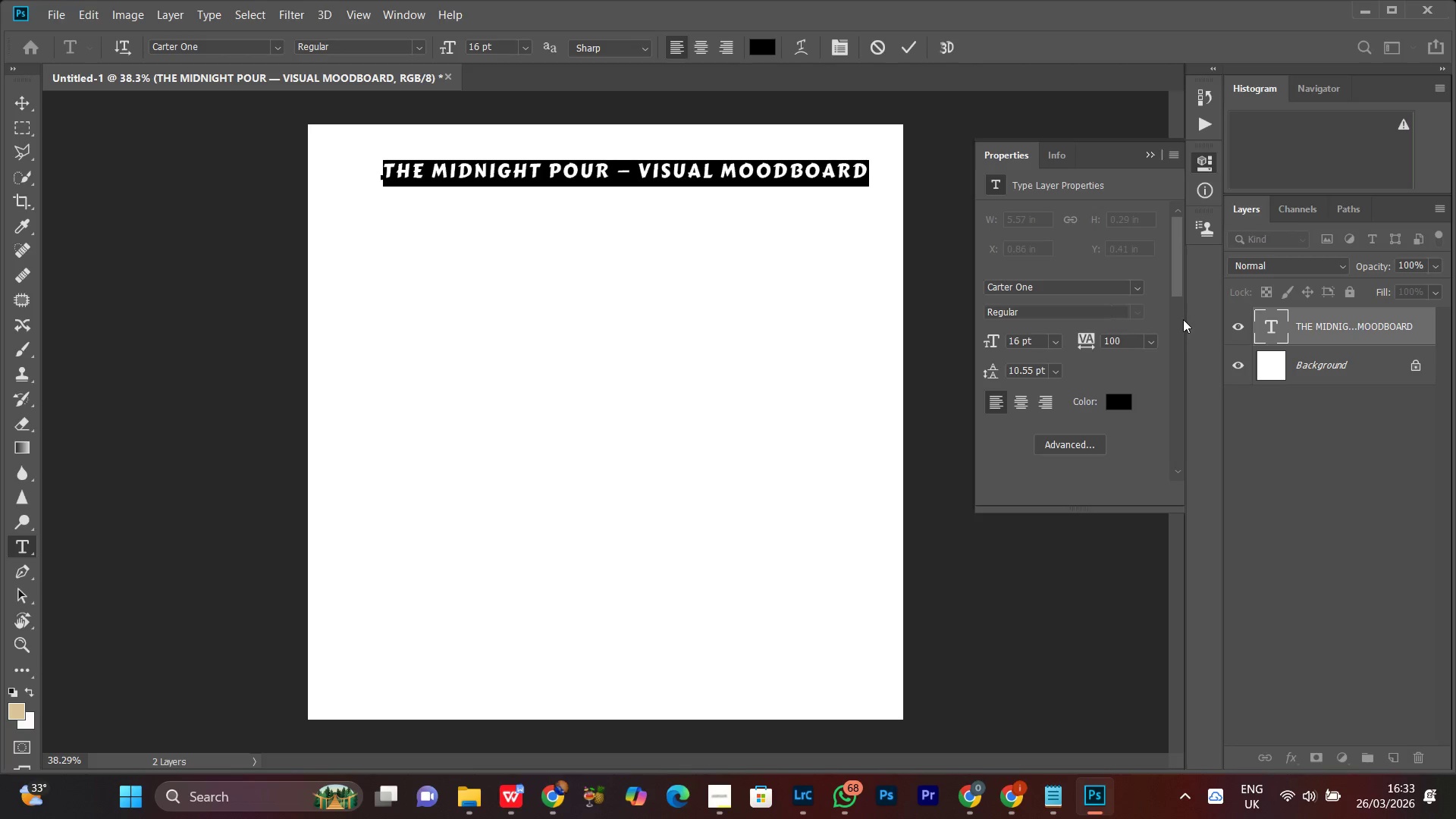 
wait(6.84)
 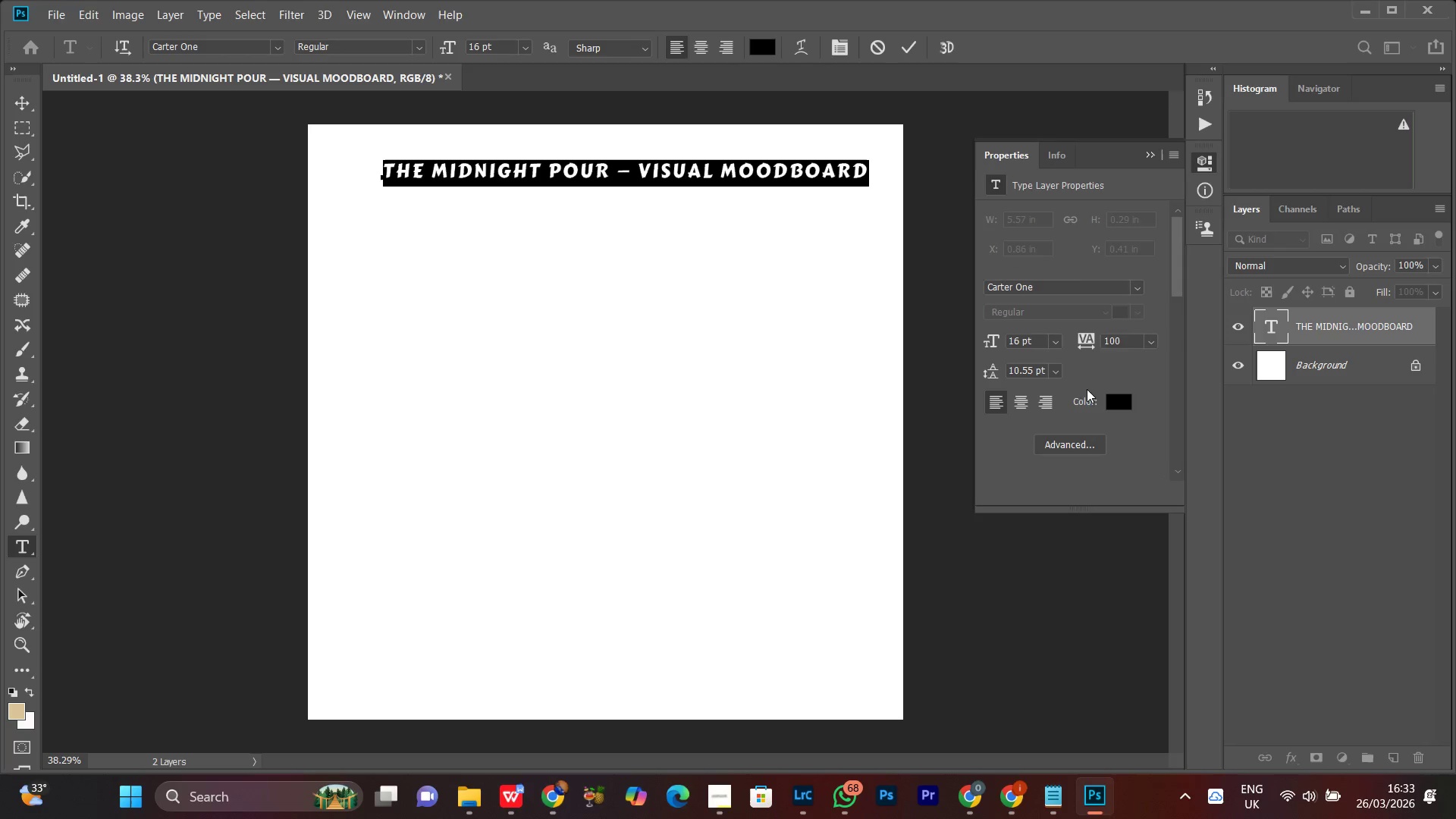 
left_click([1050, 158])
 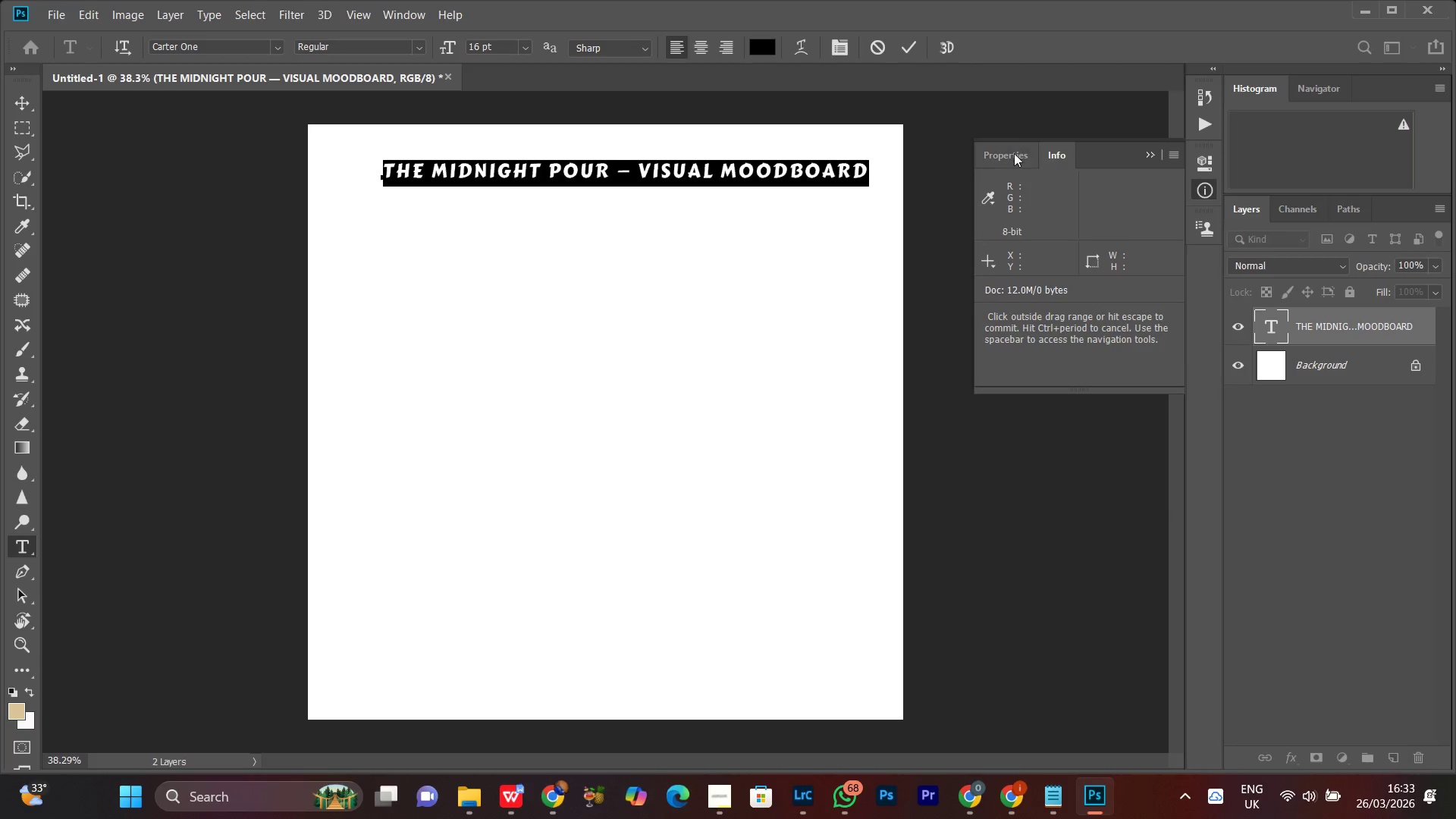 
left_click([1010, 152])
 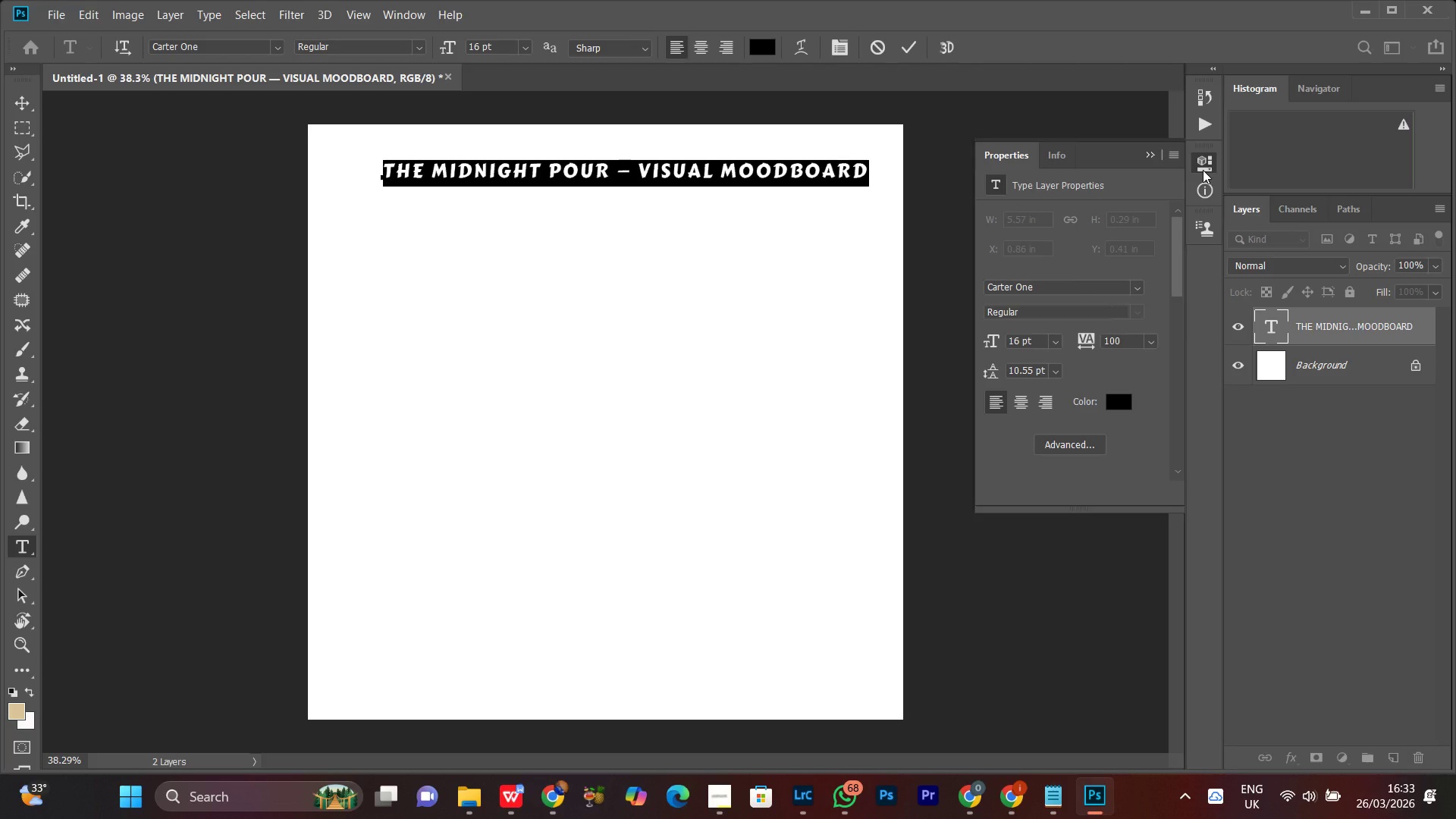 
left_click([1137, 287])
 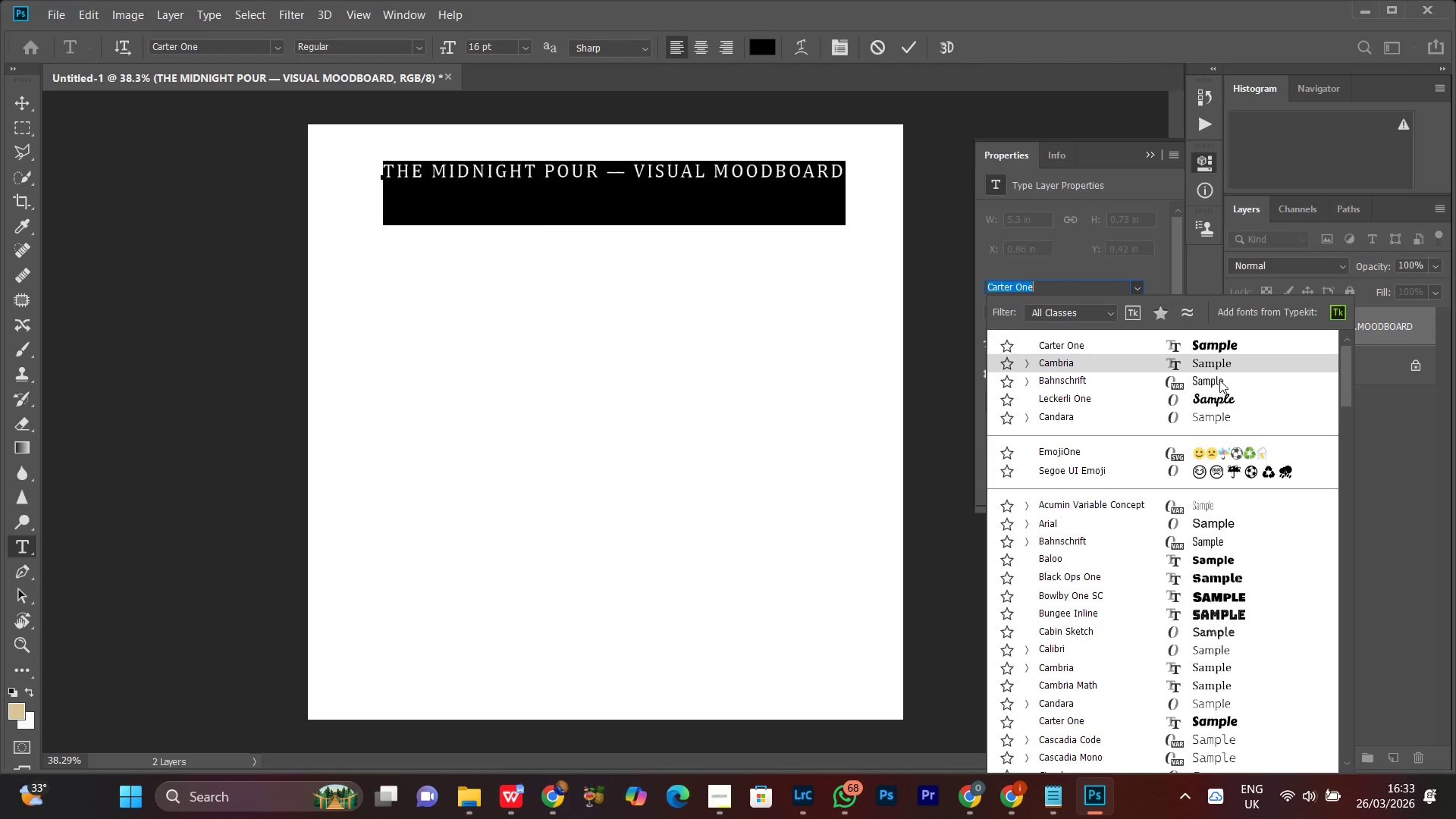 
wait(9.0)
 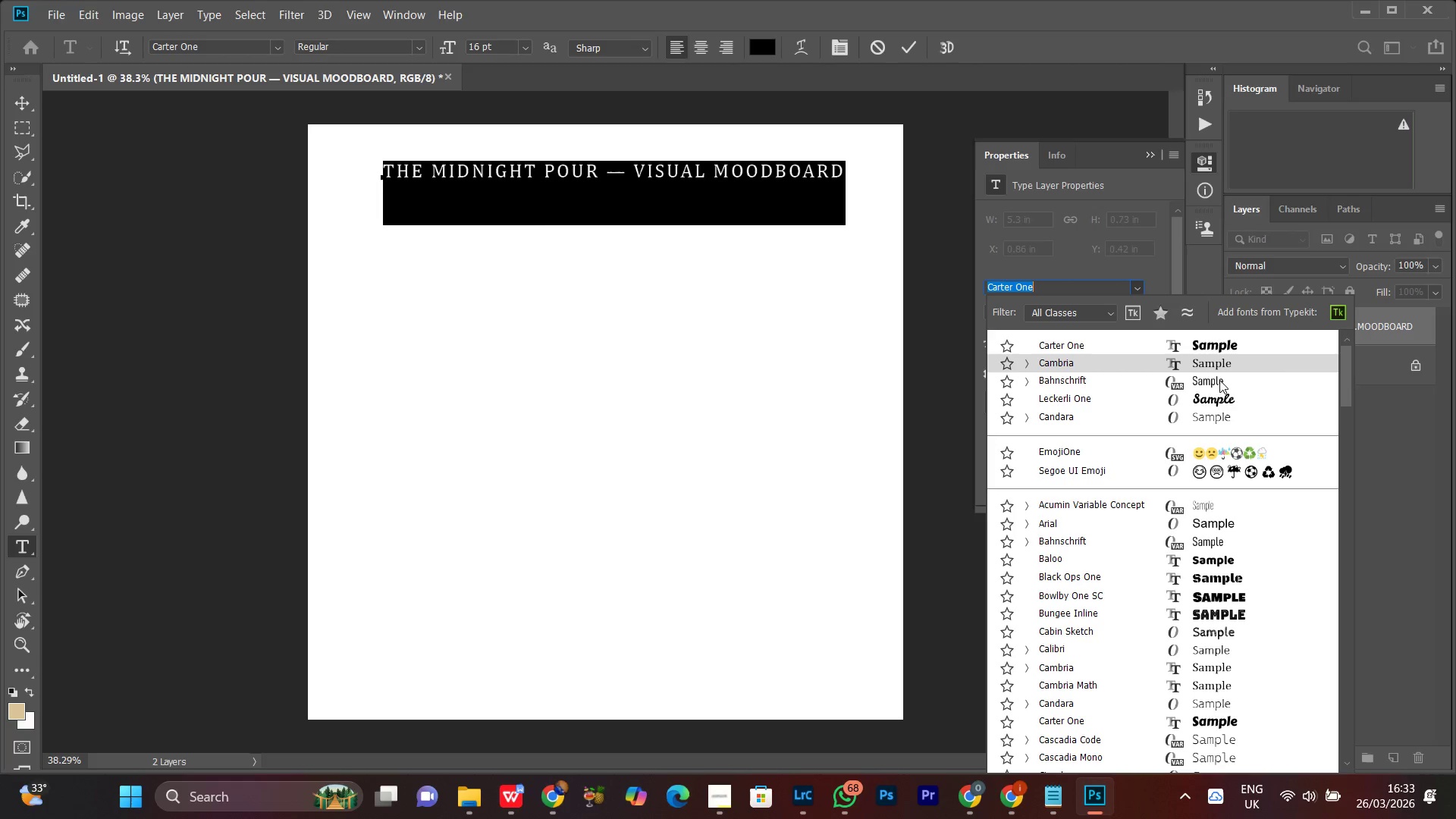 
left_click([1224, 341])
 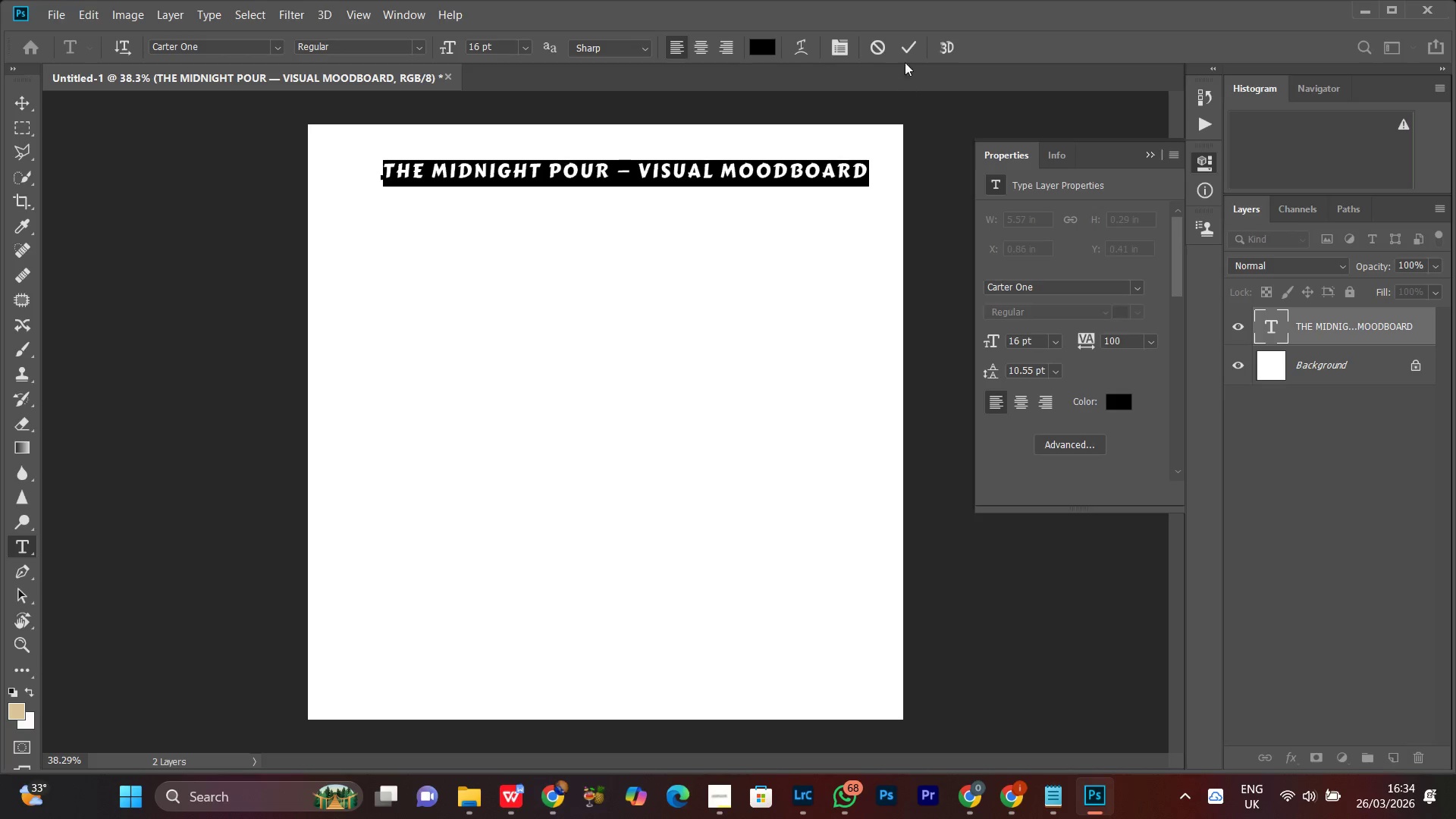 
left_click([907, 48])
 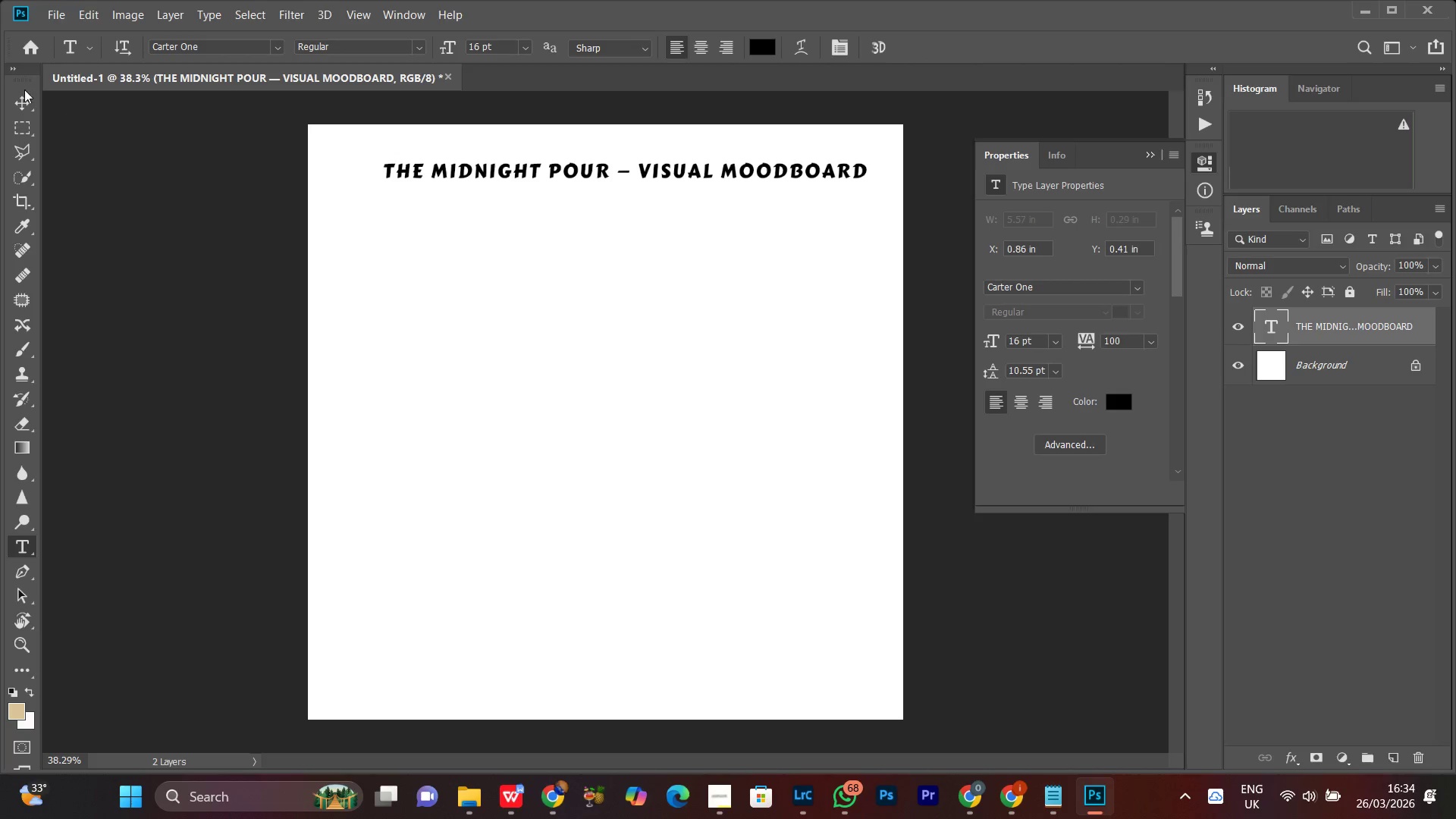 
left_click([18, 99])
 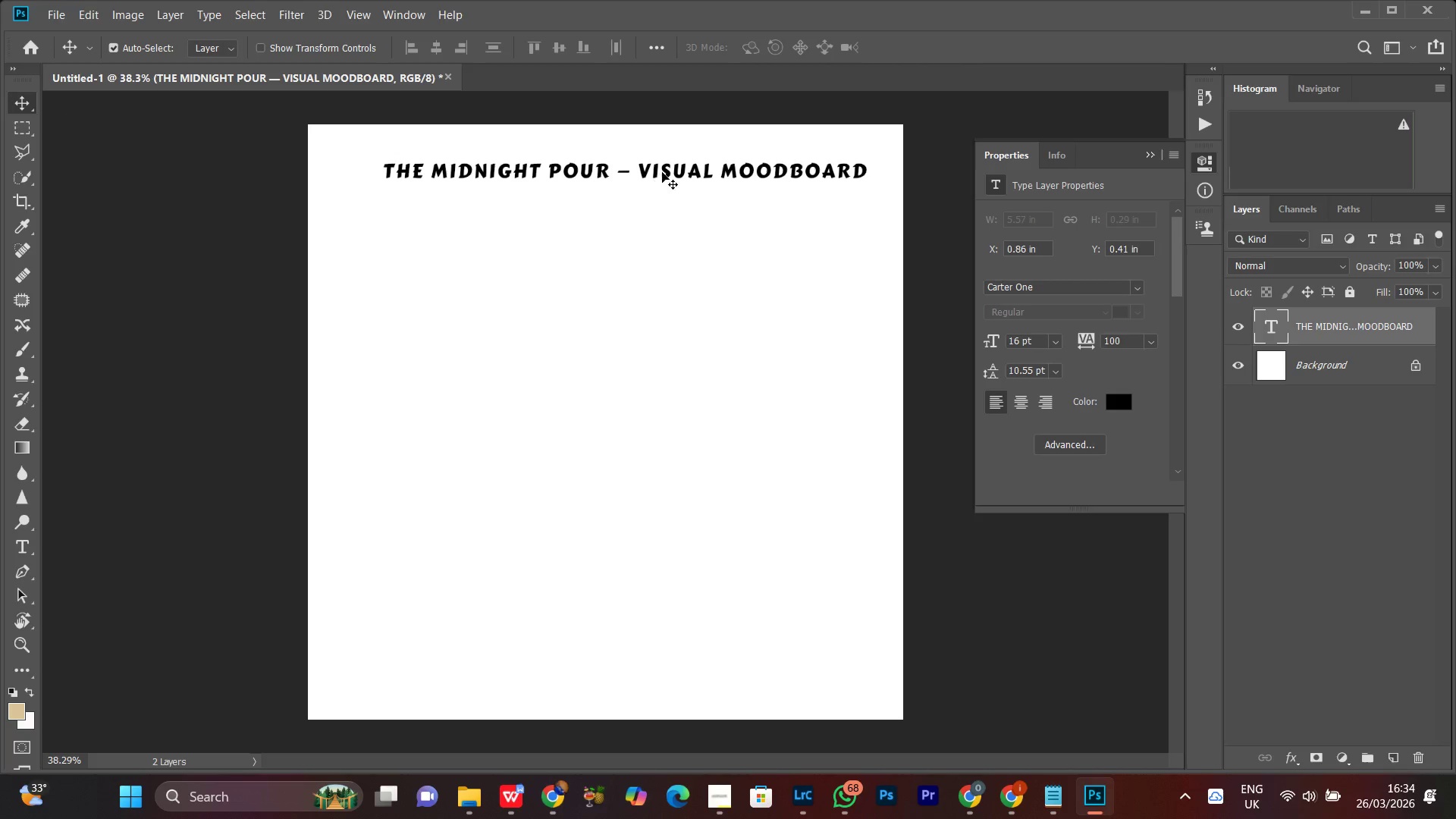 
left_click_drag(start_coordinate=[662, 171], to_coordinate=[653, 160])
 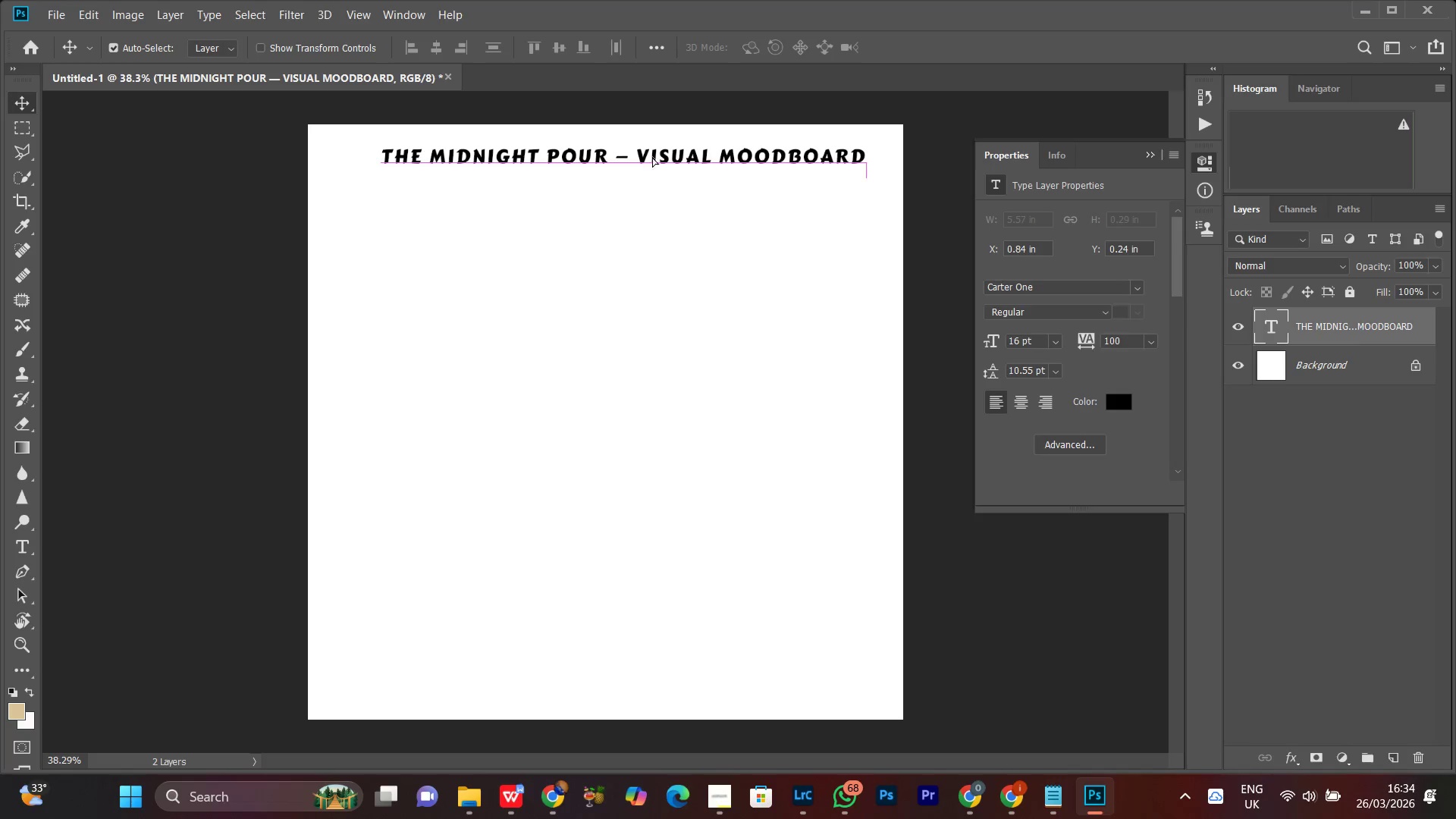 
left_click_drag(start_coordinate=[653, 160], to_coordinate=[642, 149])
 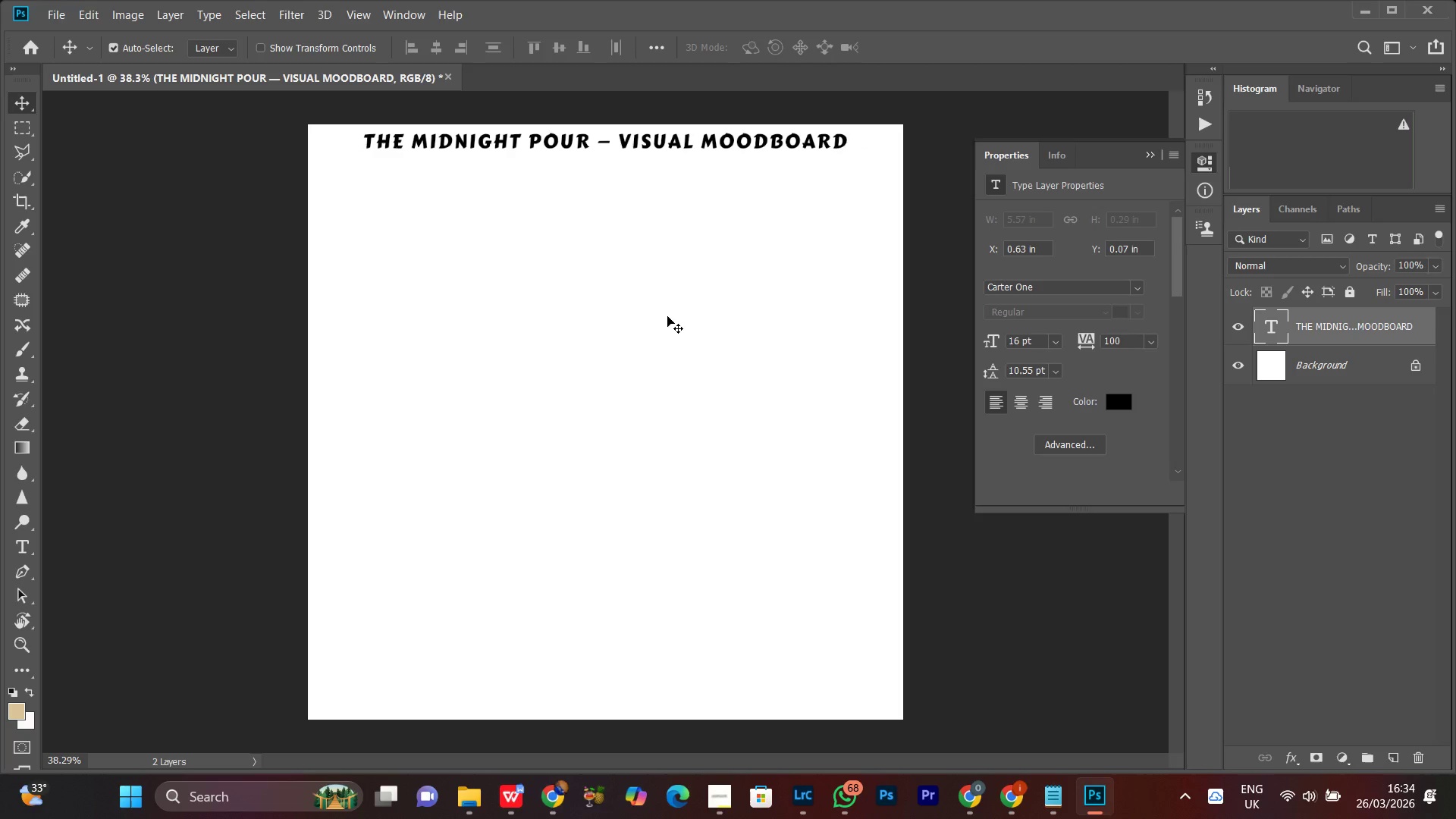 
key(ArrowDown)
 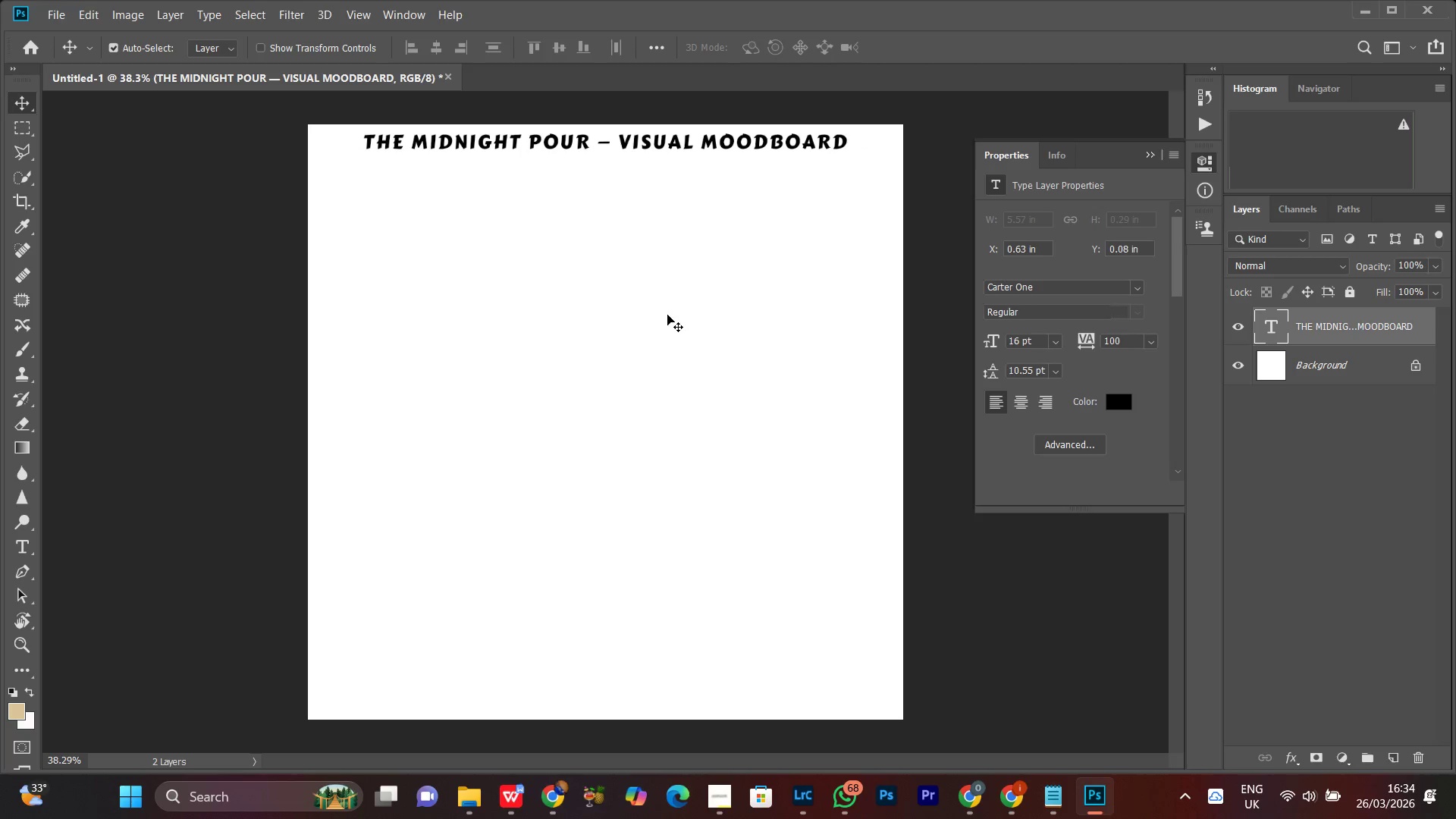 
key(ArrowDown)
 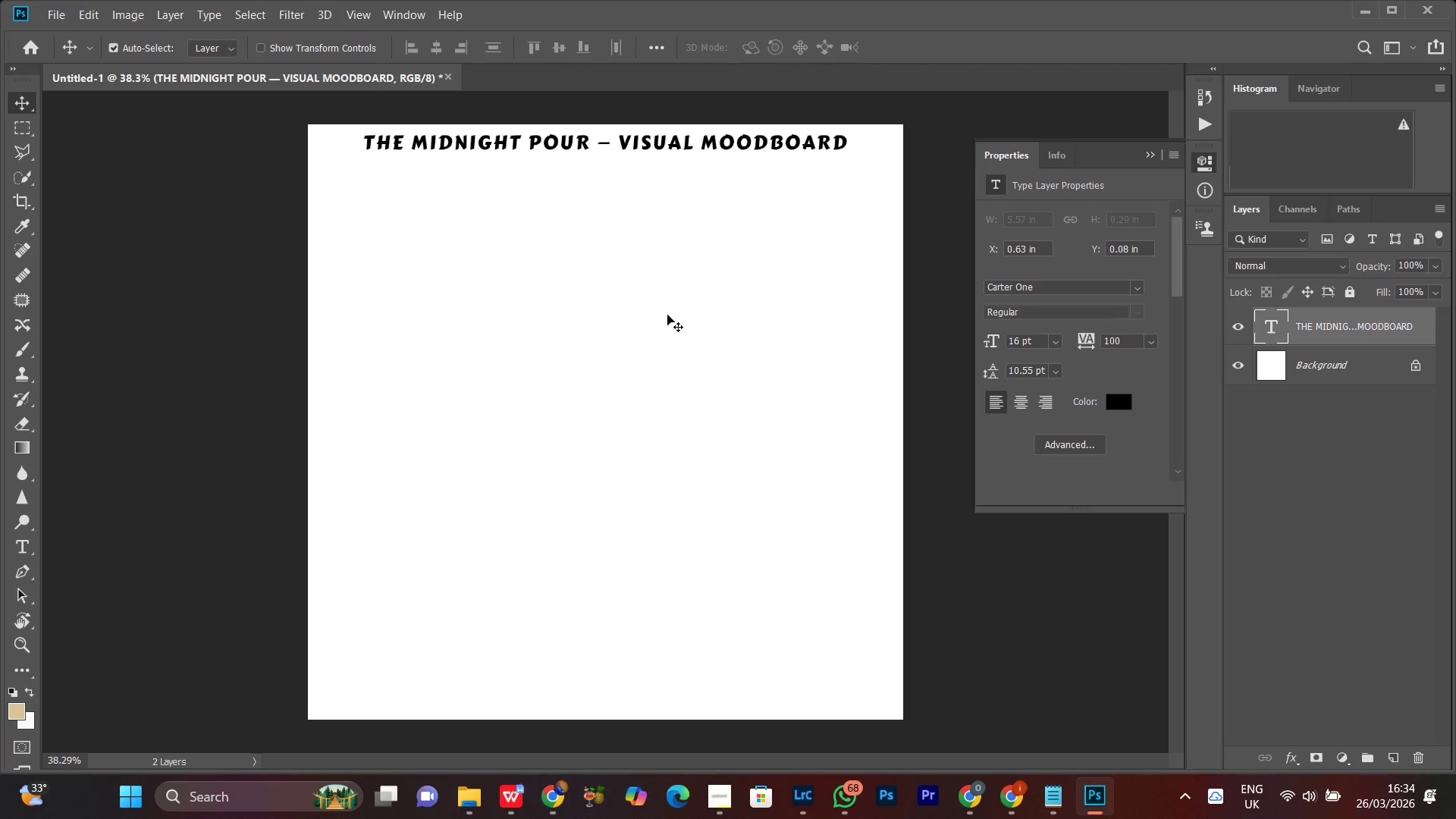 
key(ArrowDown)
 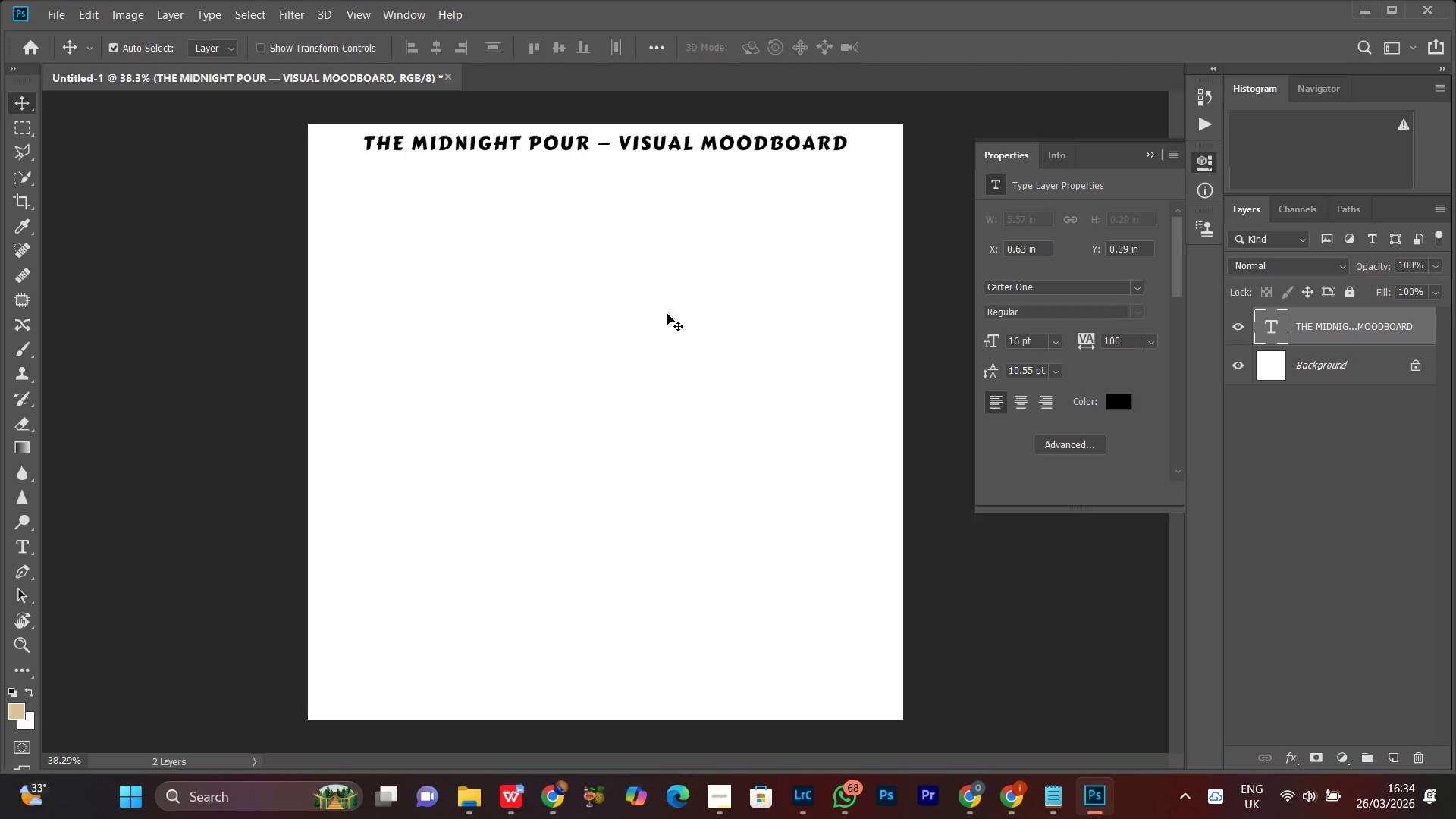 
key(ArrowDown)
 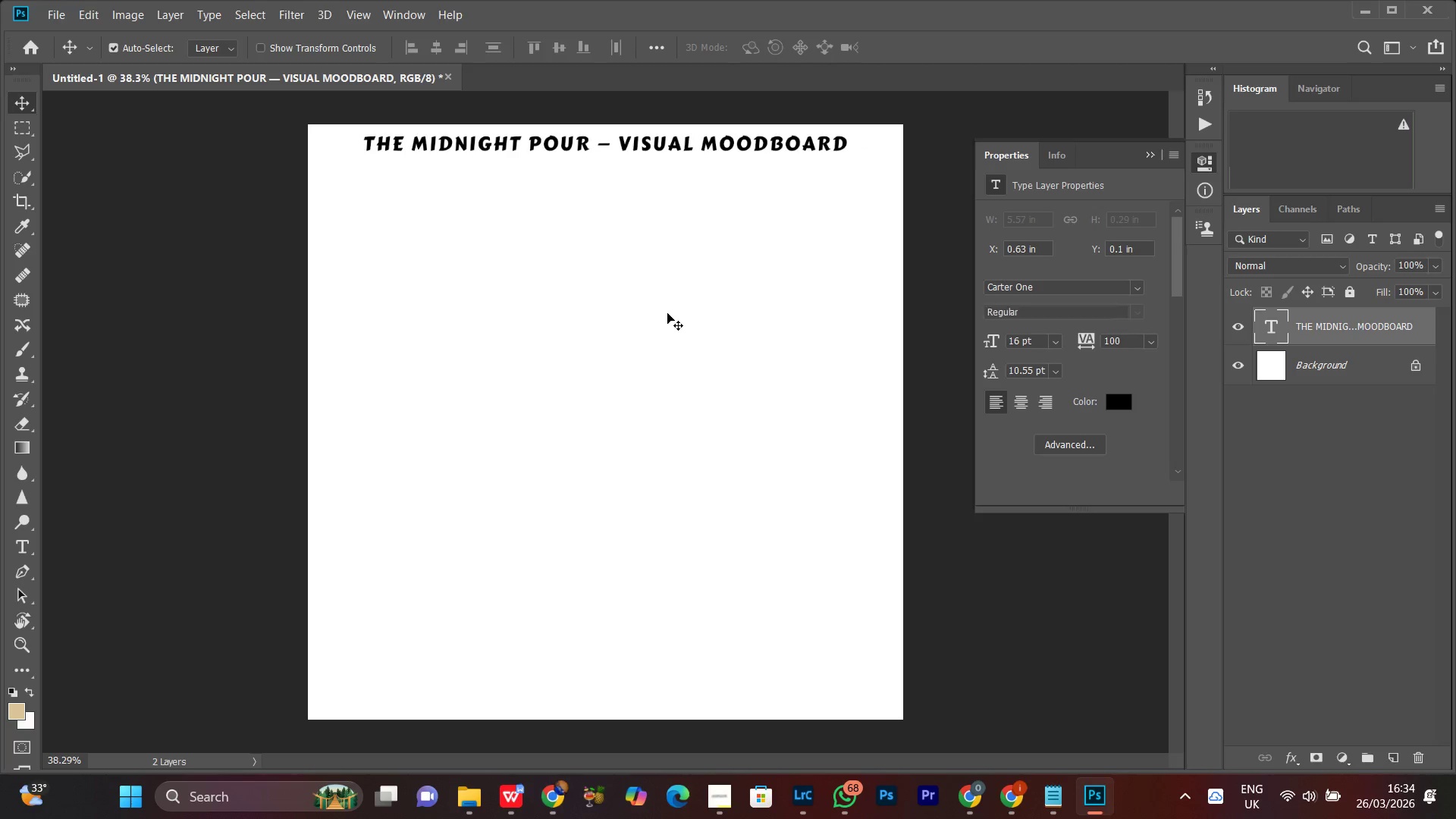 
key(ArrowUp)
 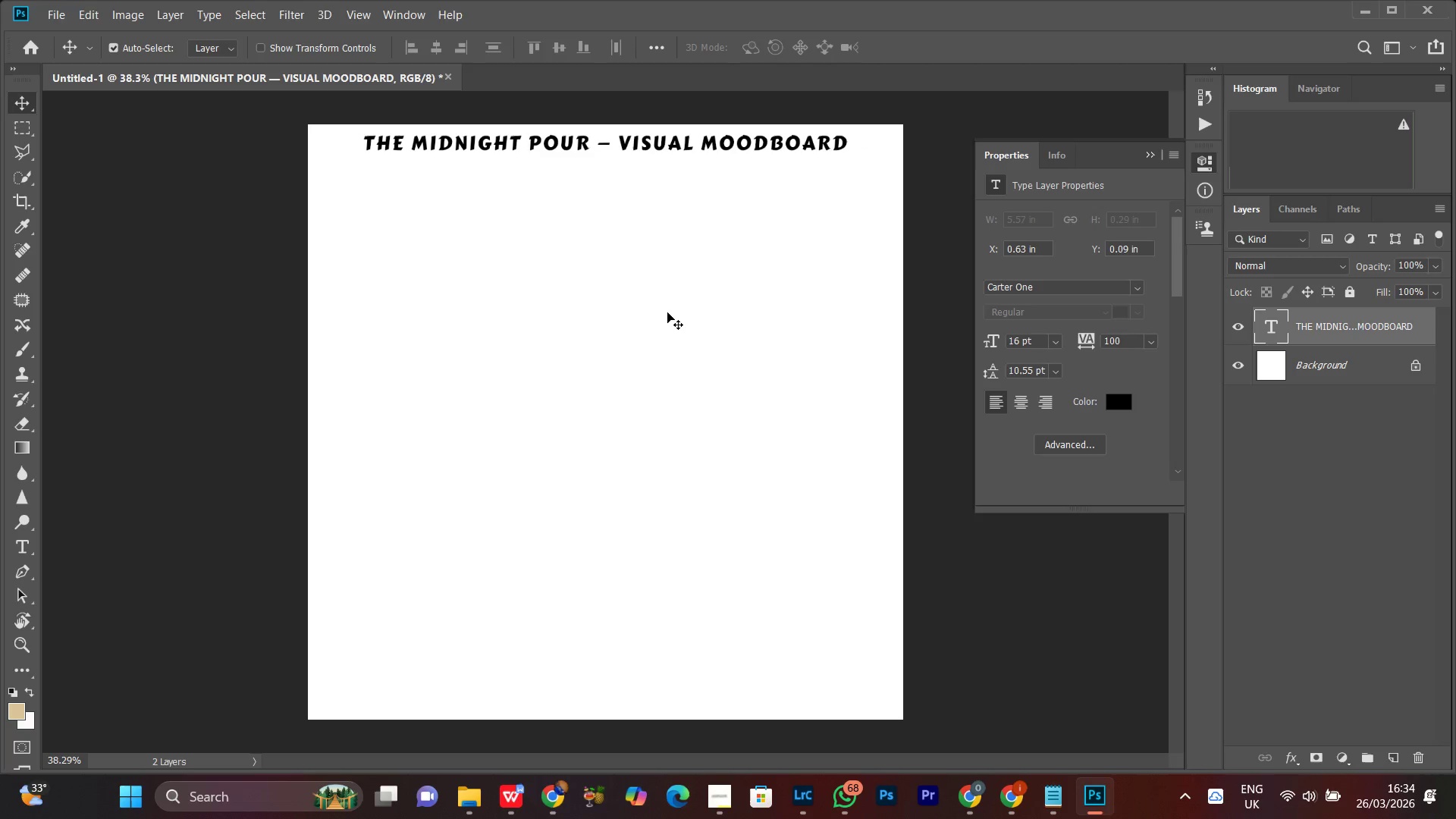 
key(ArrowDown)
 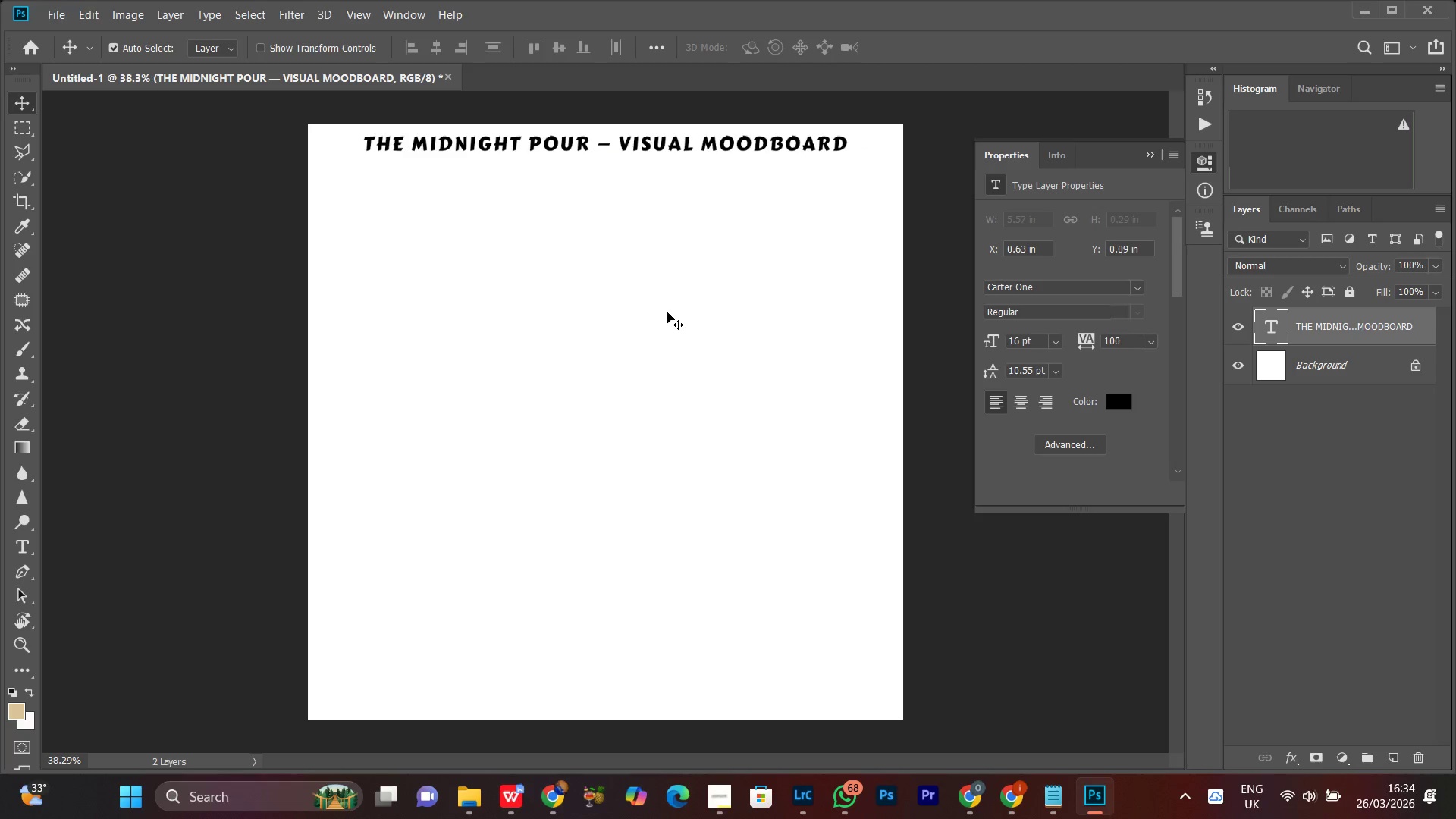 
key(ArrowDown)
 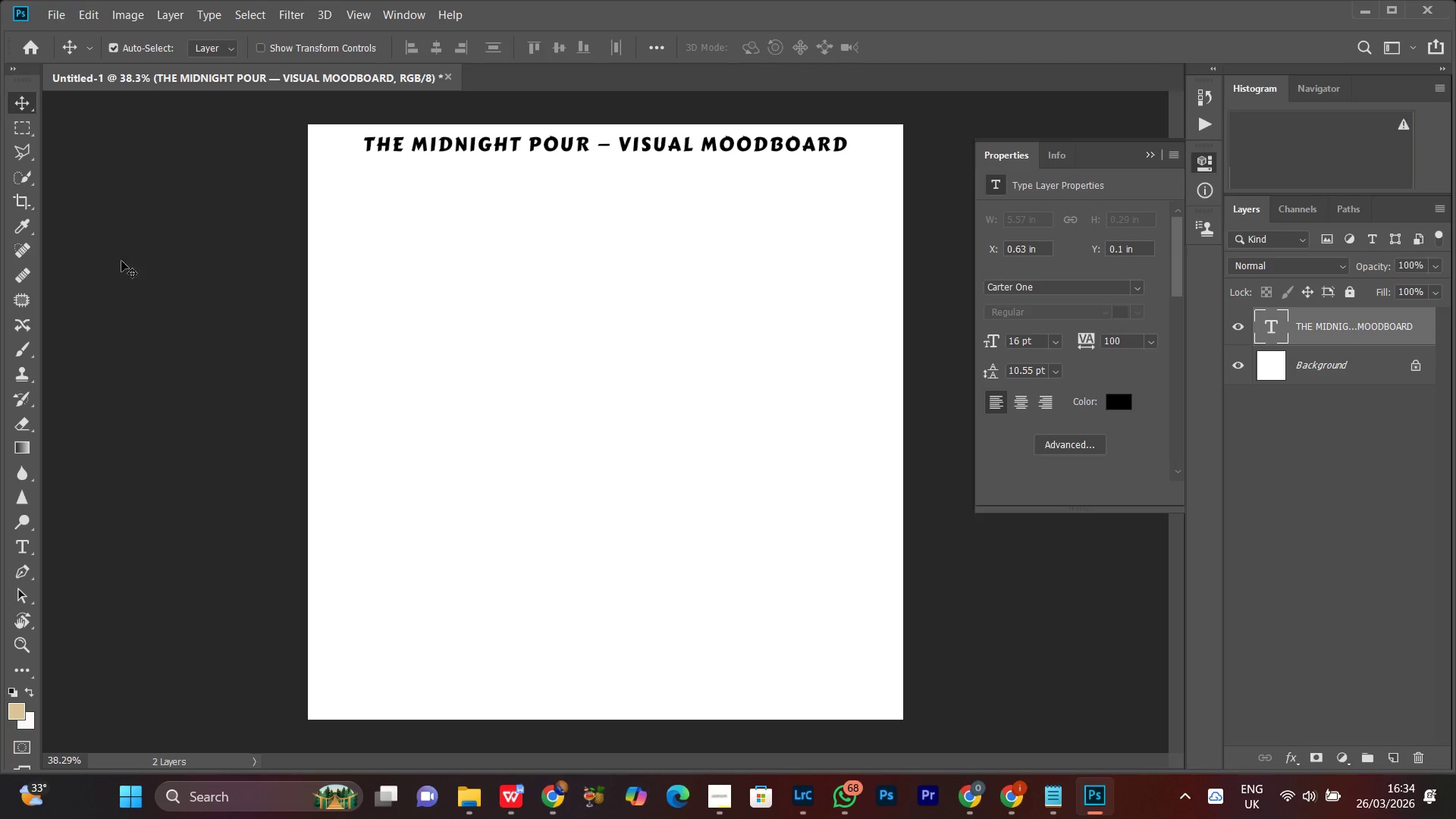 
wait(5.62)
 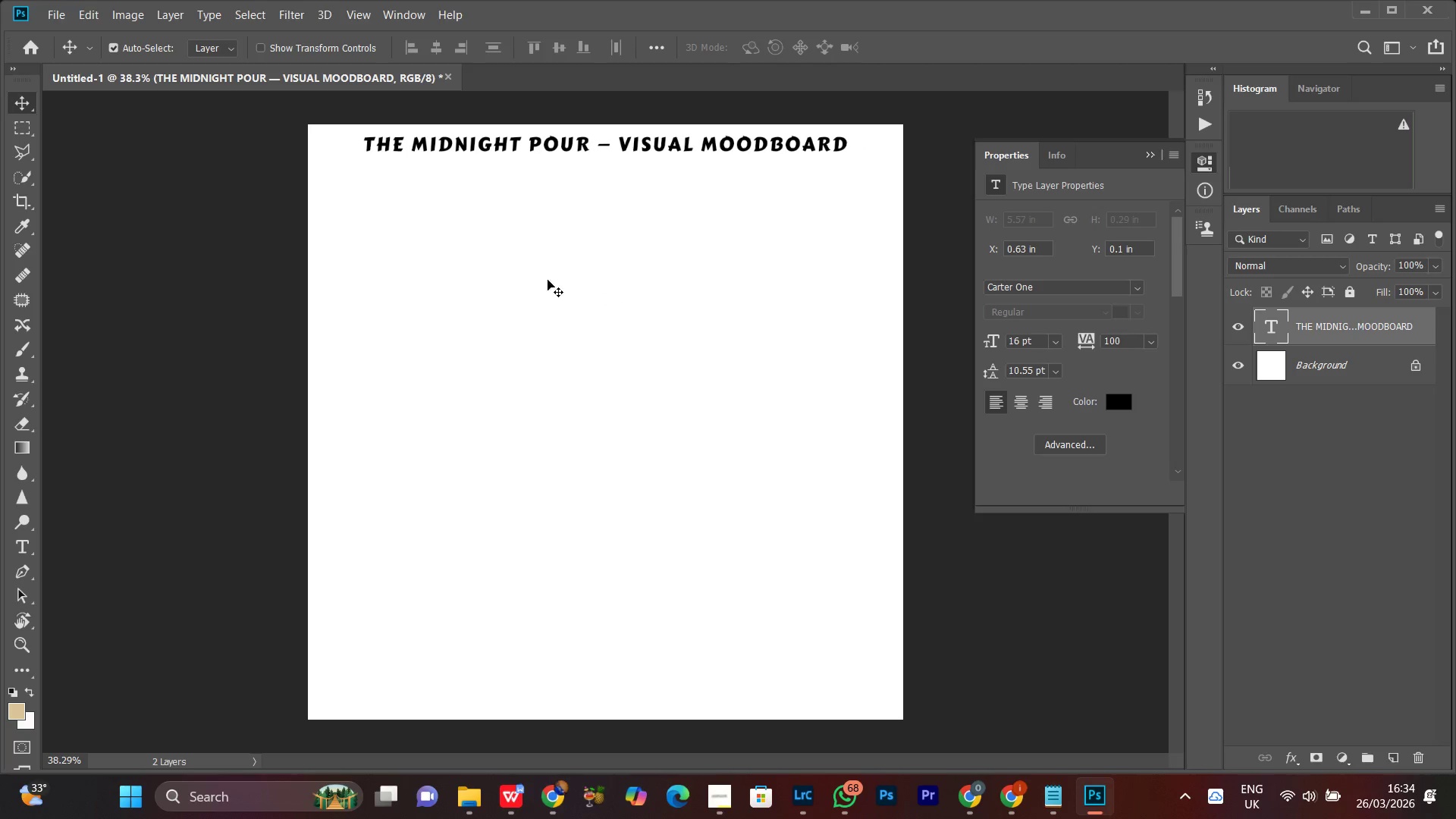 
key(M)
 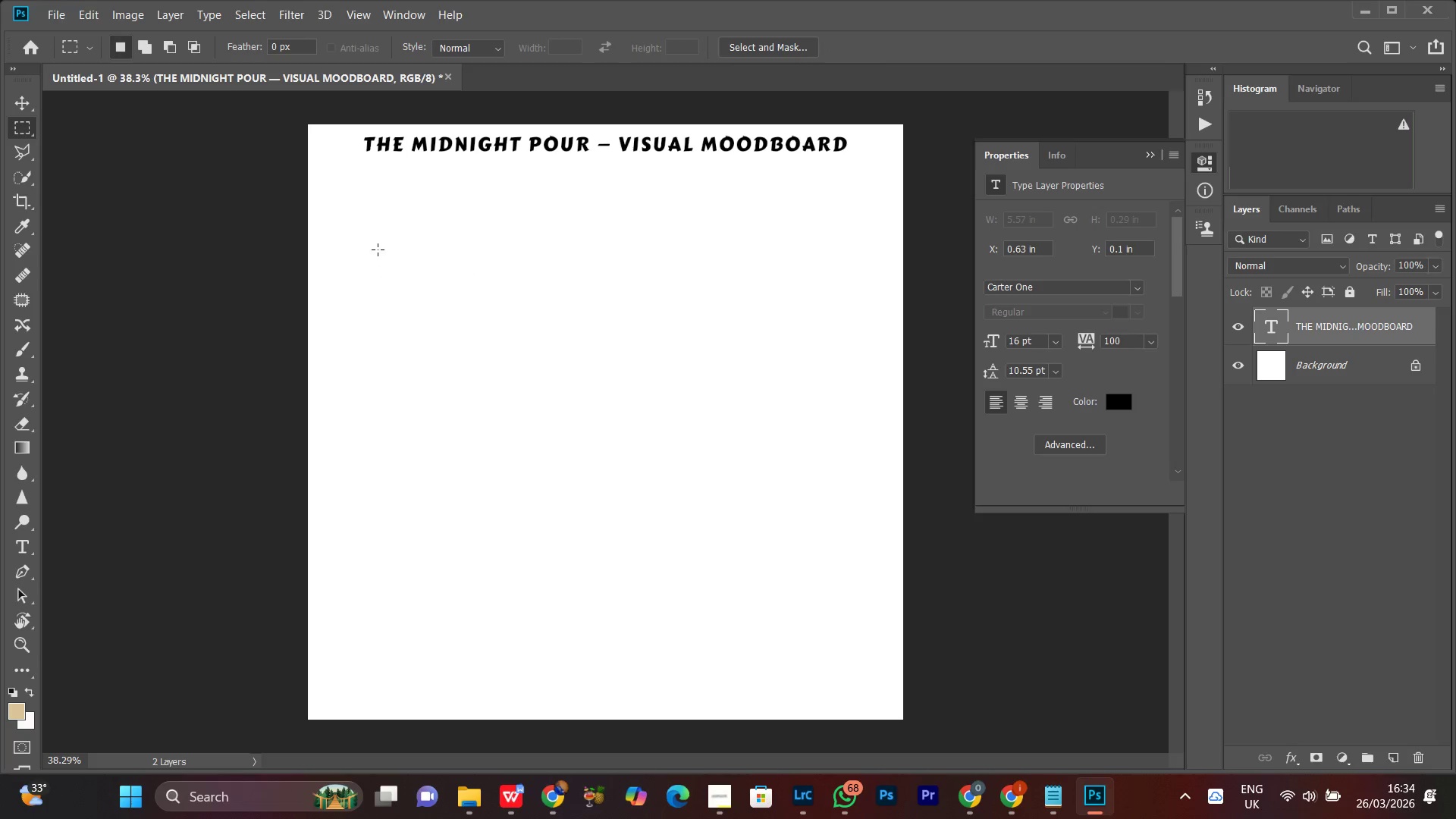 
left_click_drag(start_coordinate=[375, 247], to_coordinate=[667, 250])
 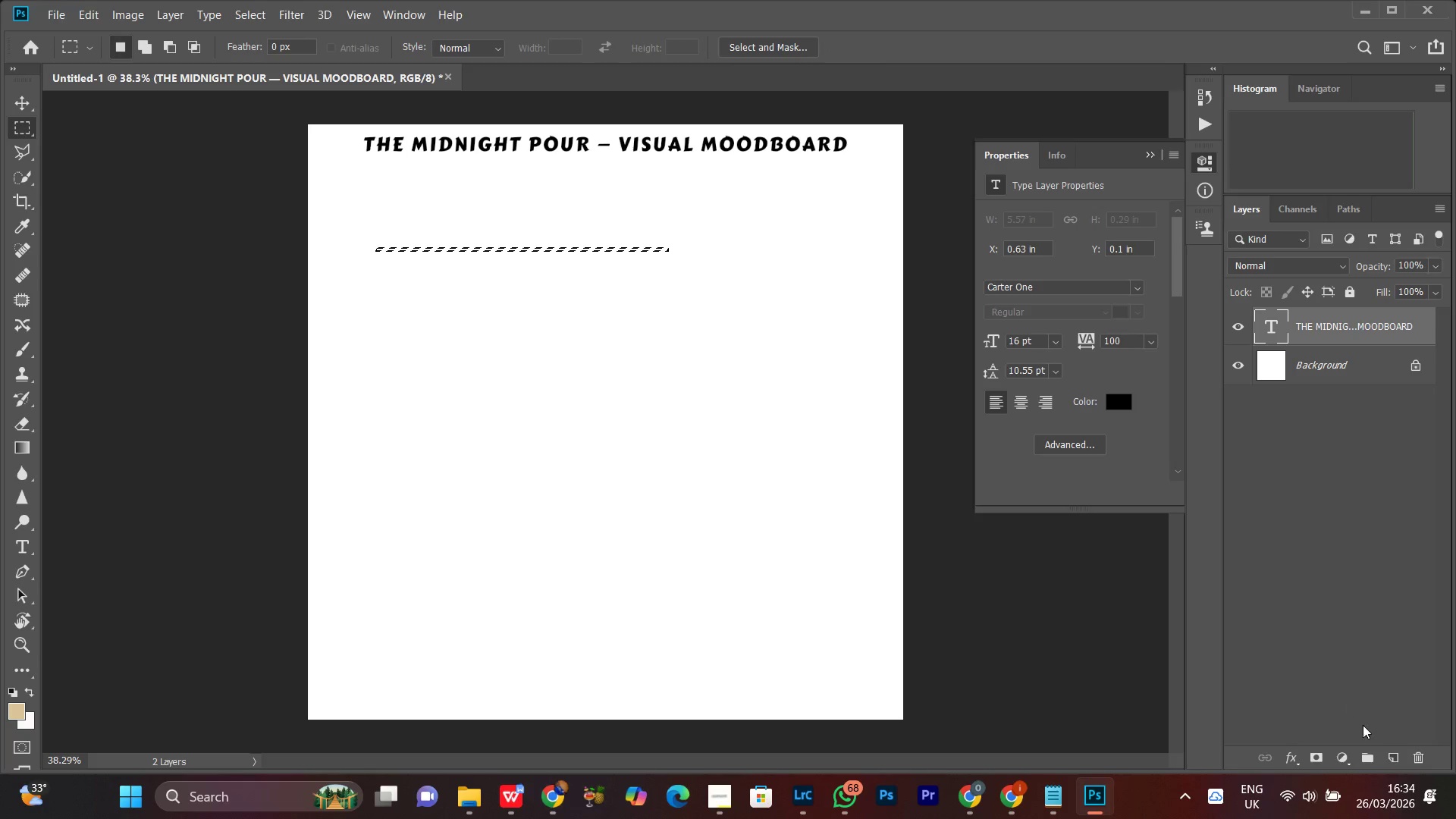 
left_click([1392, 761])
 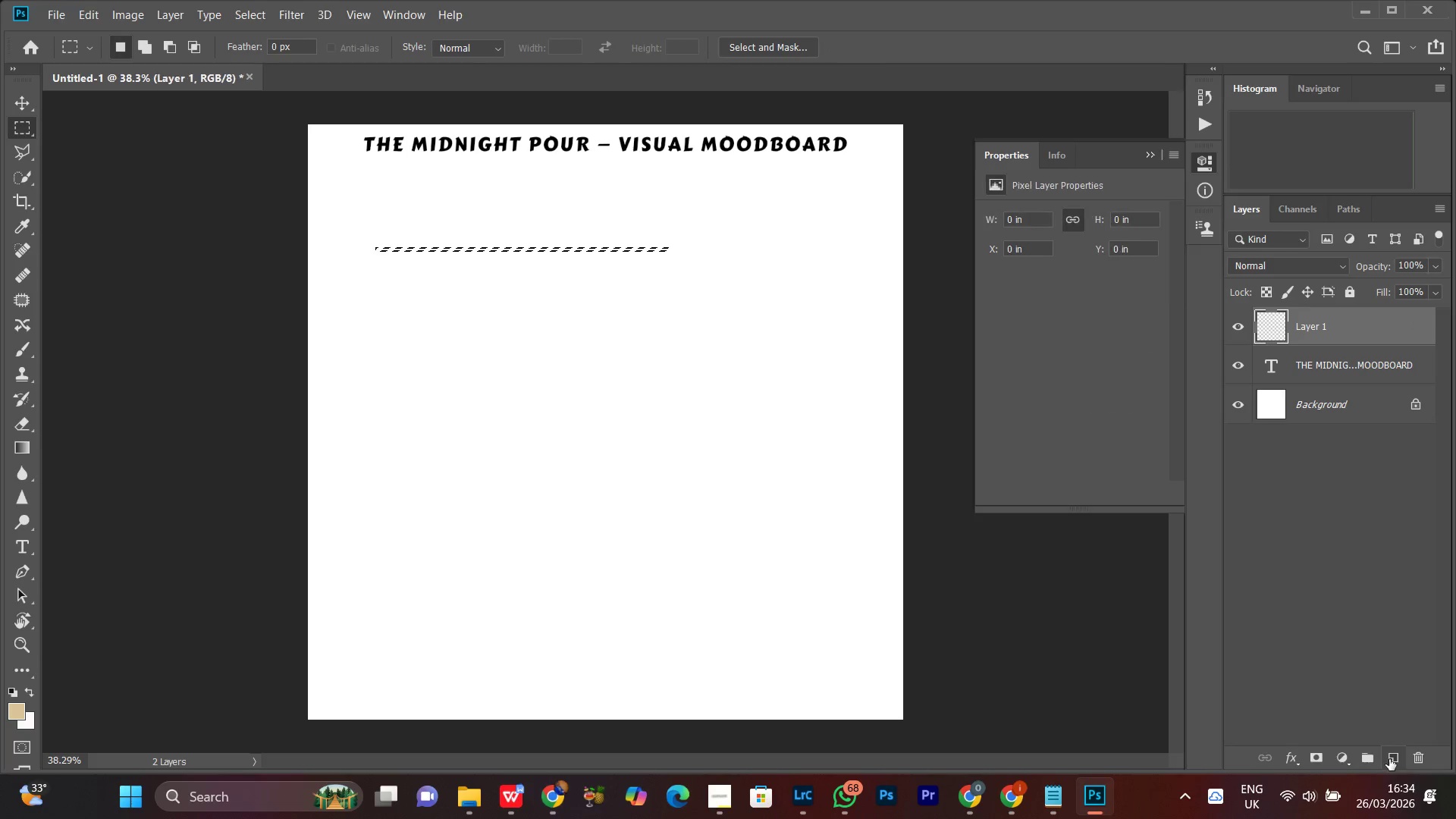 
key(Control+Backspace)
 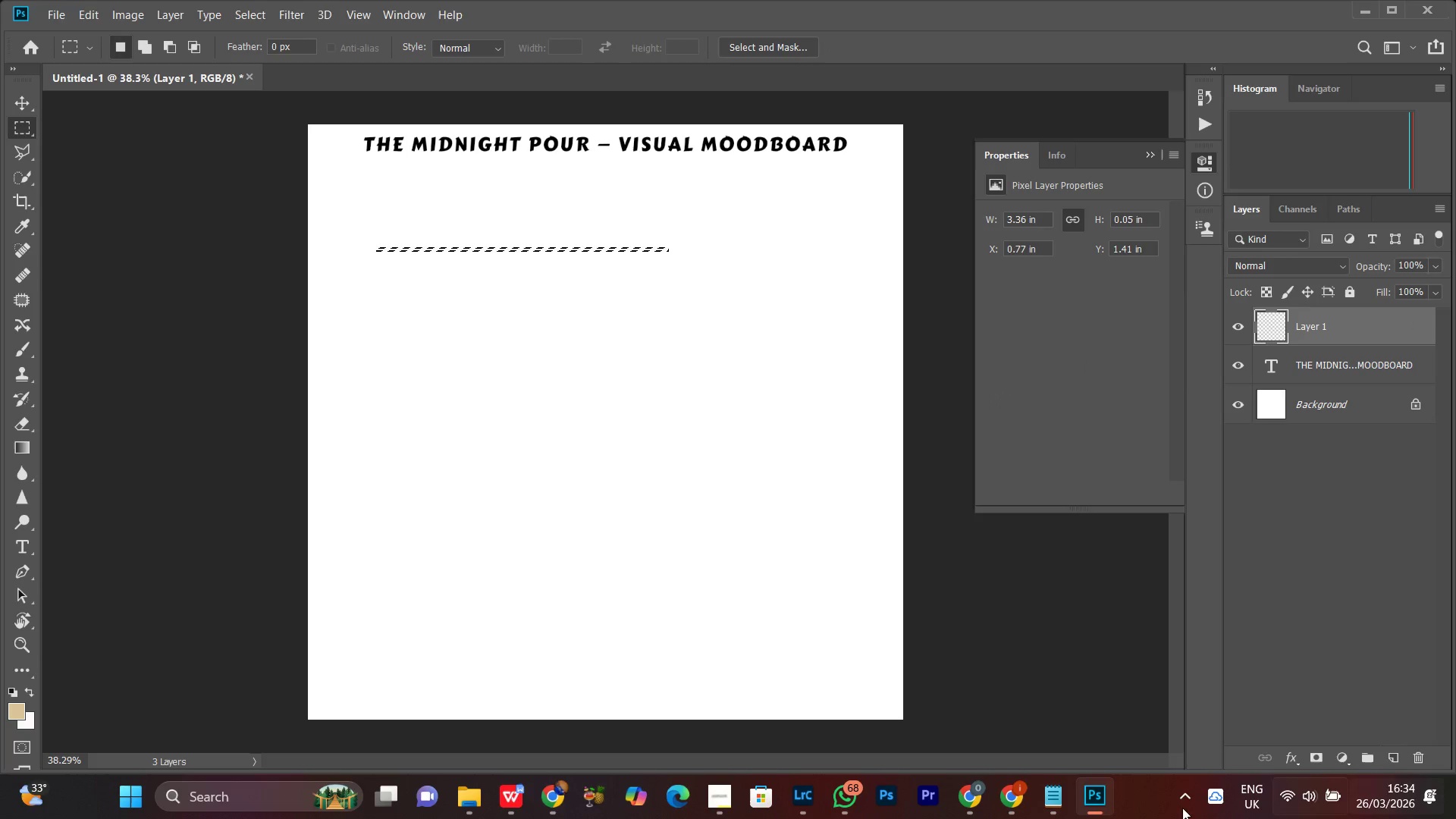 
type(zx)
 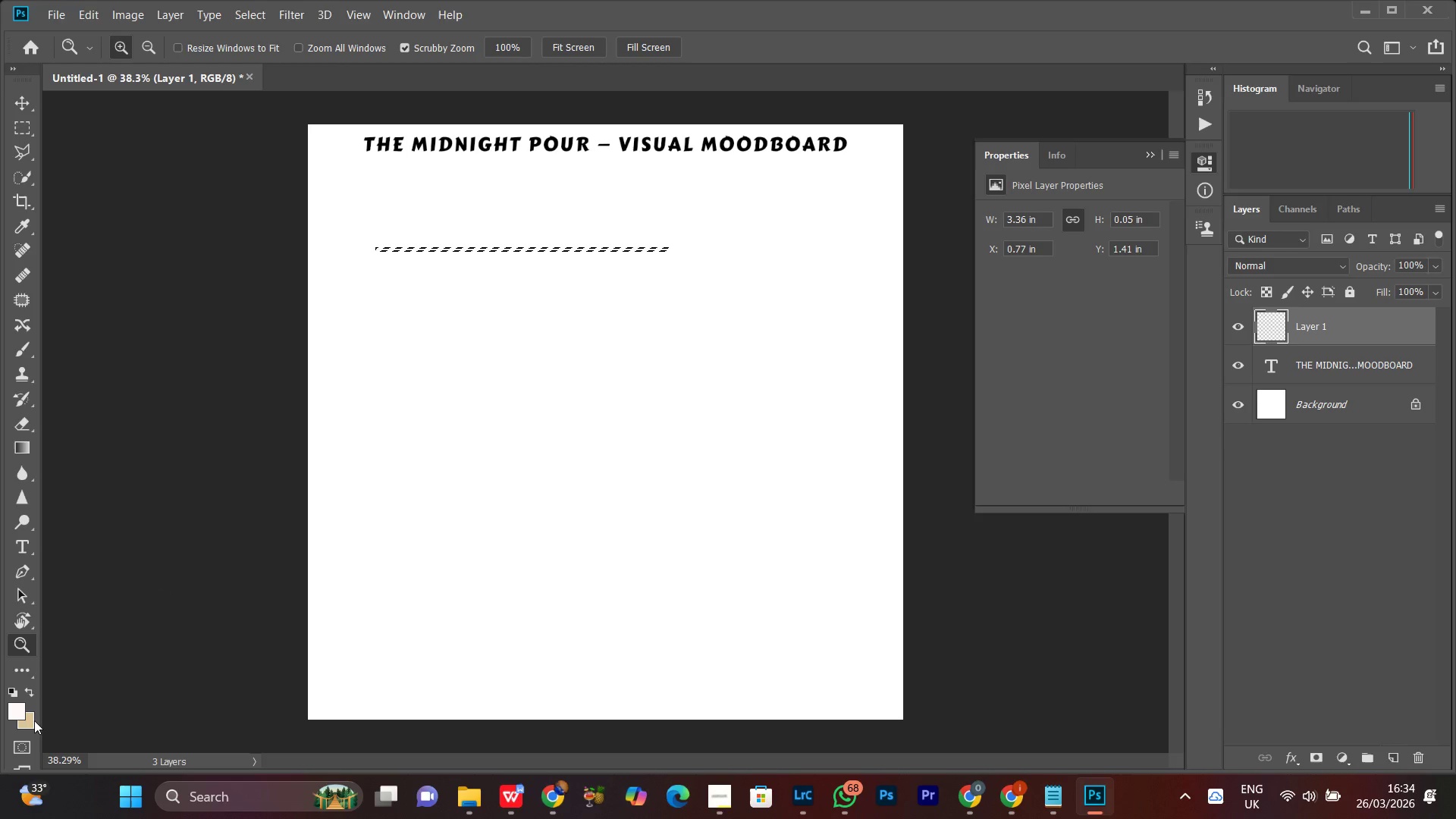 
left_click([26, 723])
 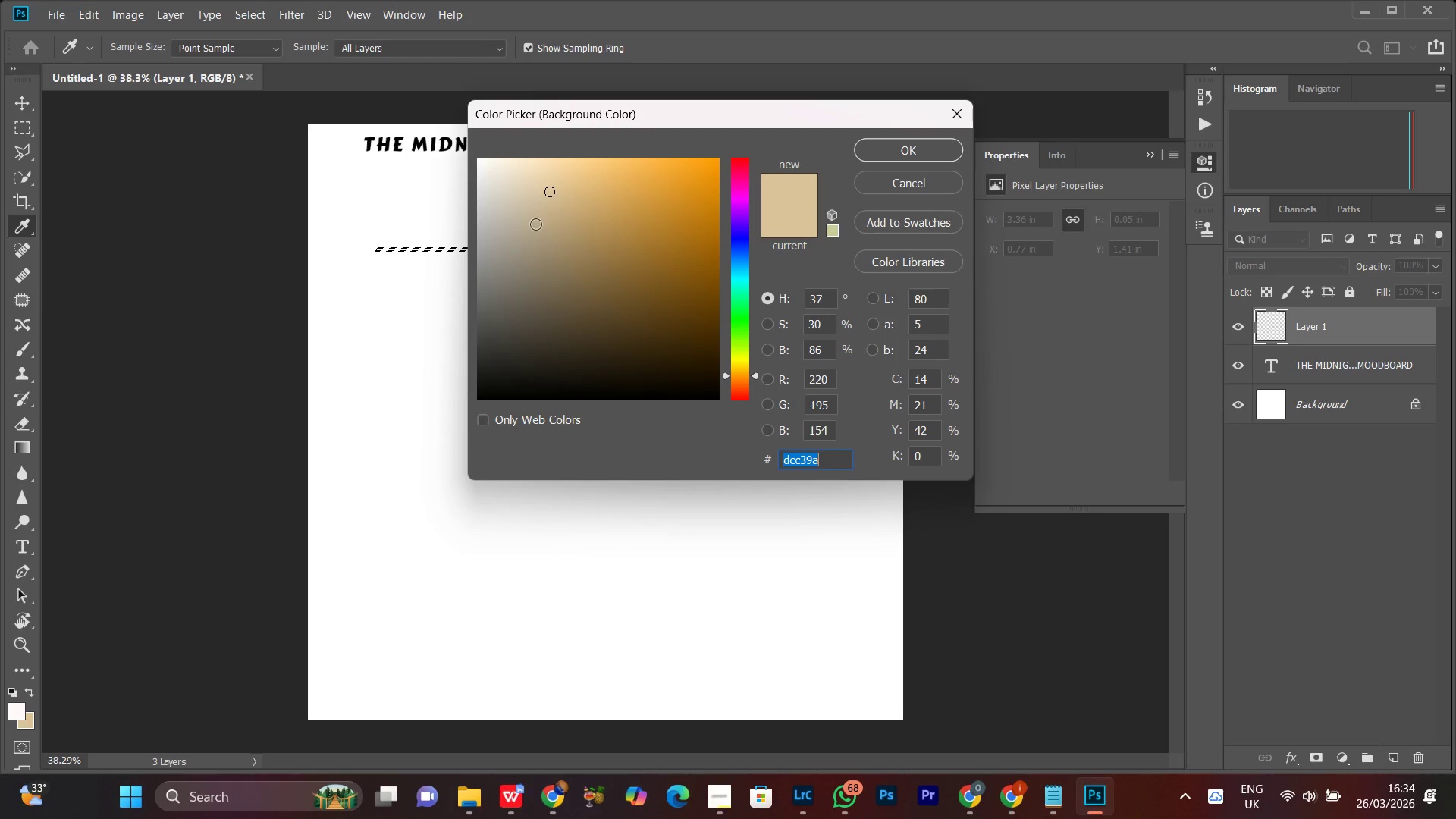 
left_click_drag(start_coordinate=[526, 292], to_coordinate=[437, 441])
 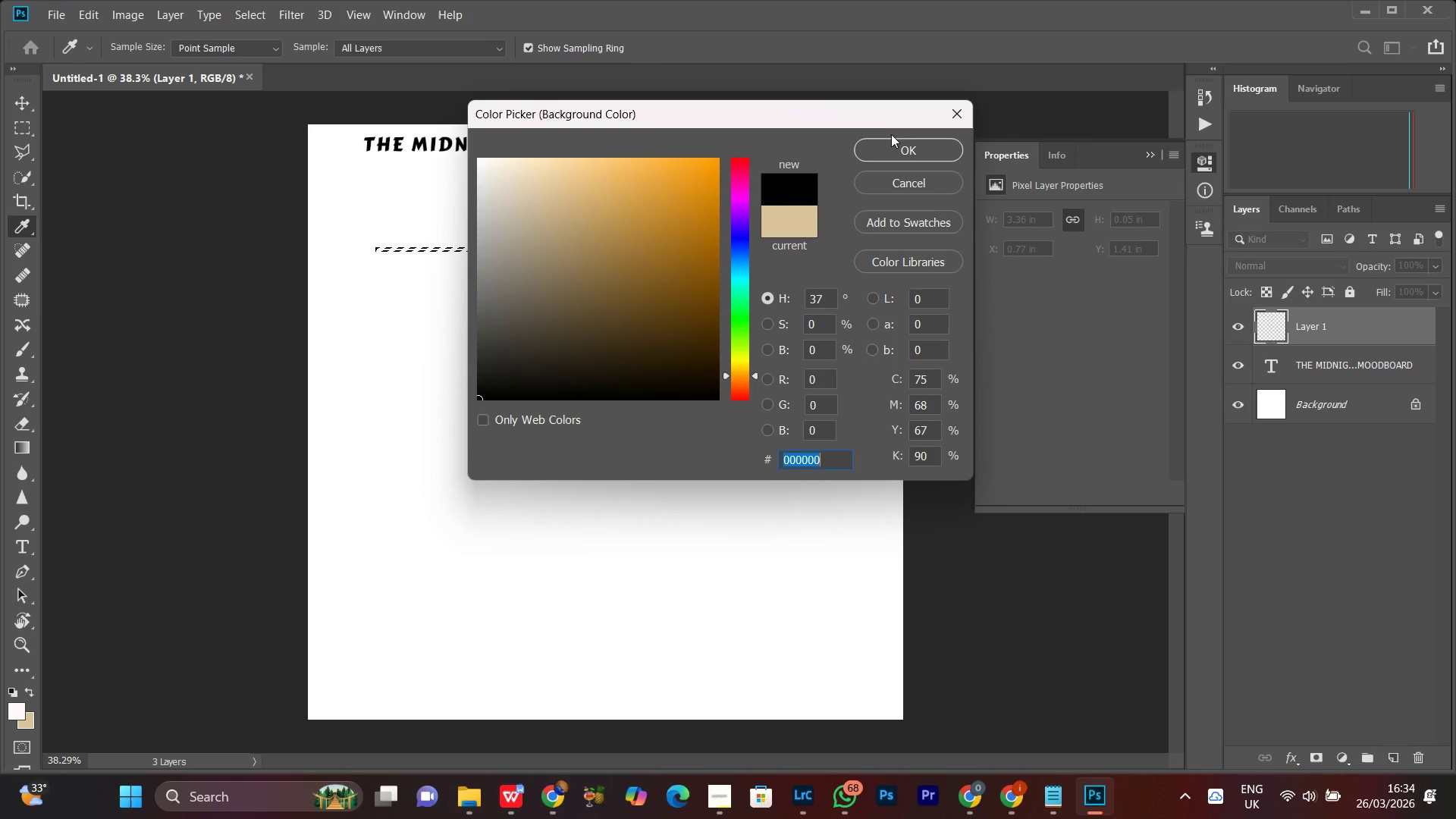 
double_click([893, 140])
 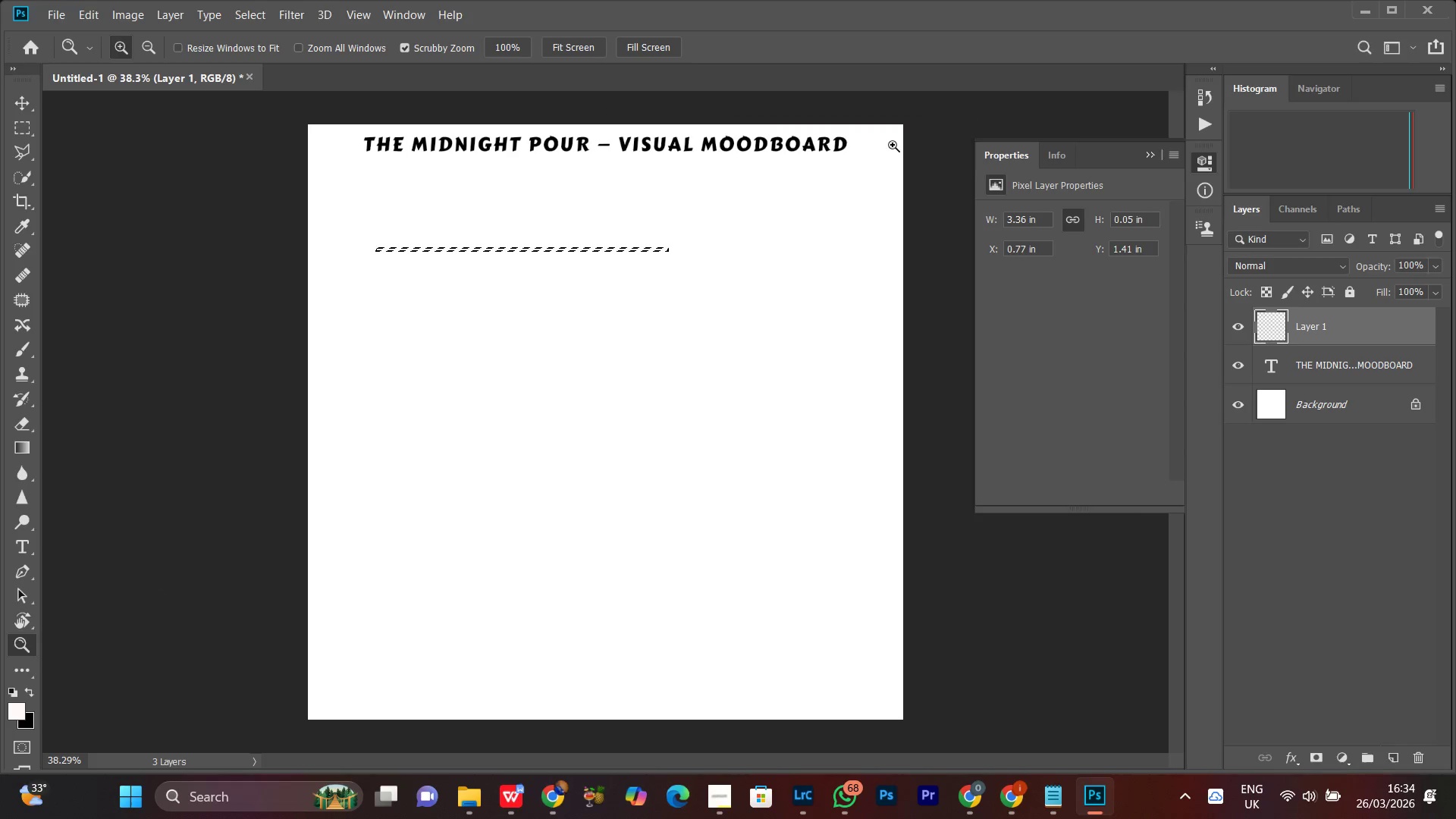 
key(Control+Backspace)
 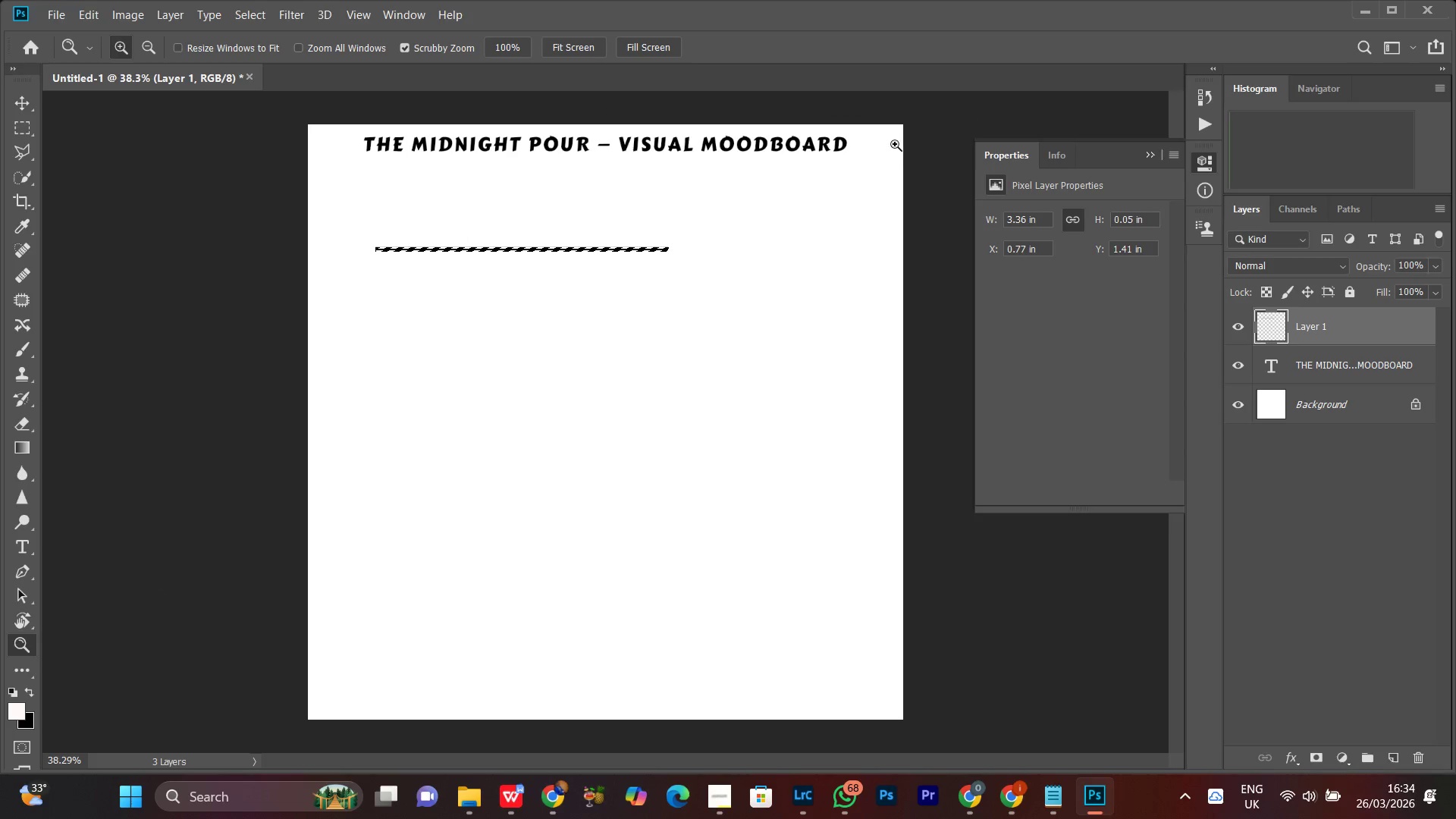 
key(Control+D)
 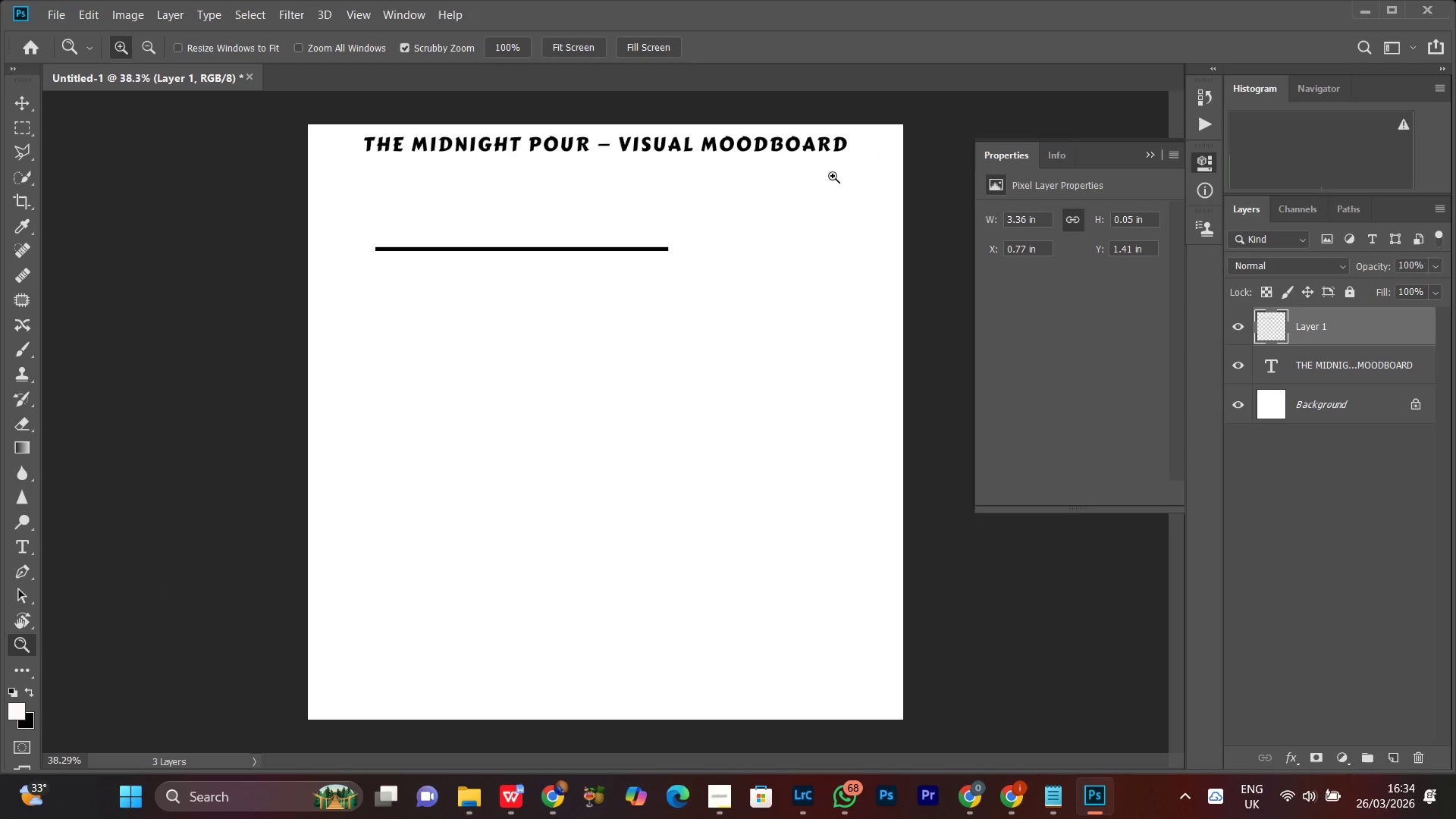 
key(Control+T)
 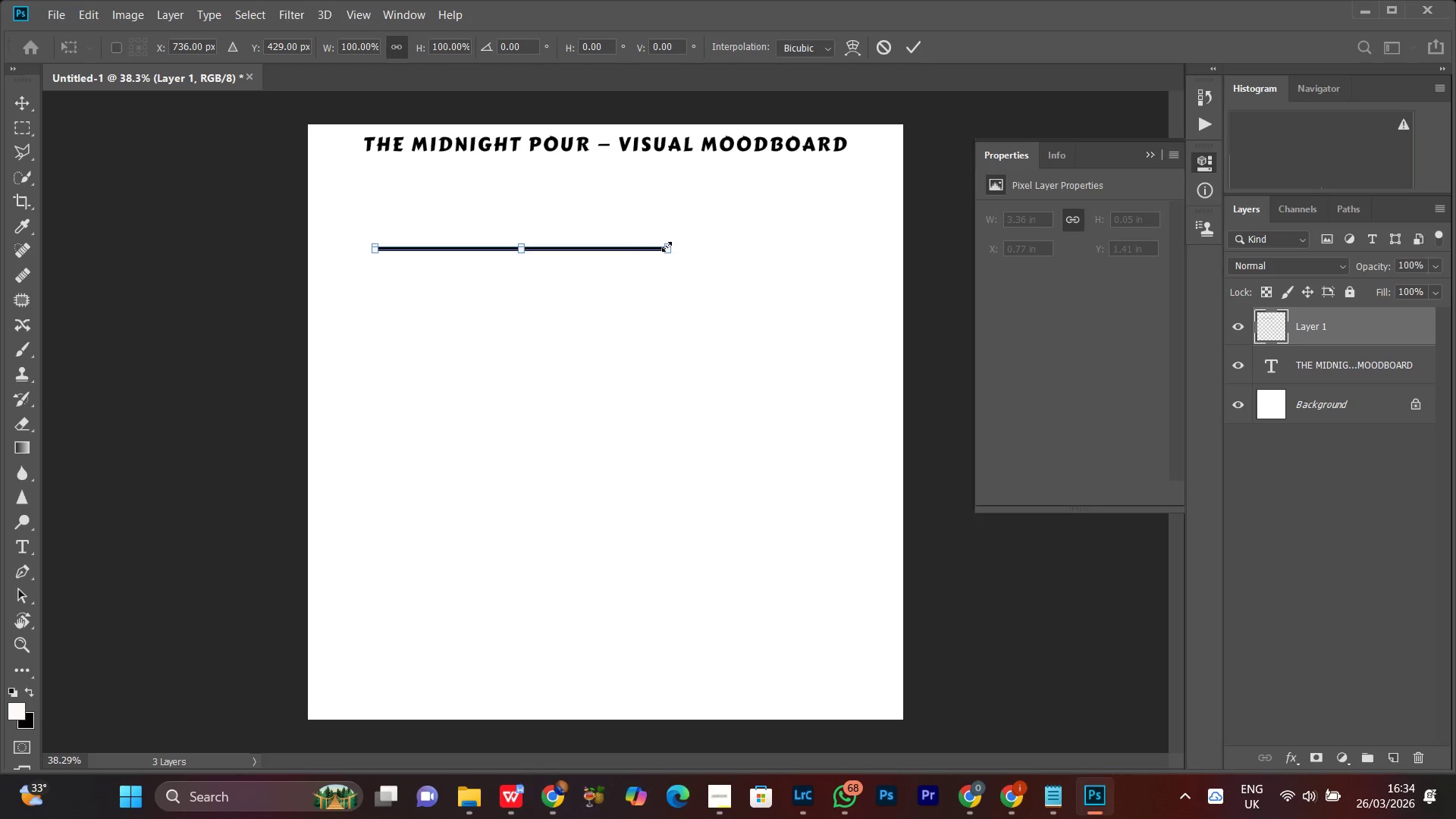 
left_click_drag(start_coordinate=[579, 249], to_coordinate=[652, 165])
 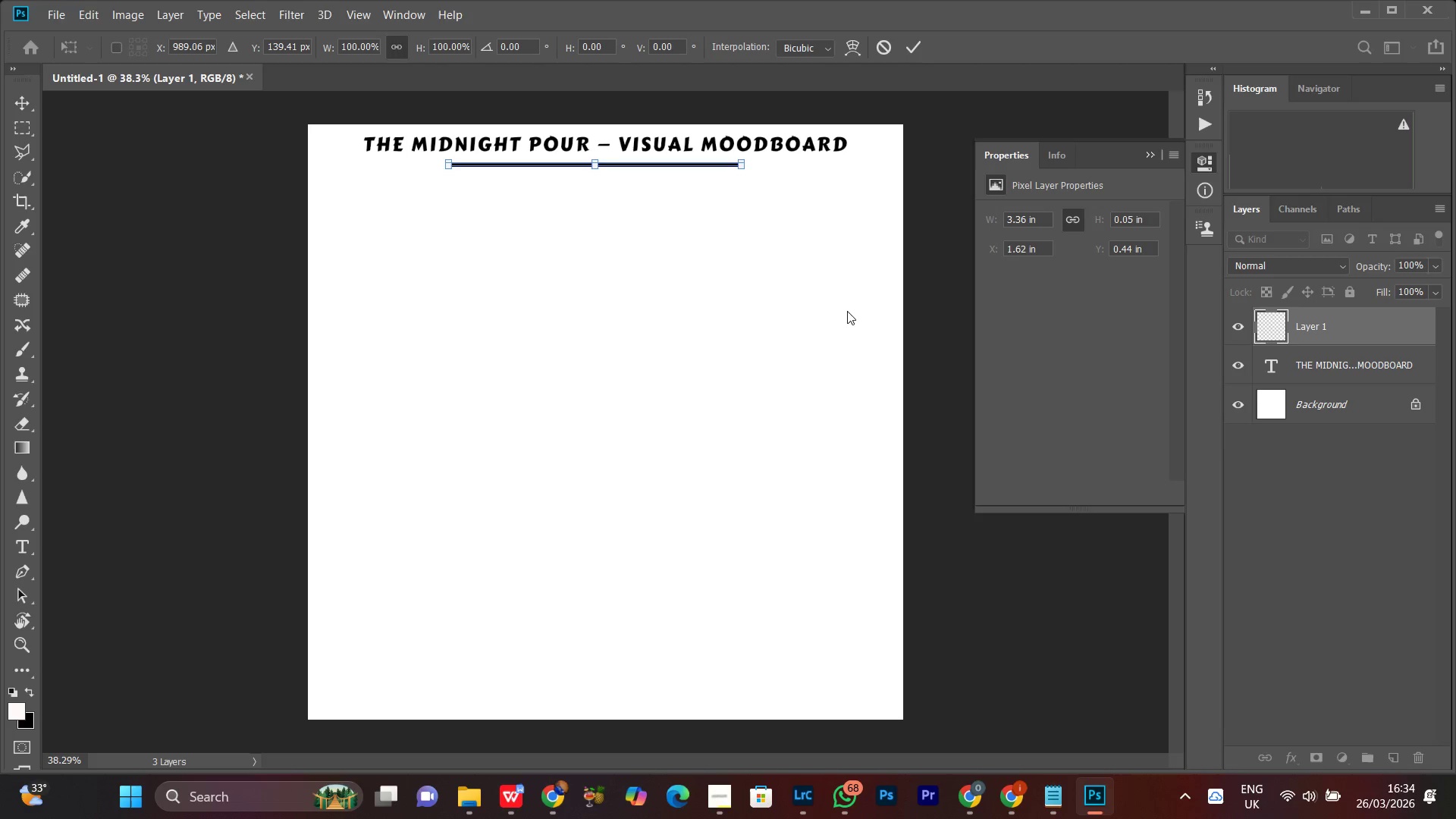 
key(Control+Equal)
 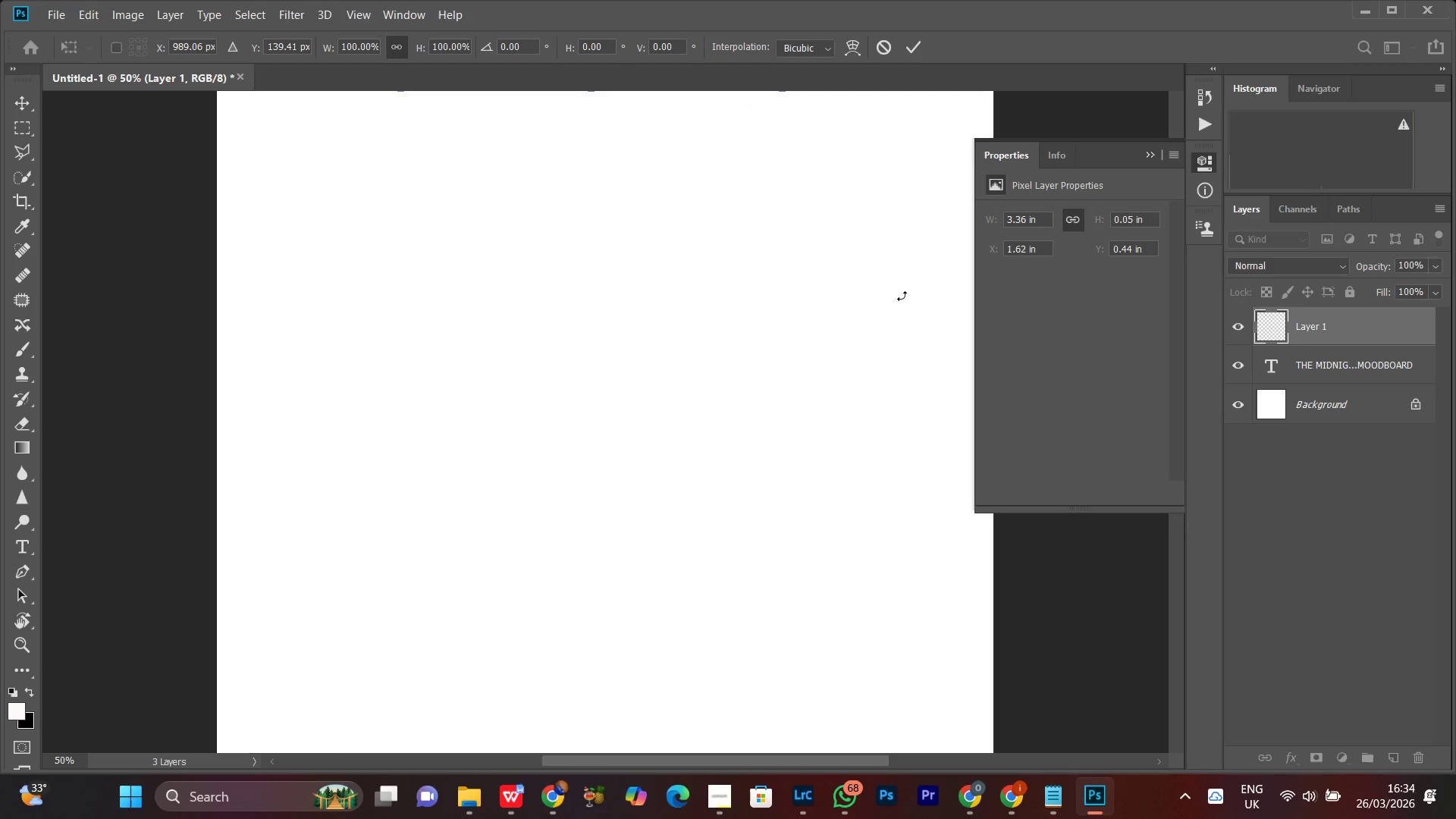 
key(Control+Equal)
 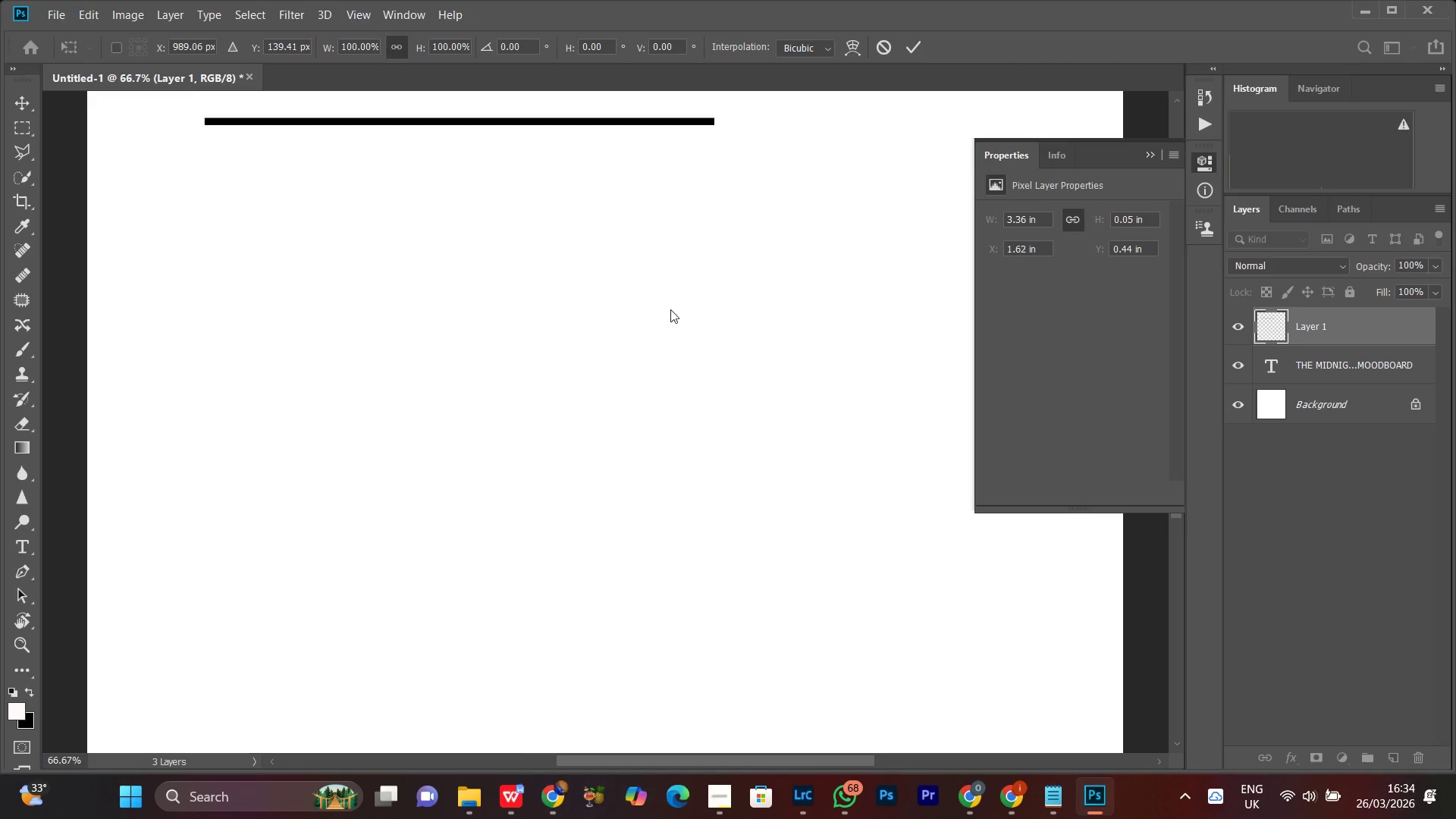 
hold_key(key=Space, duration=1.52)
 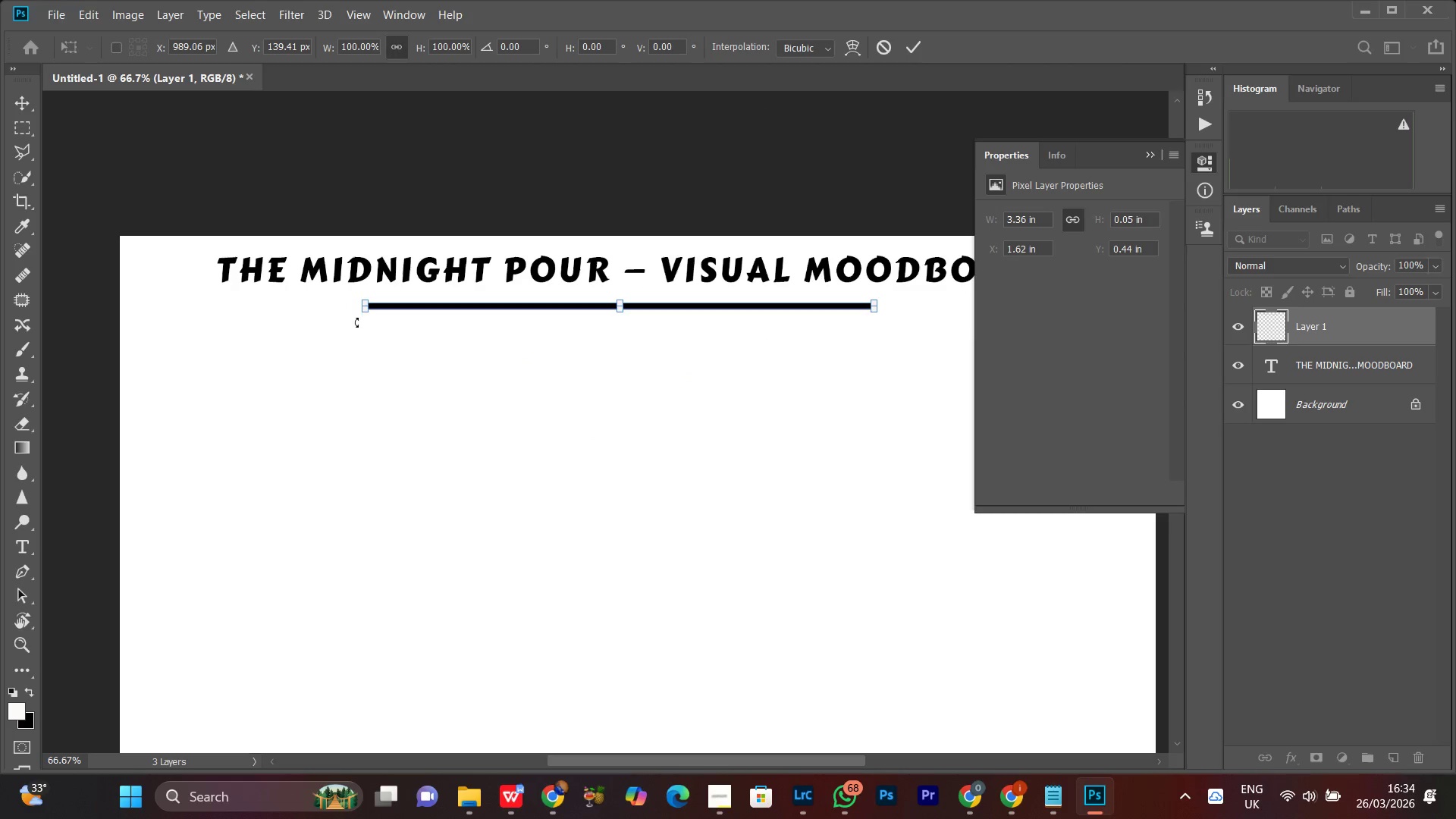 
left_click_drag(start_coordinate=[673, 246], to_coordinate=[667, 453])
 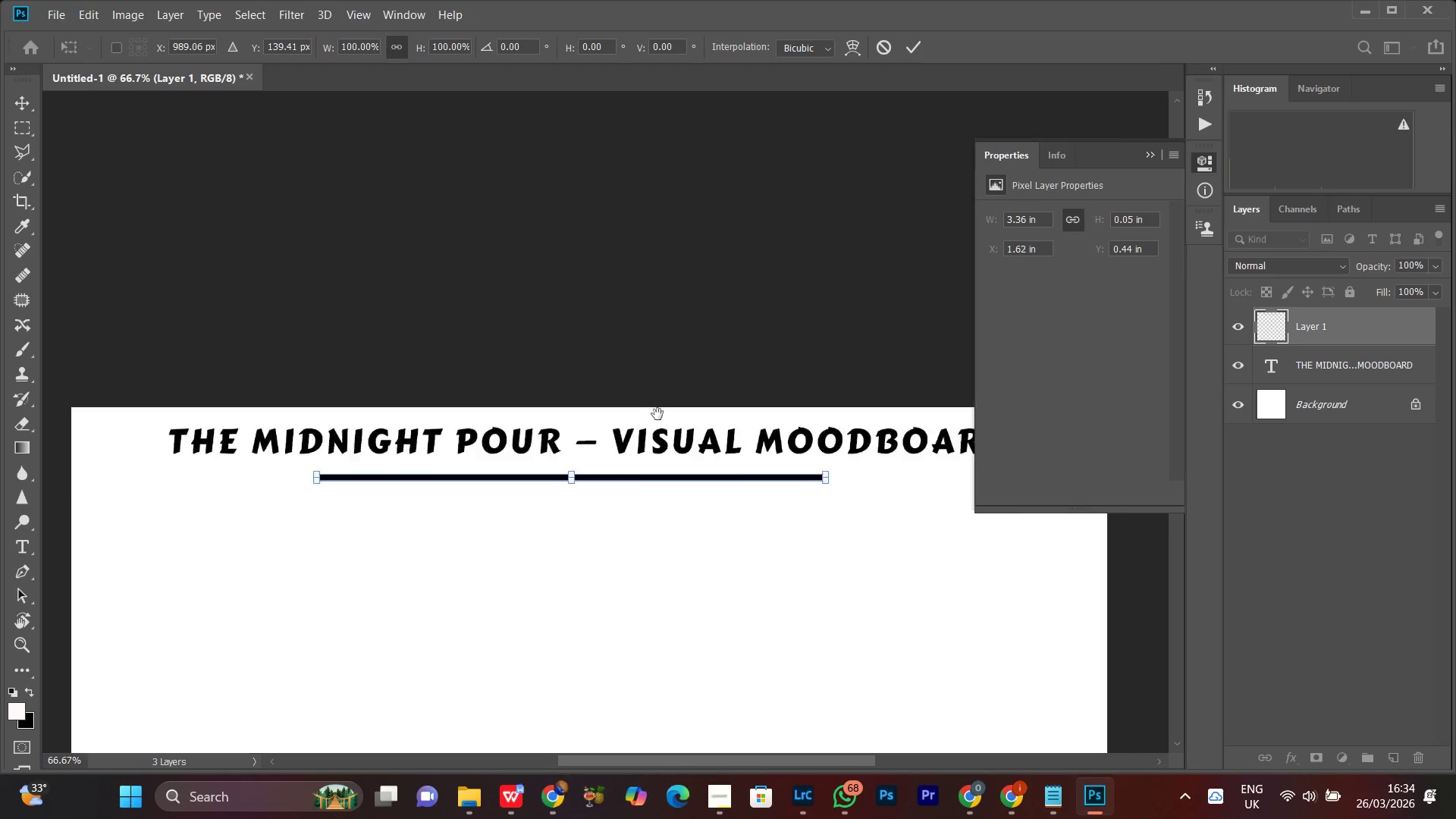 
left_click_drag(start_coordinate=[658, 414], to_coordinate=[684, 262])
 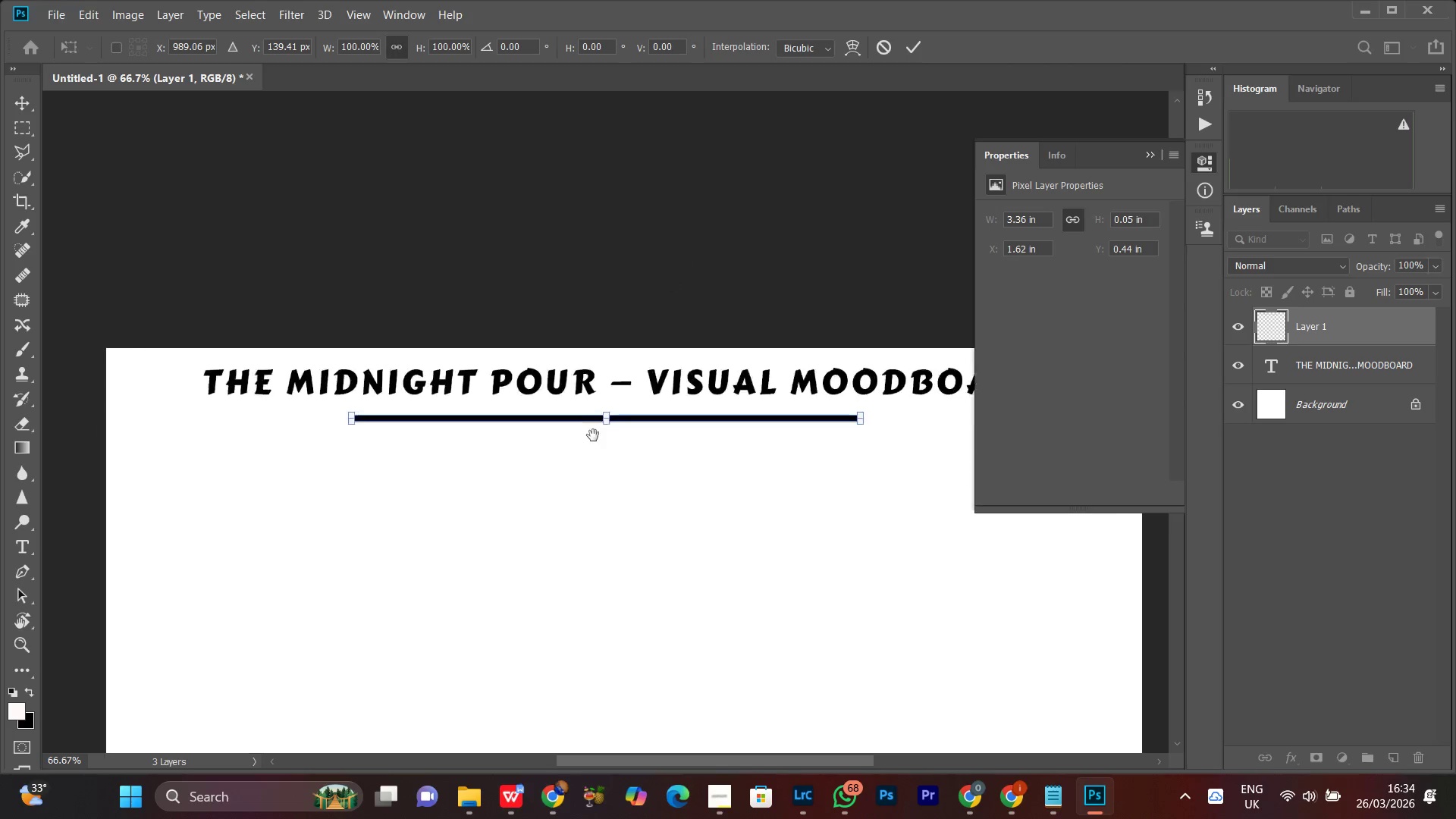 
left_click_drag(start_coordinate=[593, 442], to_coordinate=[592, 431])
 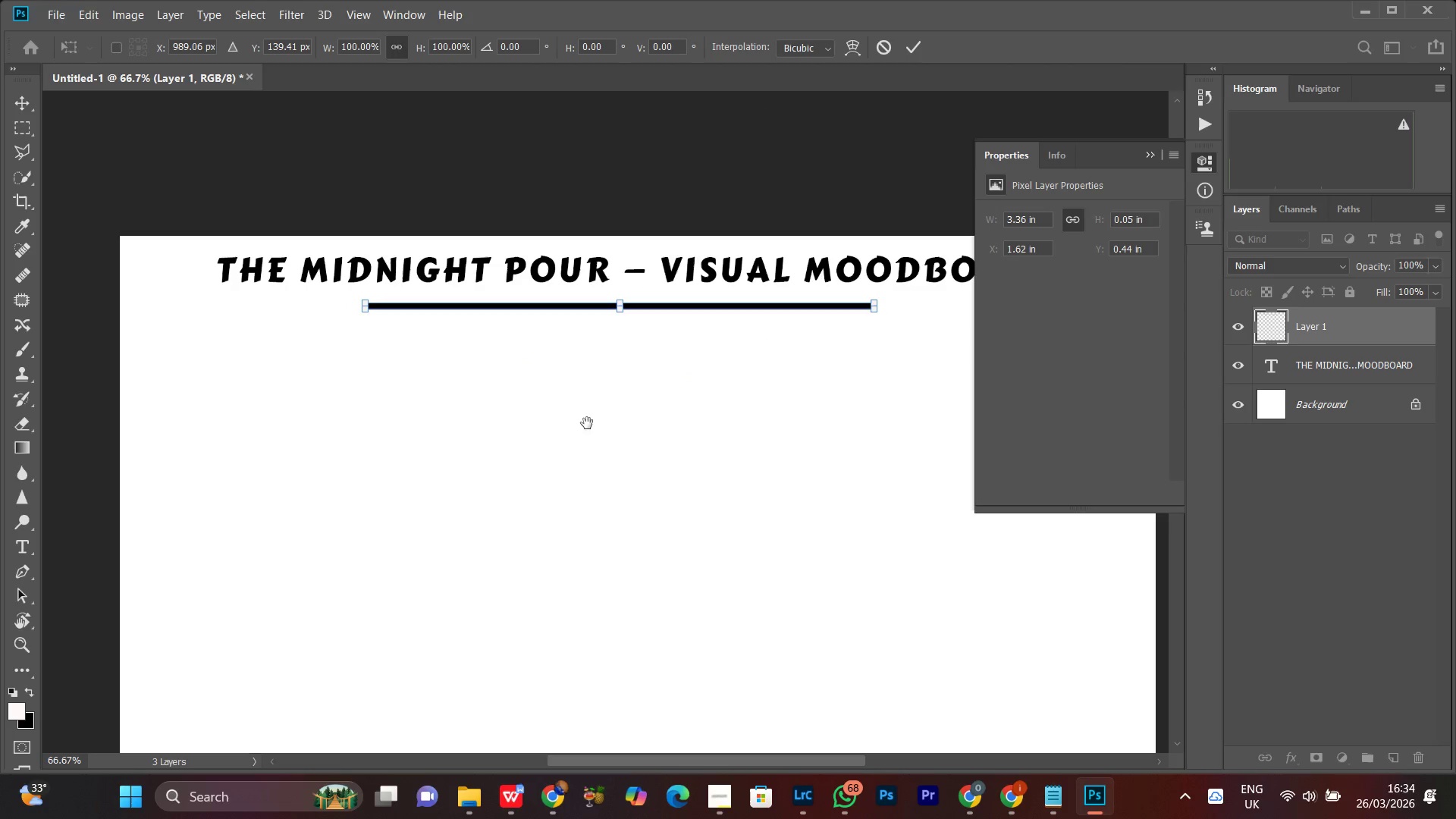 
key(Space)
 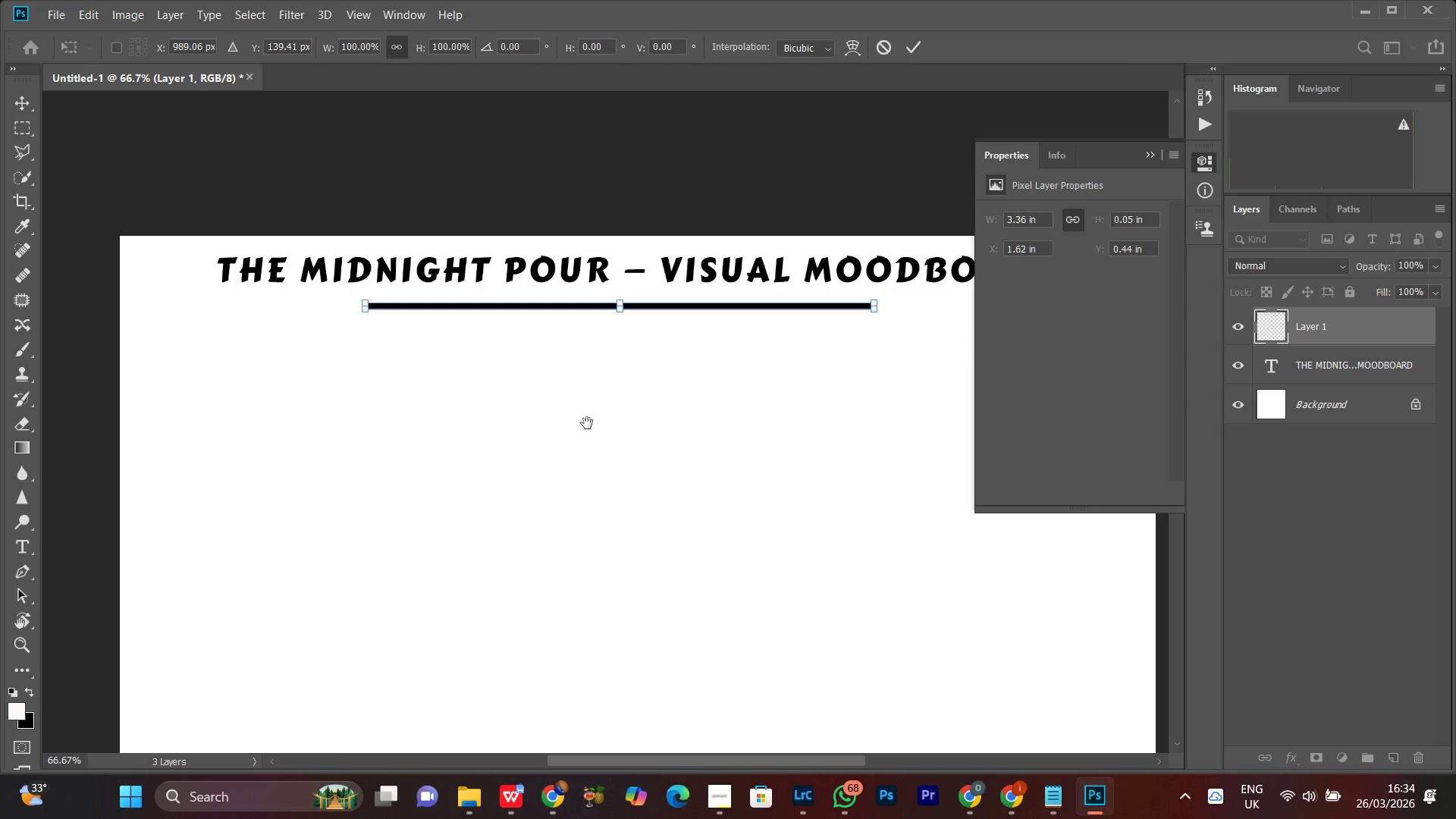 
key(Space)
 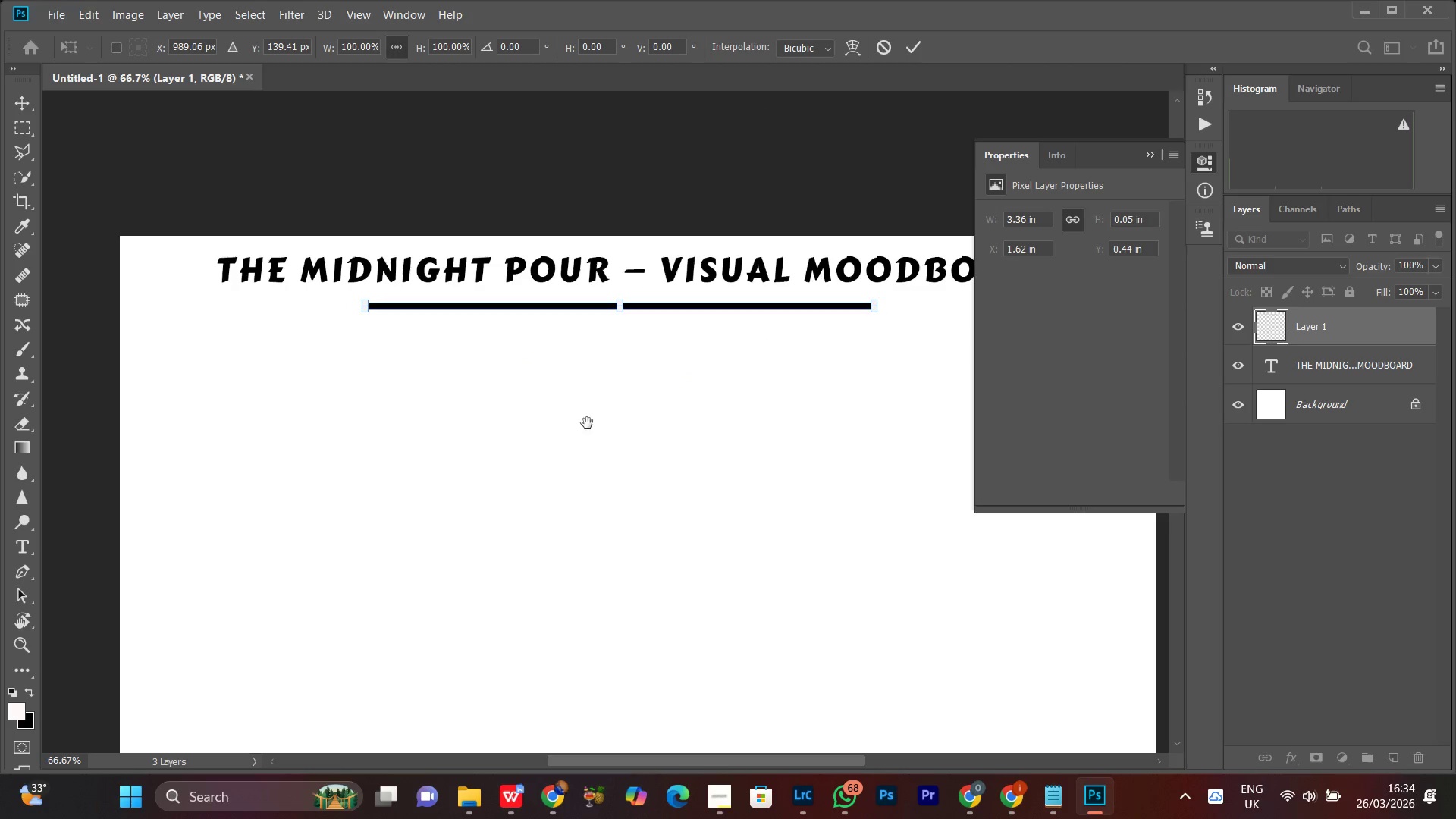 
hold_key(key=Space, duration=3.88)
 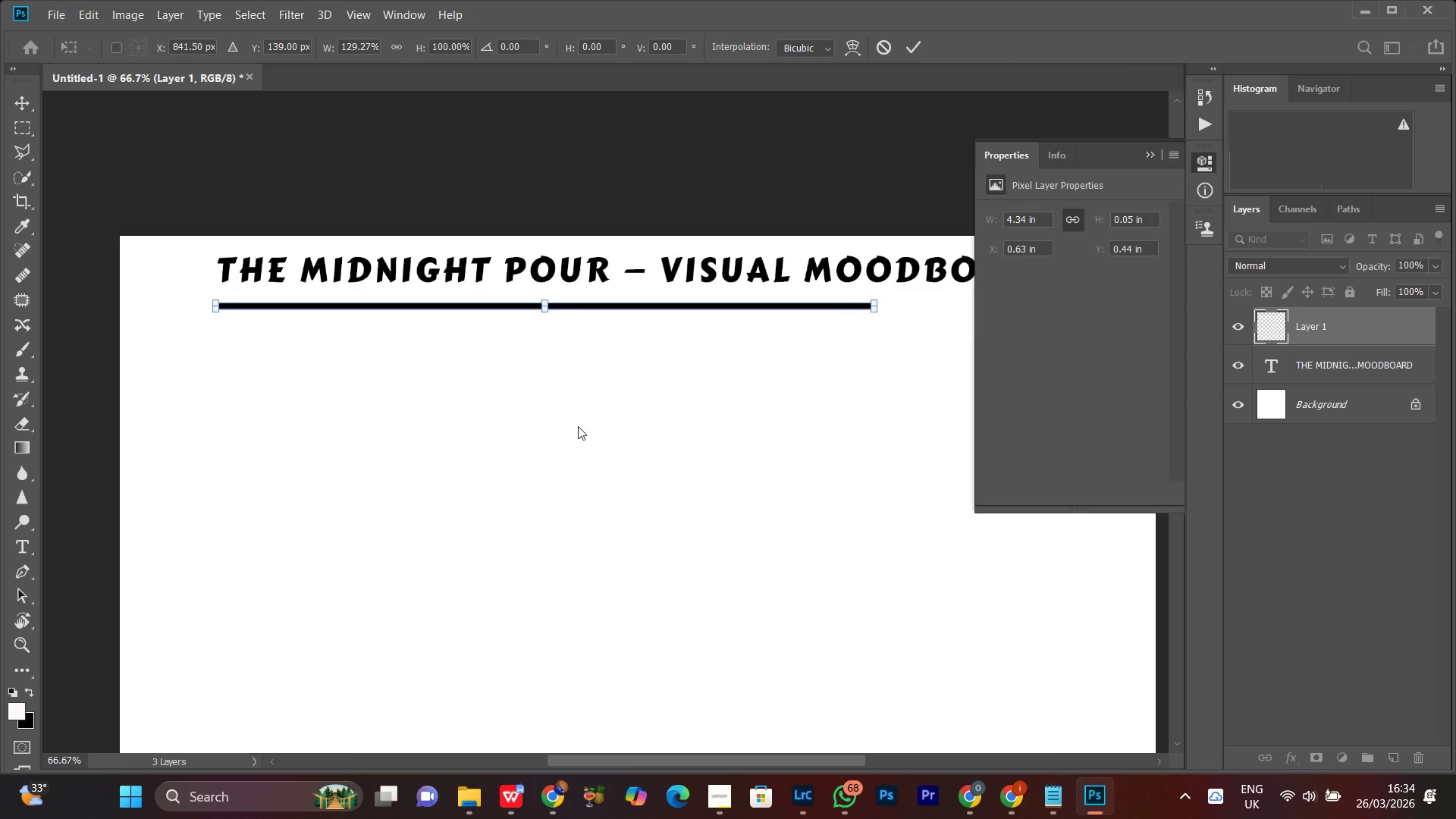 
hold_key(key=ShiftLeft, duration=1.5)
left_click_drag(start_coordinate=[364, 306], to_coordinate=[212, 304])
 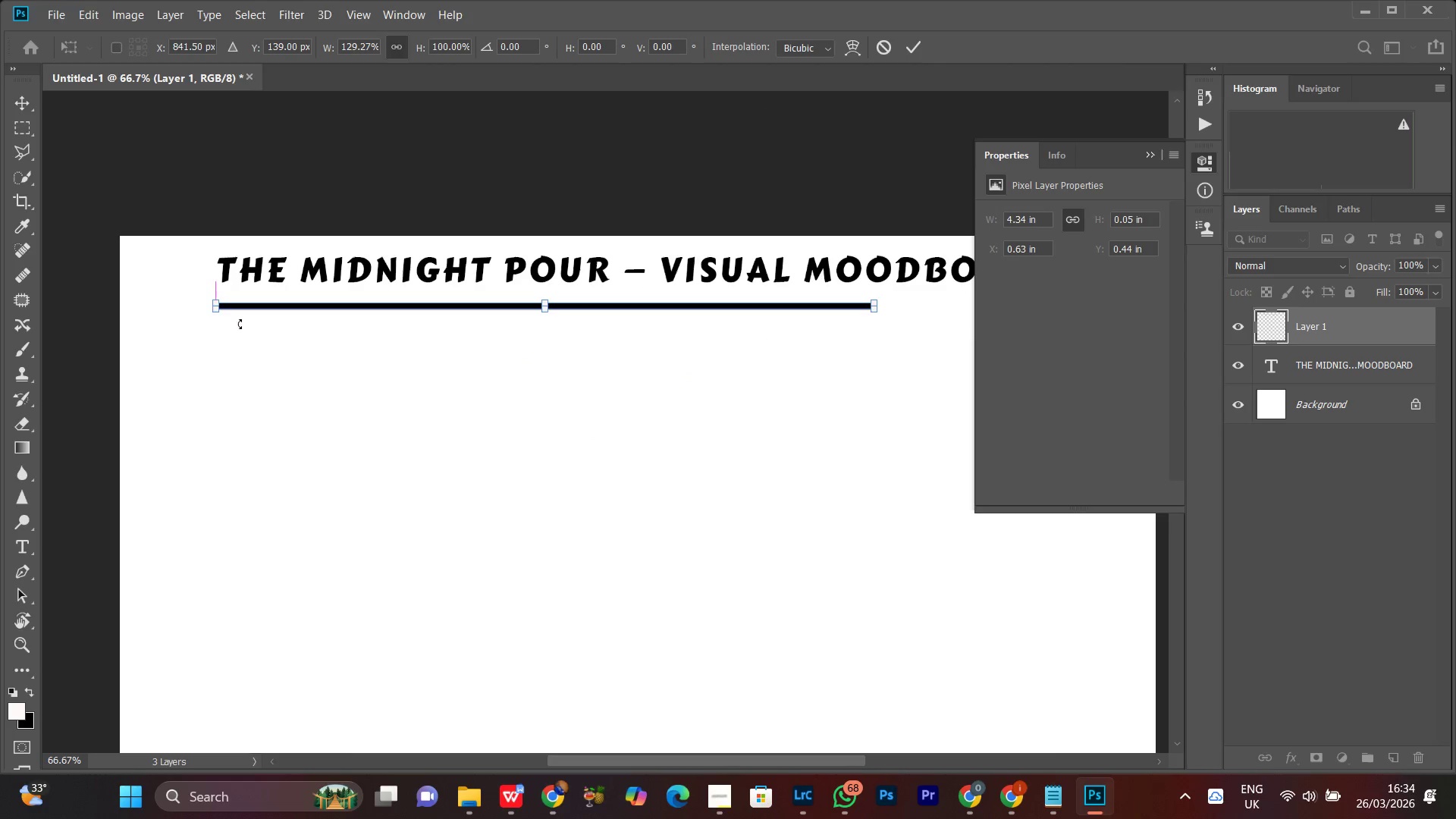 
key(Shift+ShiftLeft)
 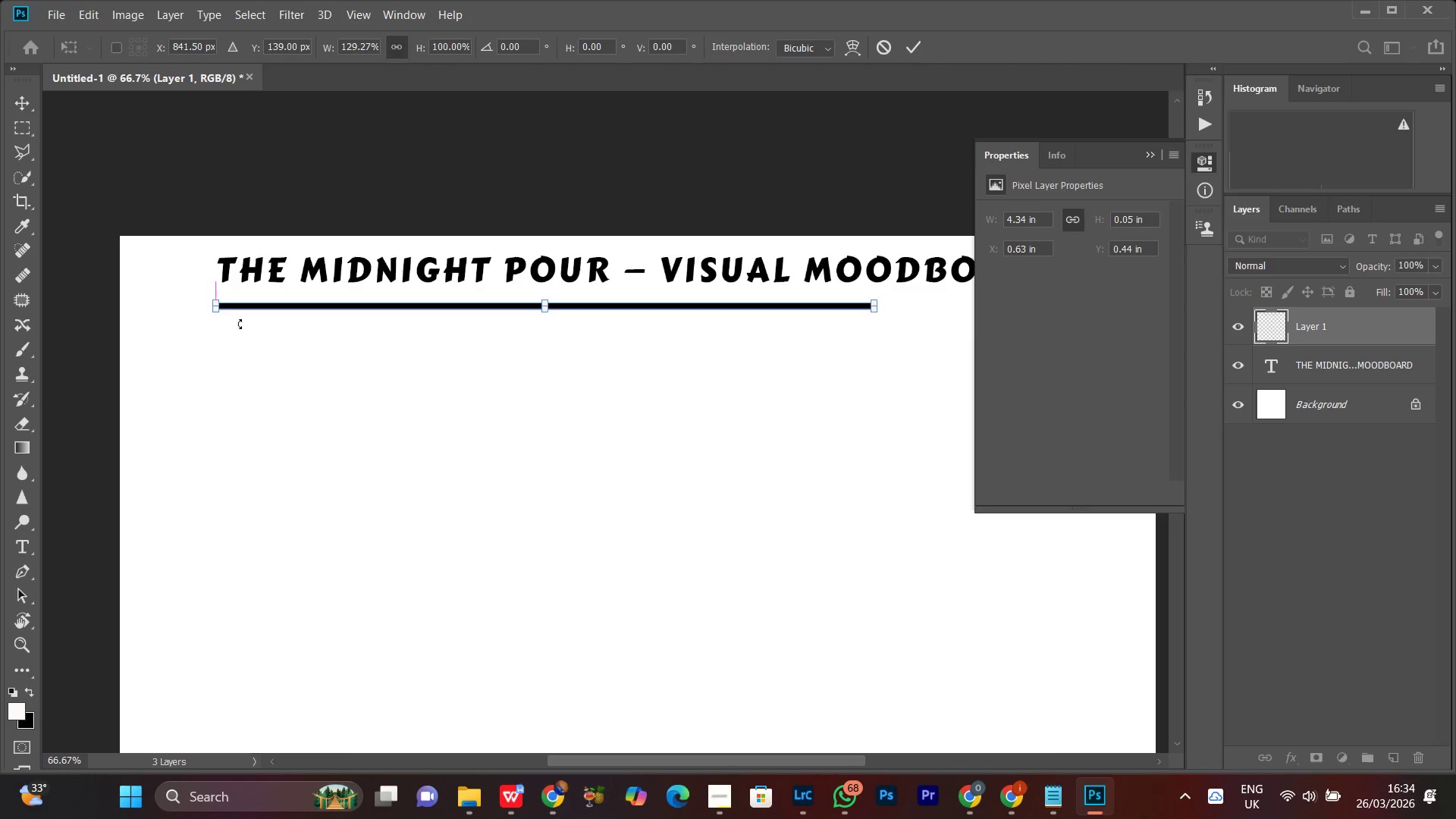 
key(Shift+ShiftLeft)
 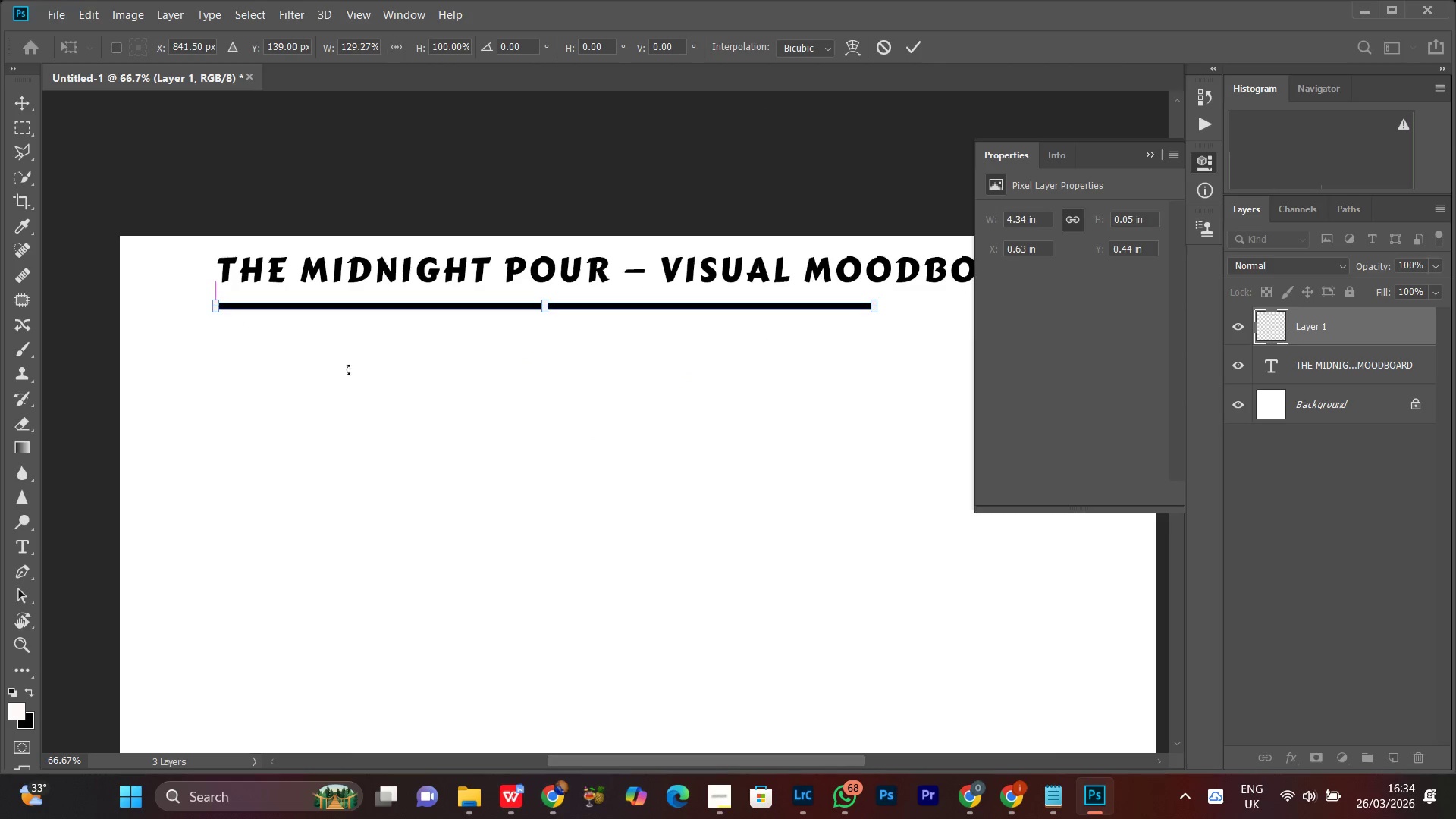 
key(Shift+ShiftLeft)
 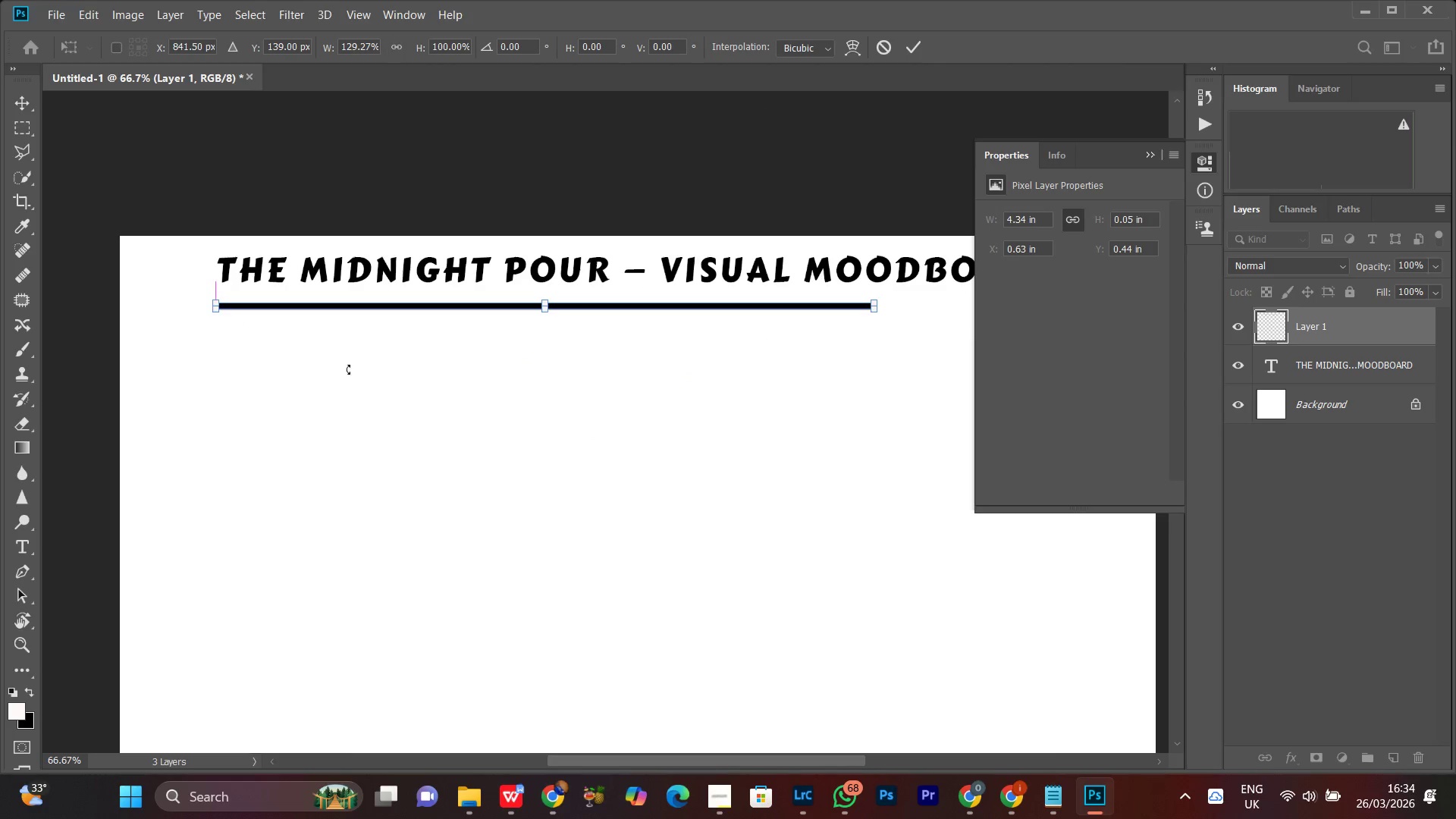 
key(Shift+ShiftLeft)
 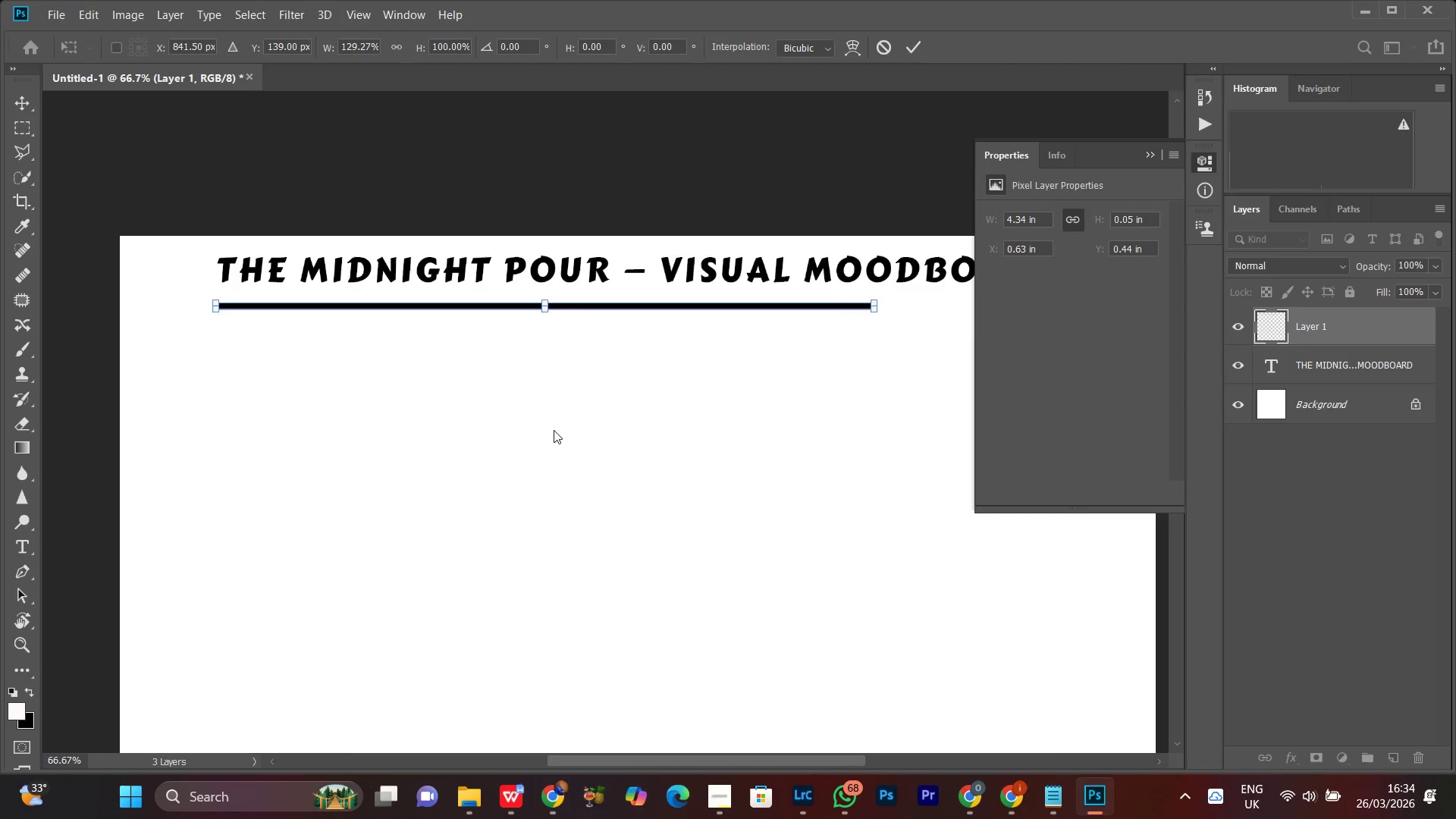 
hold_key(key=AltLeft, duration=0.55)
 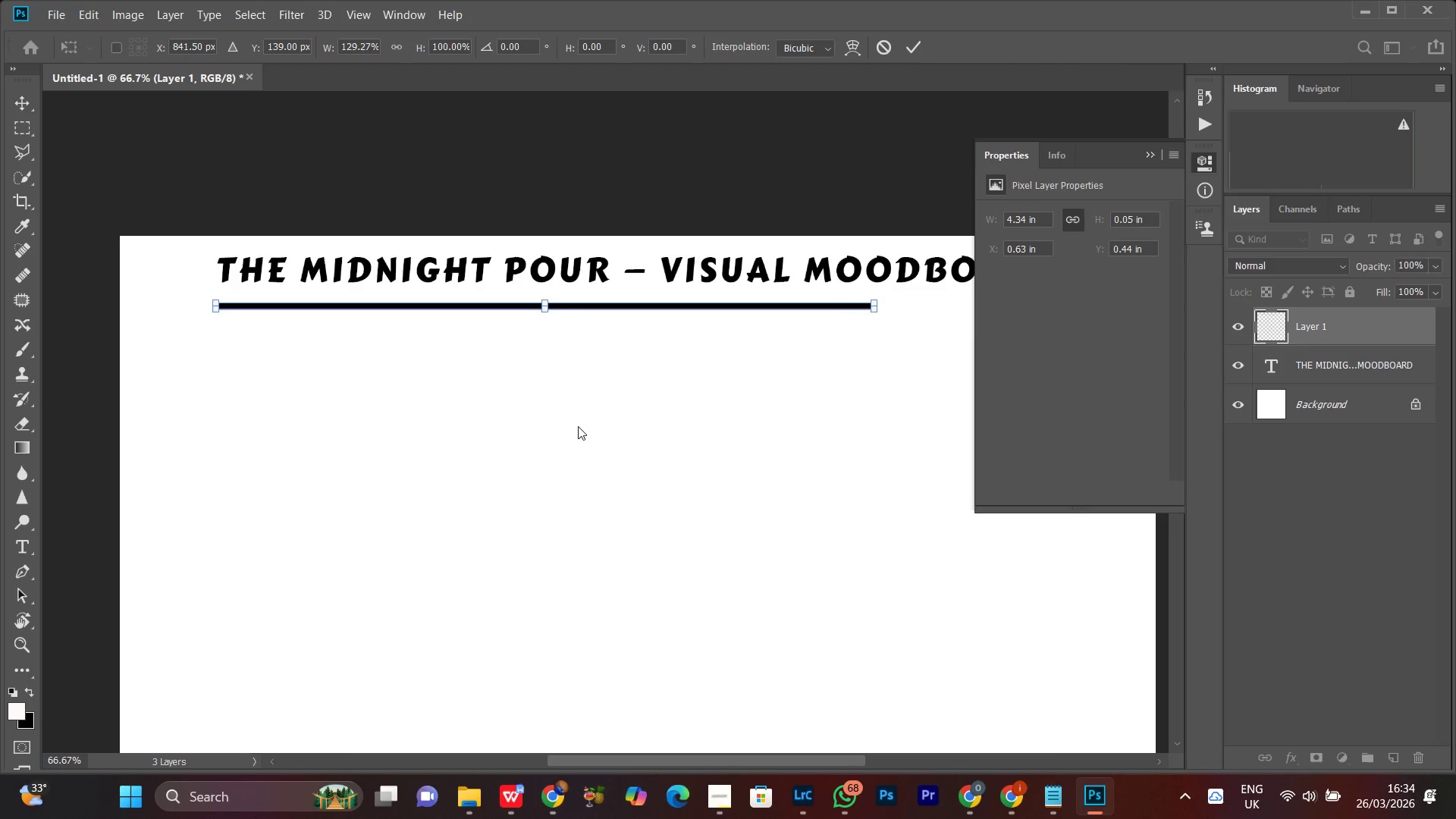 
hold_key(key=Space, duration=0.81)
 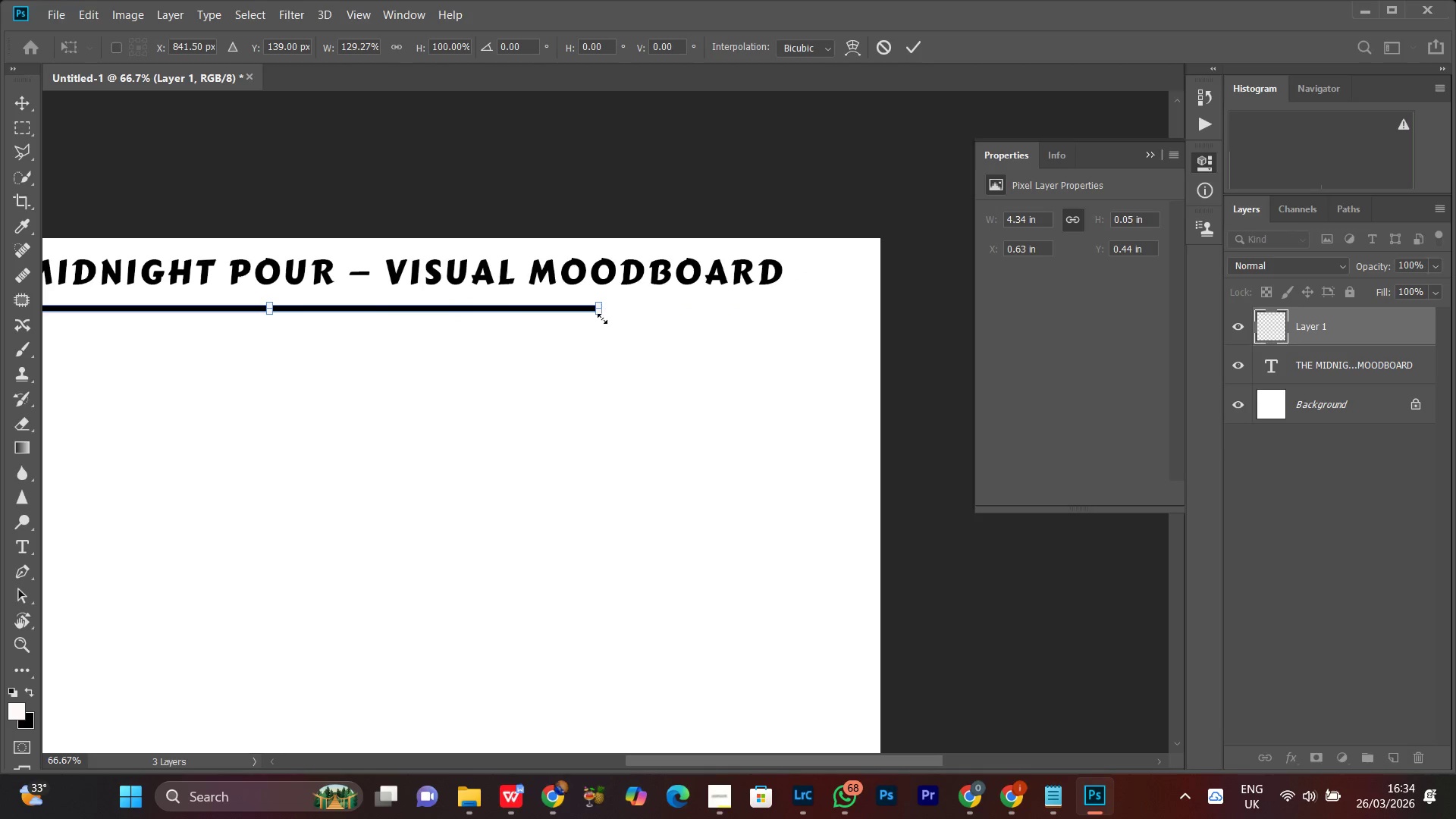 
left_click_drag(start_coordinate=[638, 431], to_coordinate=[373, 433])
 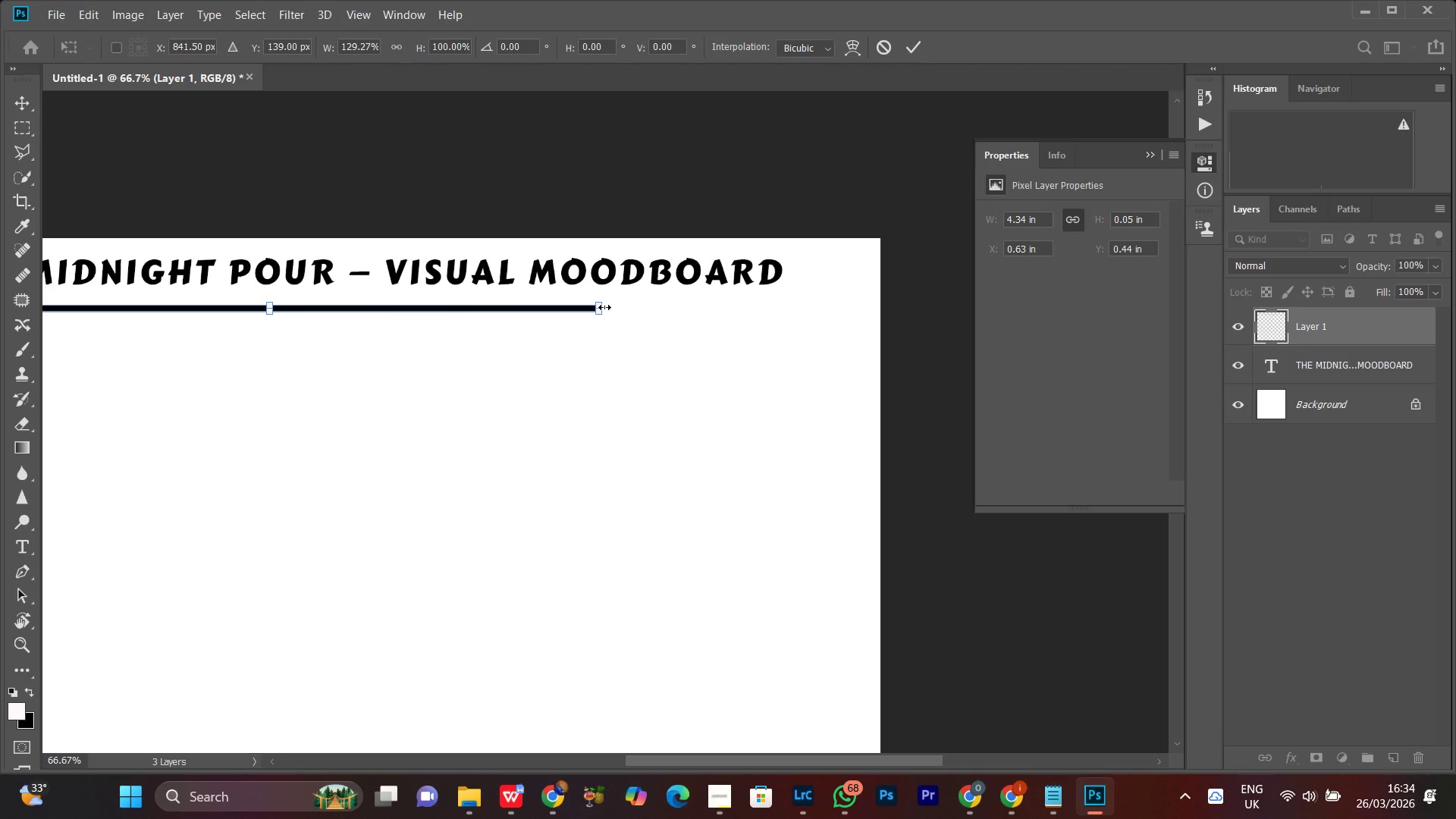 
hold_key(key=ShiftLeft, duration=1.52)
left_click_drag(start_coordinate=[606, 309], to_coordinate=[838, 304])
 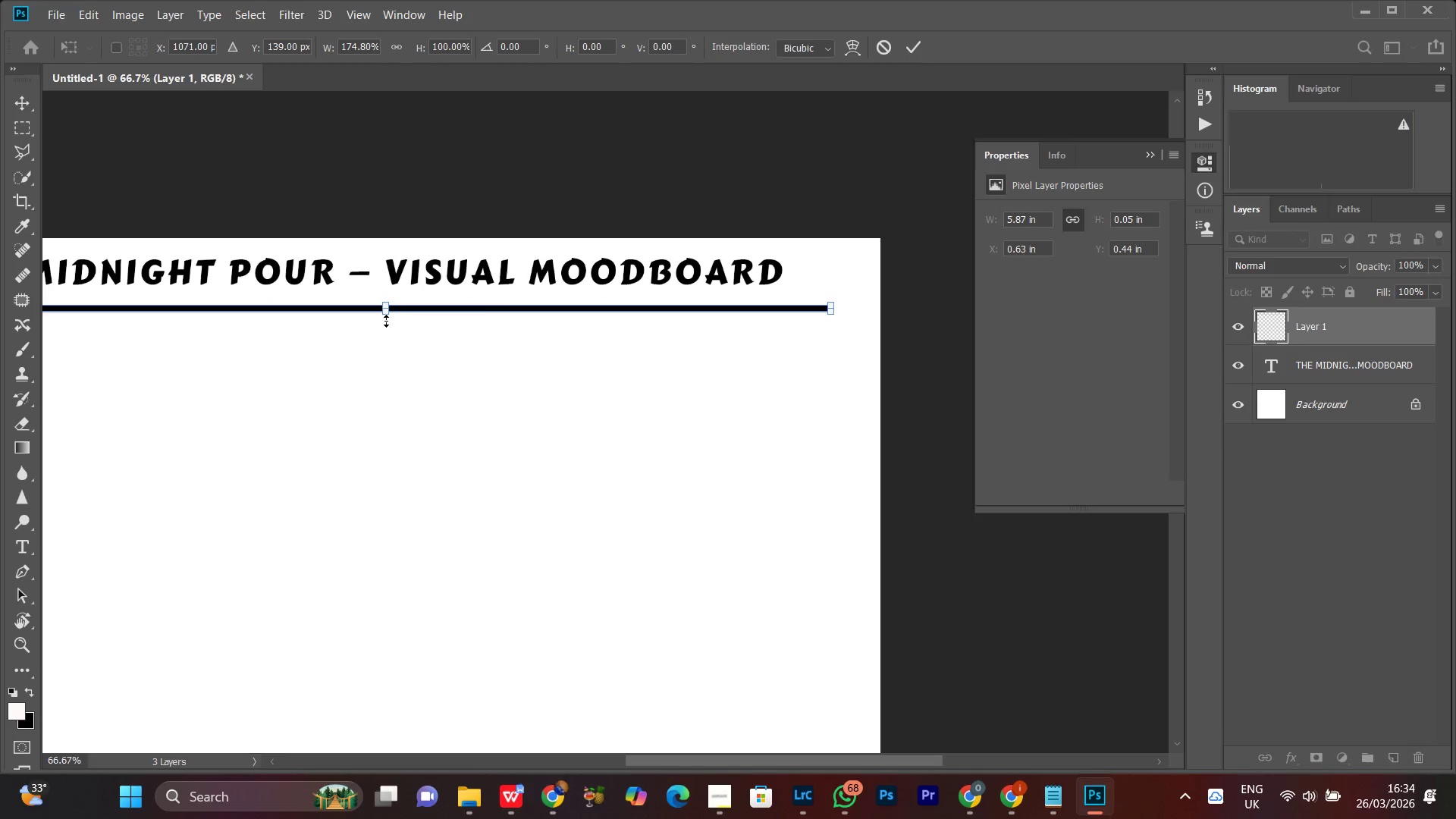 
hold_key(key=ShiftLeft, duration=1.41)
 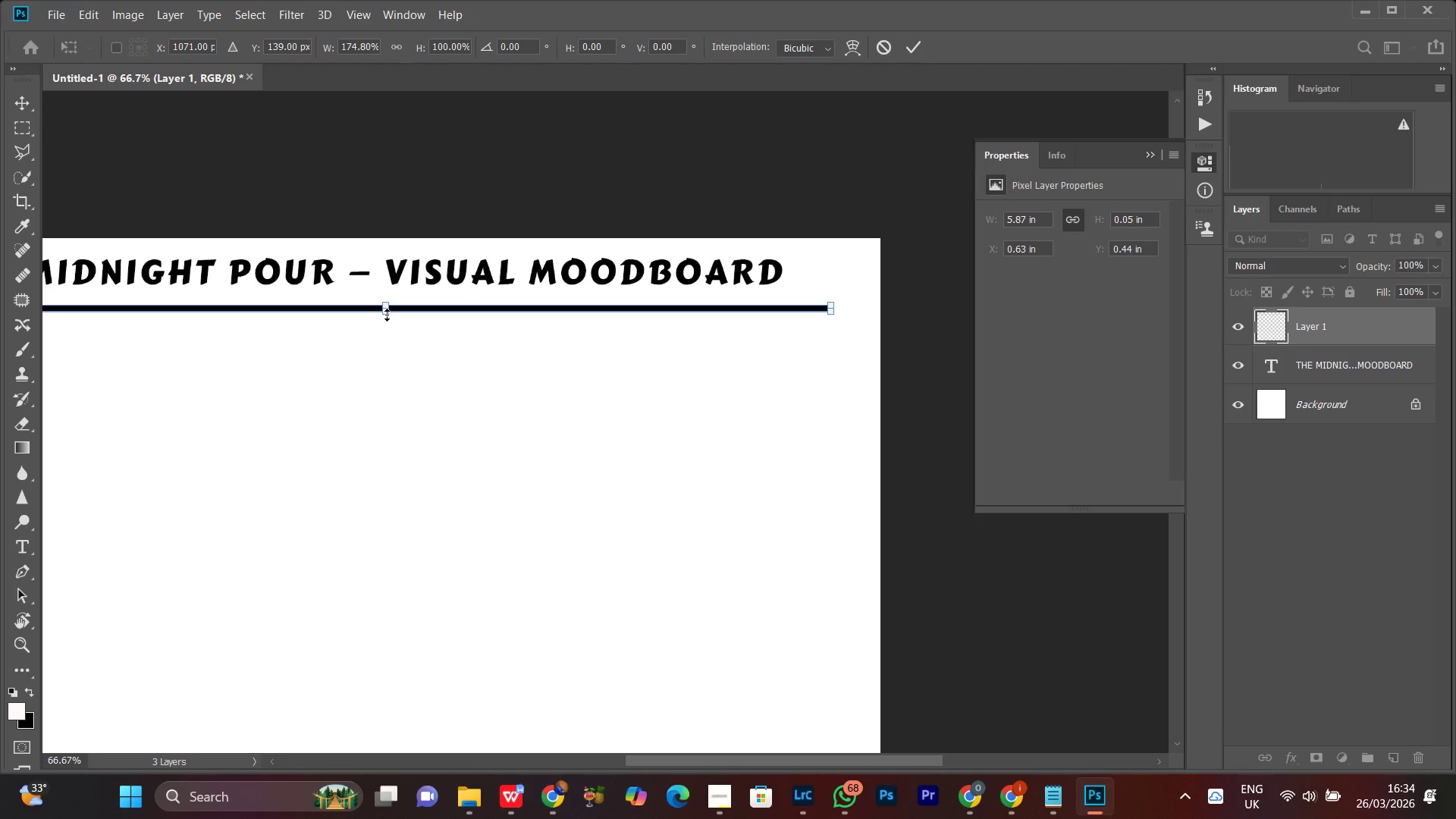 
left_click_drag(start_coordinate=[387, 315], to_coordinate=[389, 311])
 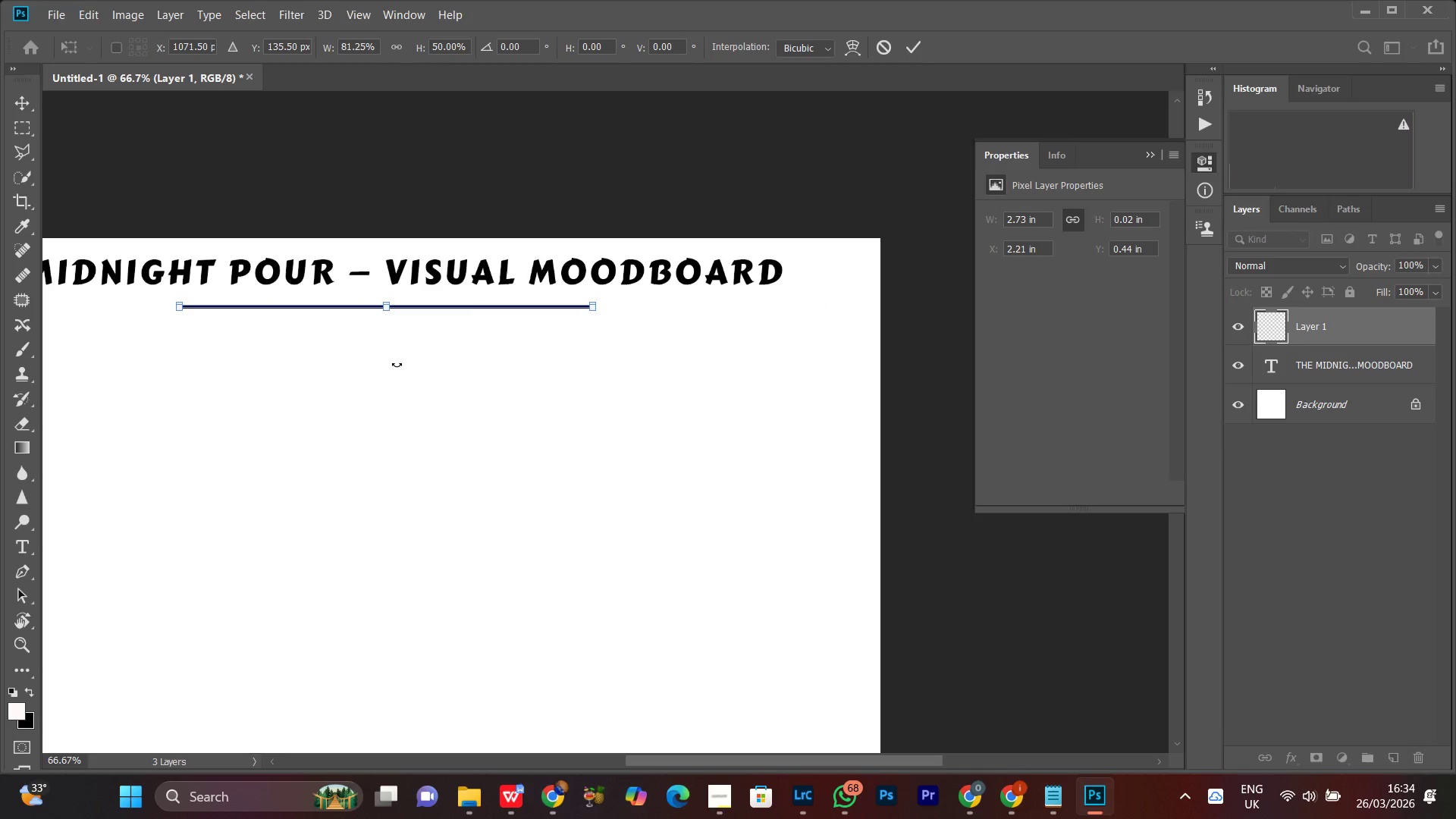 
key(Control+Z)
 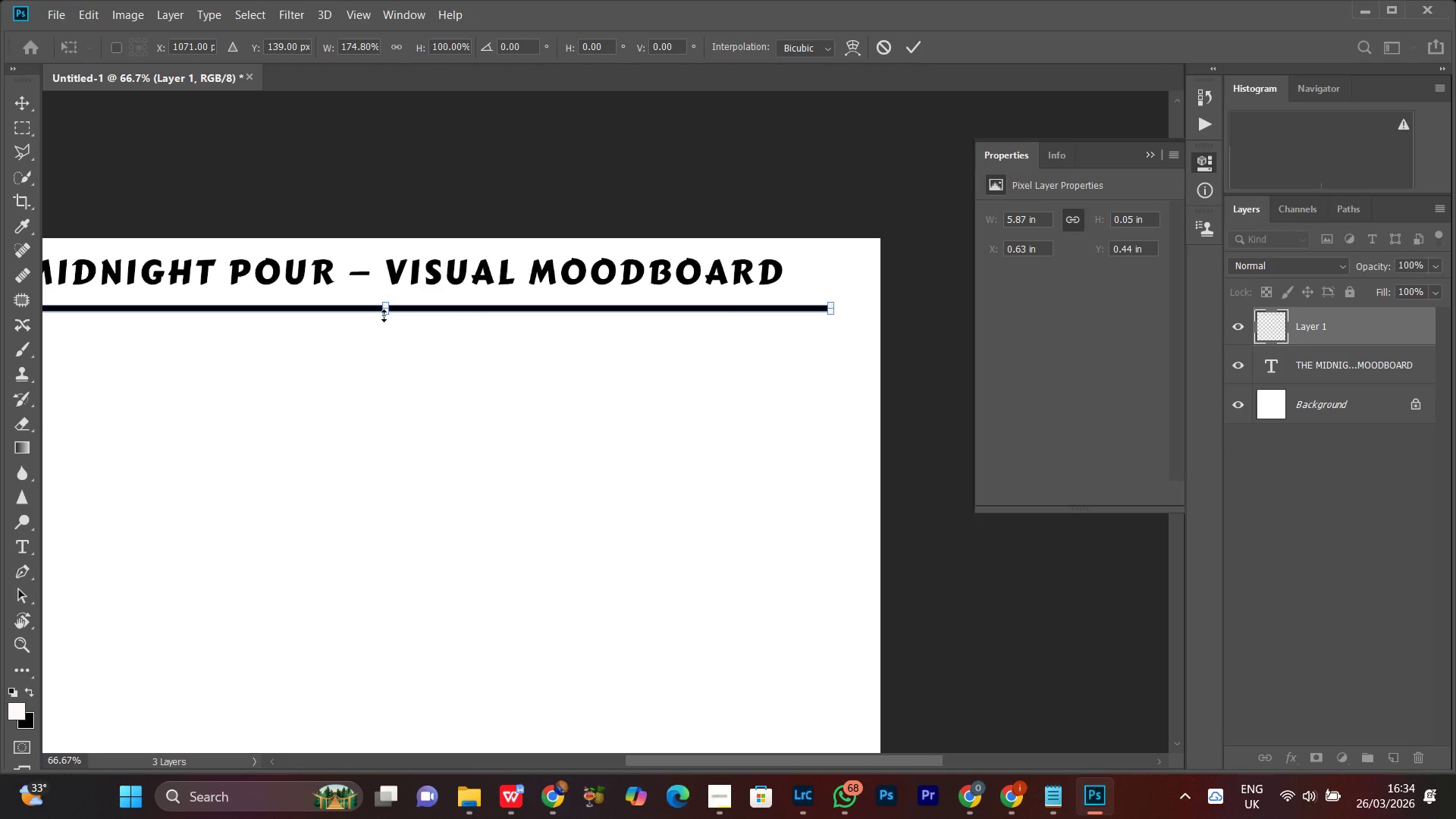 
hold_key(key=ShiftLeft, duration=1.41)
left_click_drag(start_coordinate=[386, 316], to_coordinate=[387, 312])
 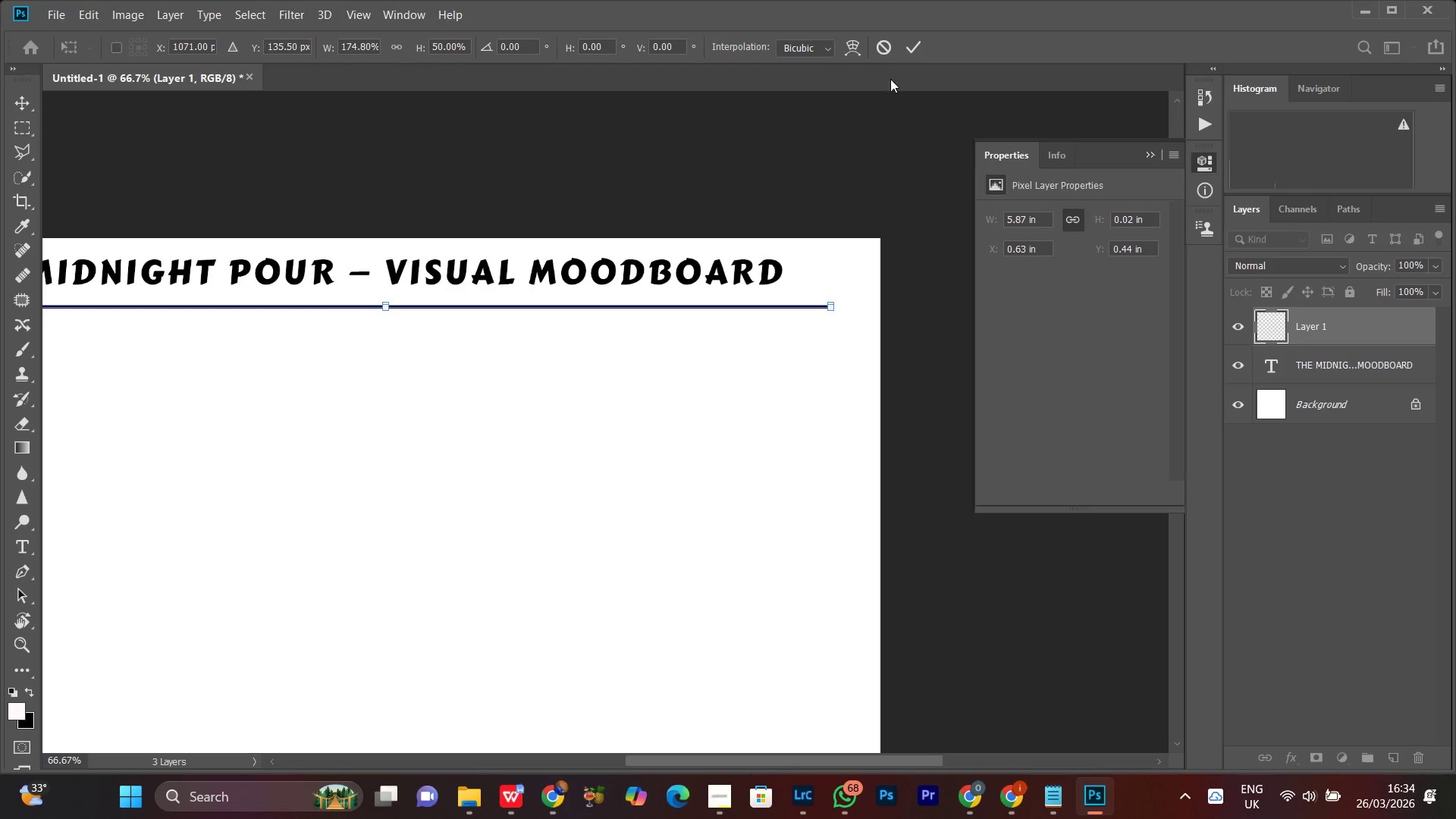 
left_click([915, 48])
 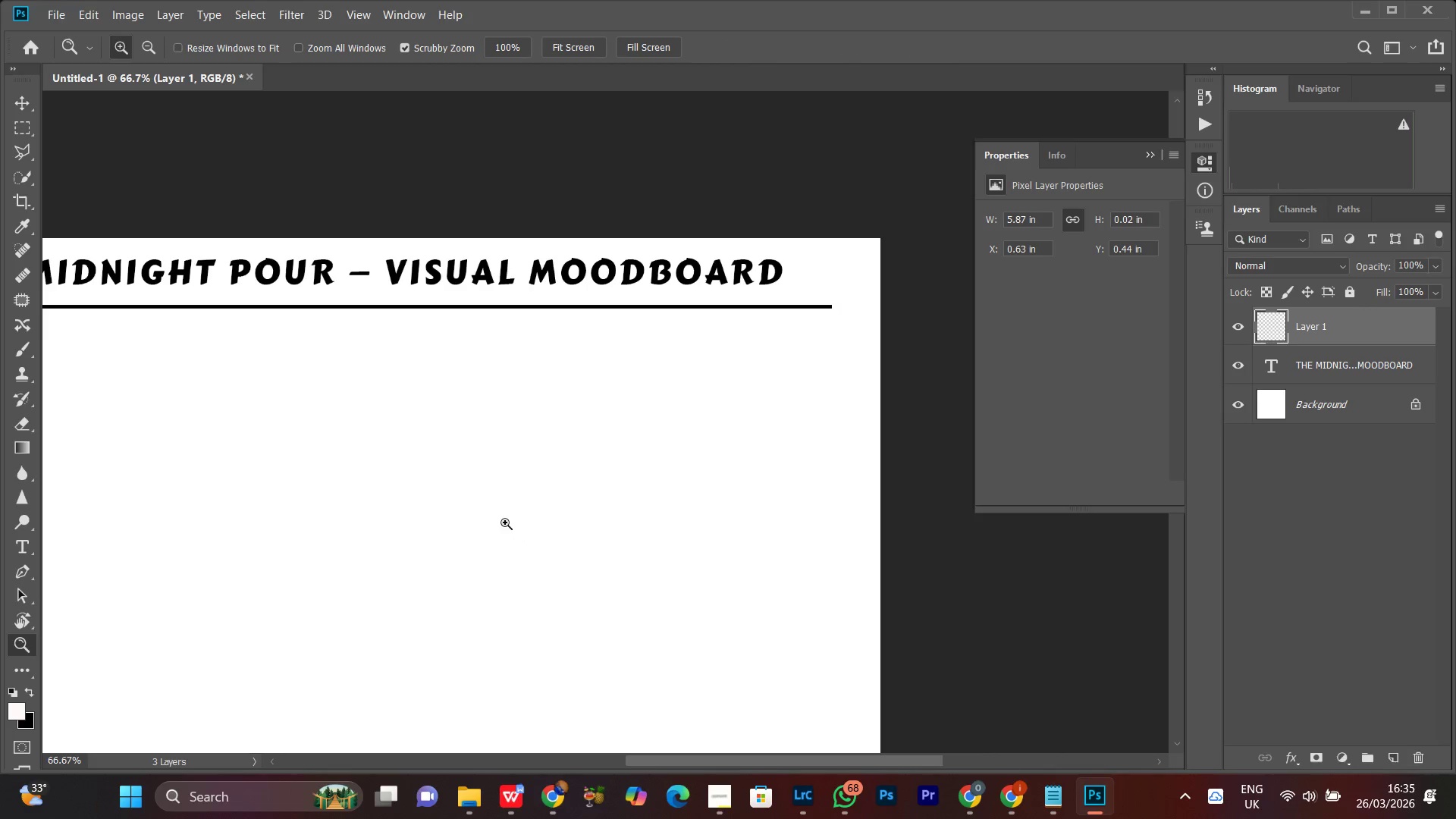 
key(Z)
 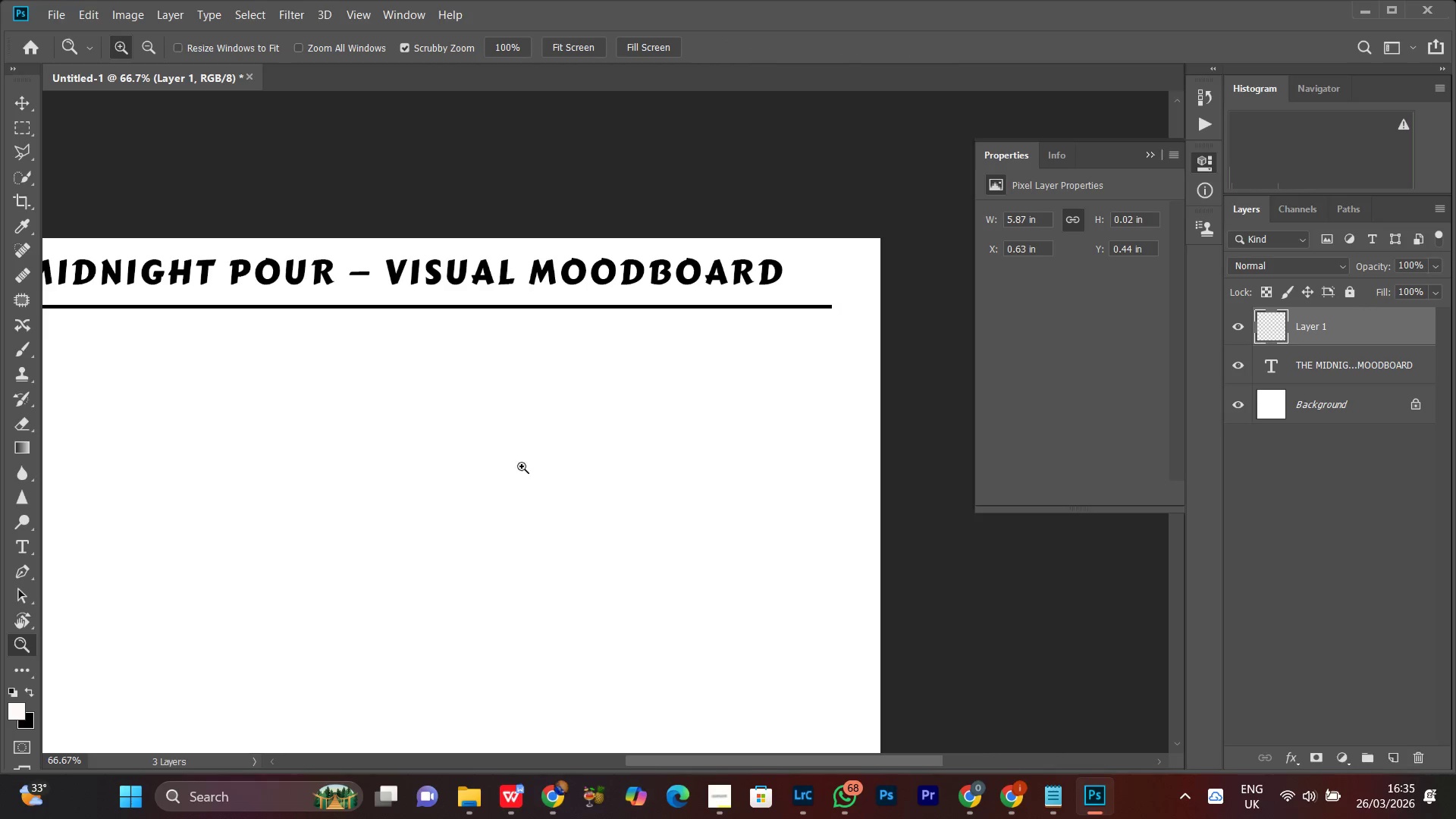 
left_click_drag(start_coordinate=[522, 465], to_coordinate=[471, 530])
 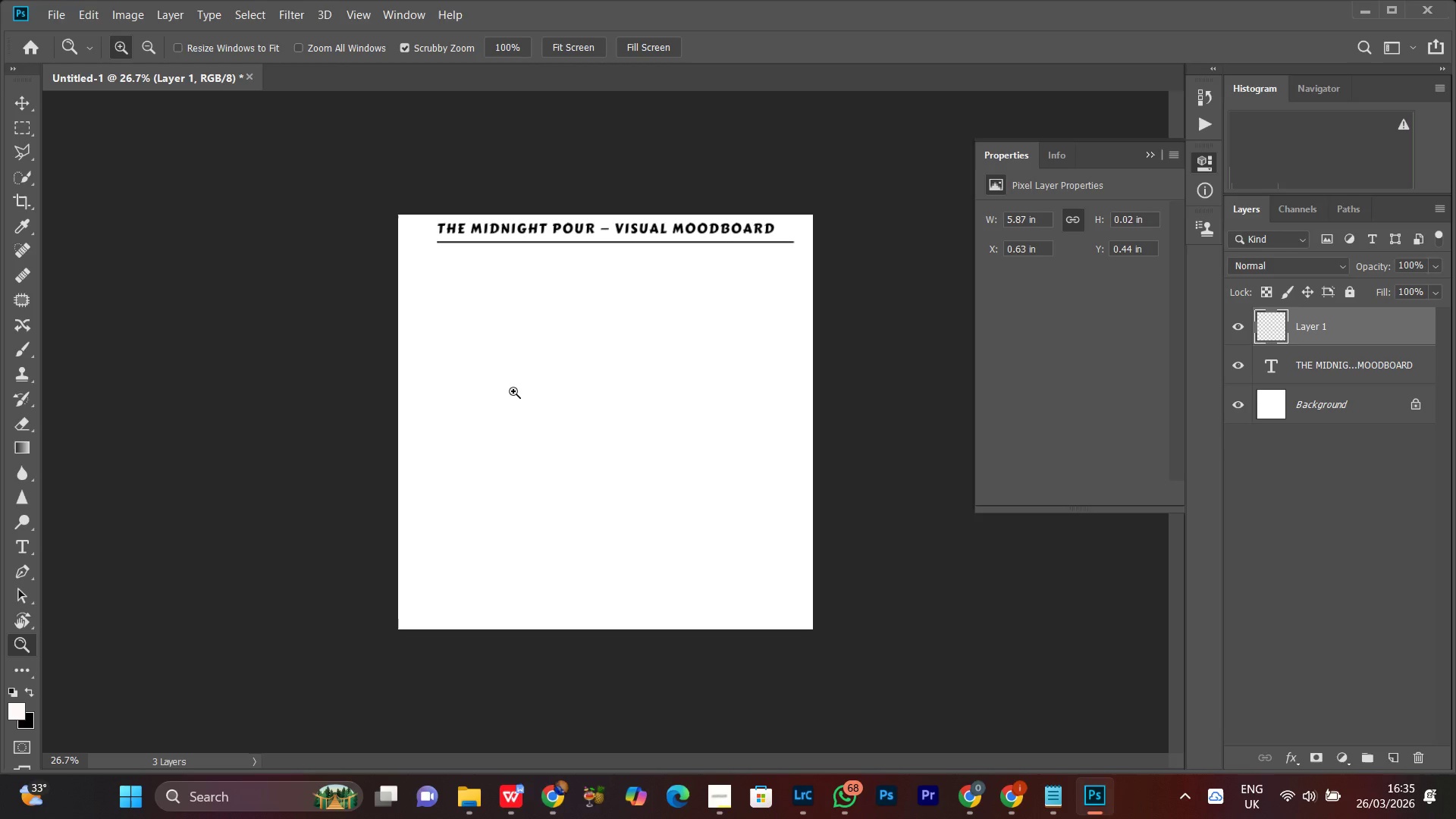 
left_click_drag(start_coordinate=[513, 389], to_coordinate=[559, 345])
 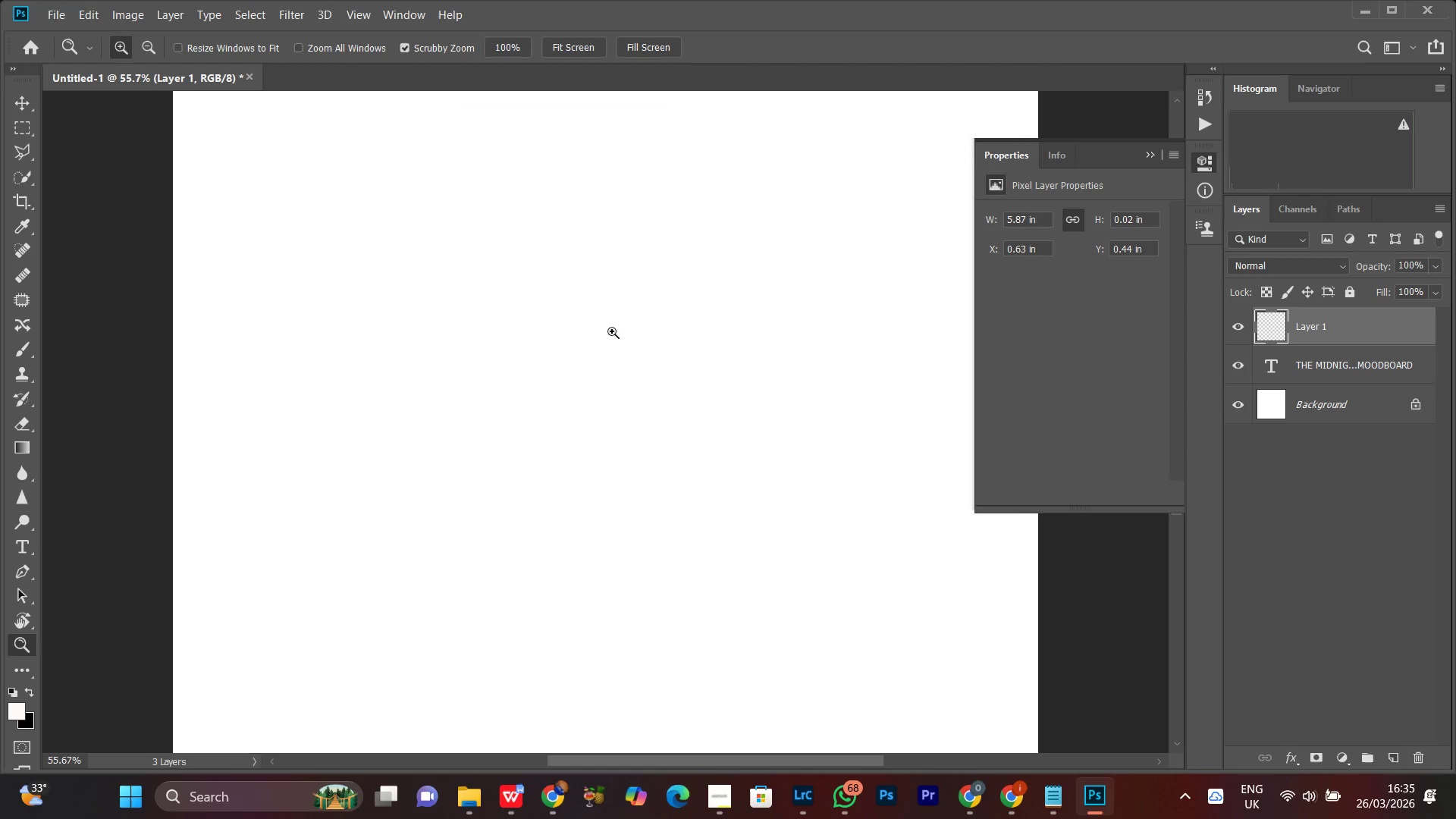 
hold_key(key=Space, duration=0.72)
 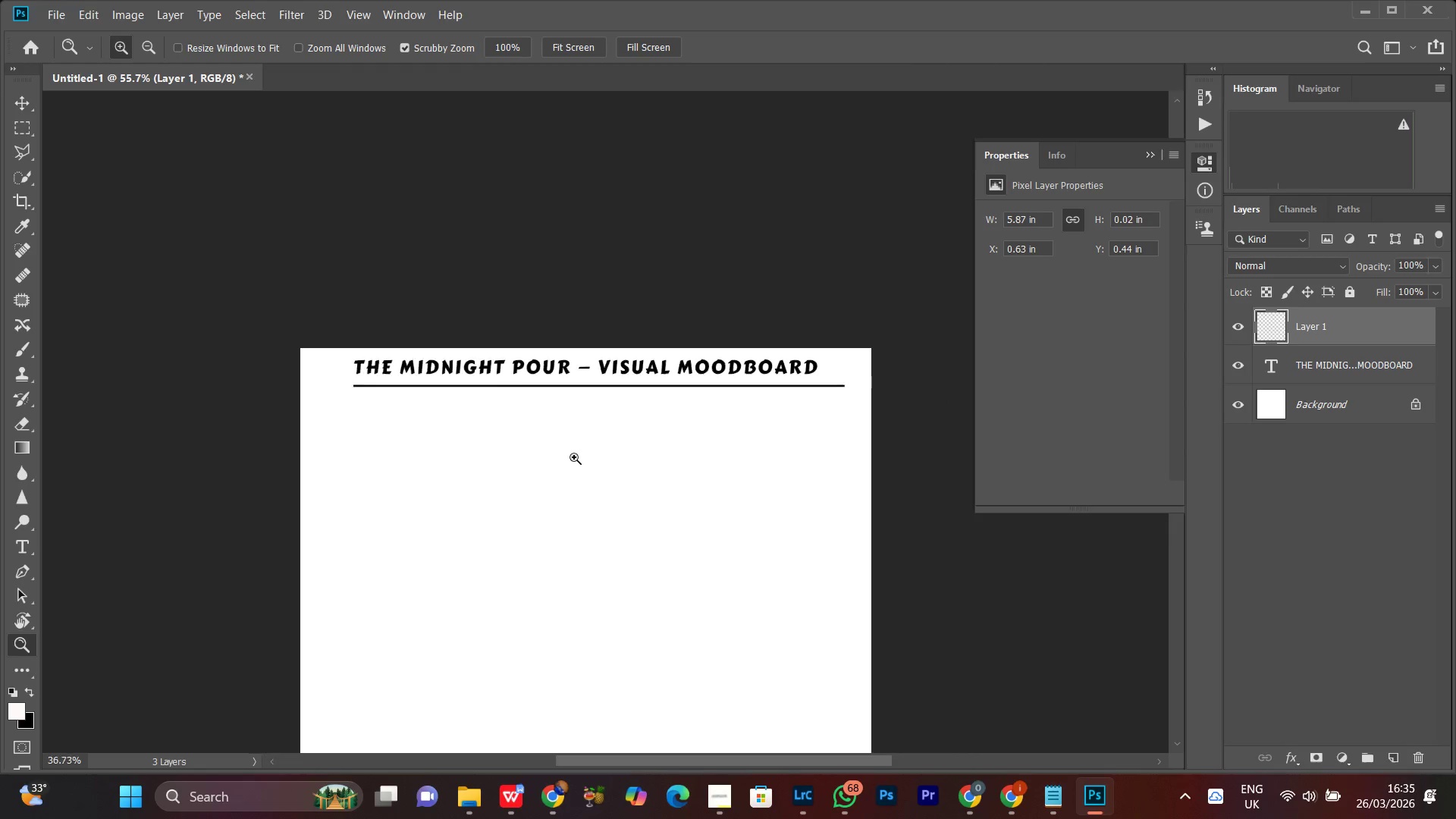 
left_click_drag(start_coordinate=[625, 308], to_coordinate=[597, 591])
 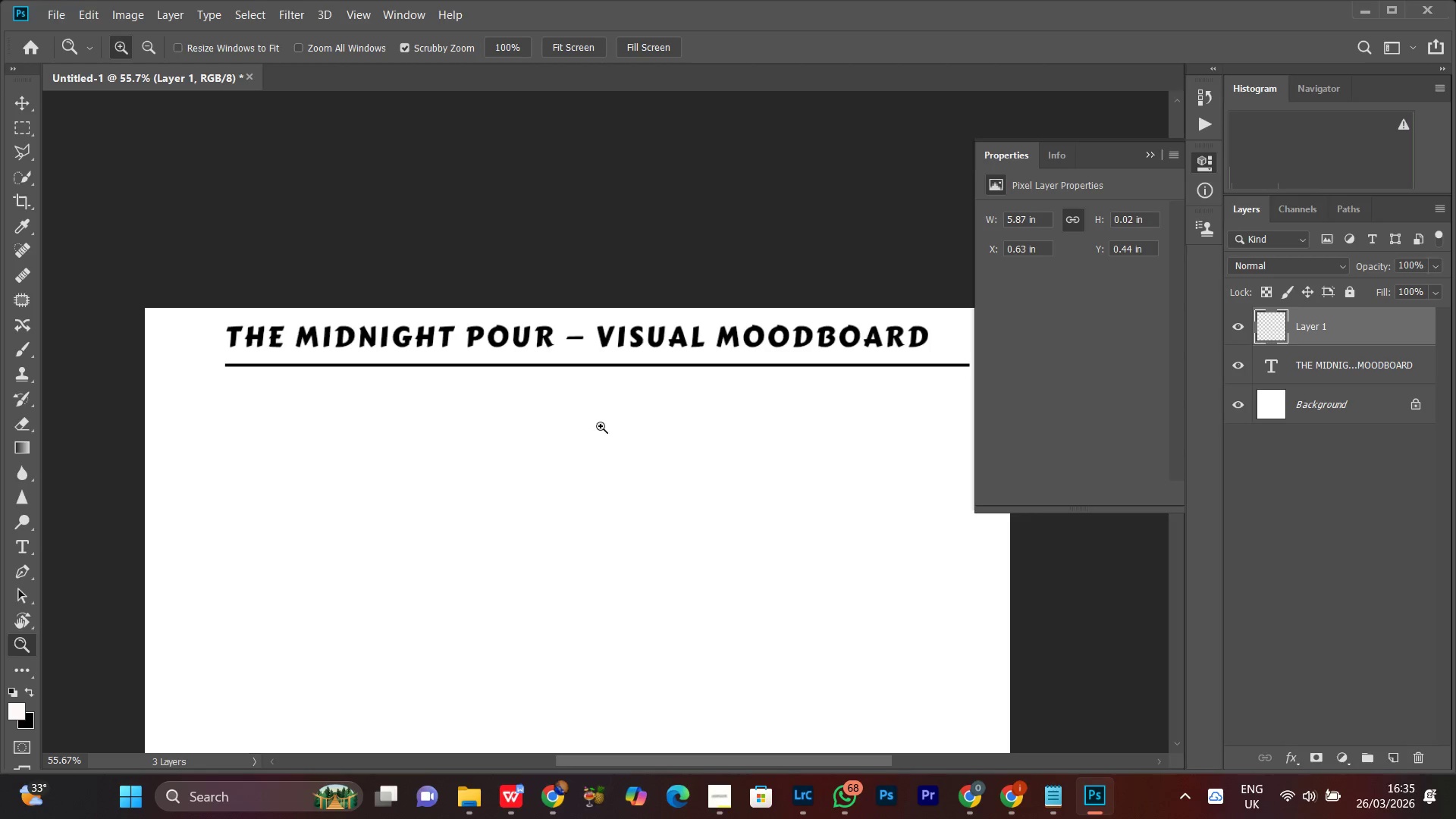 
left_click_drag(start_coordinate=[601, 425], to_coordinate=[585, 431])
 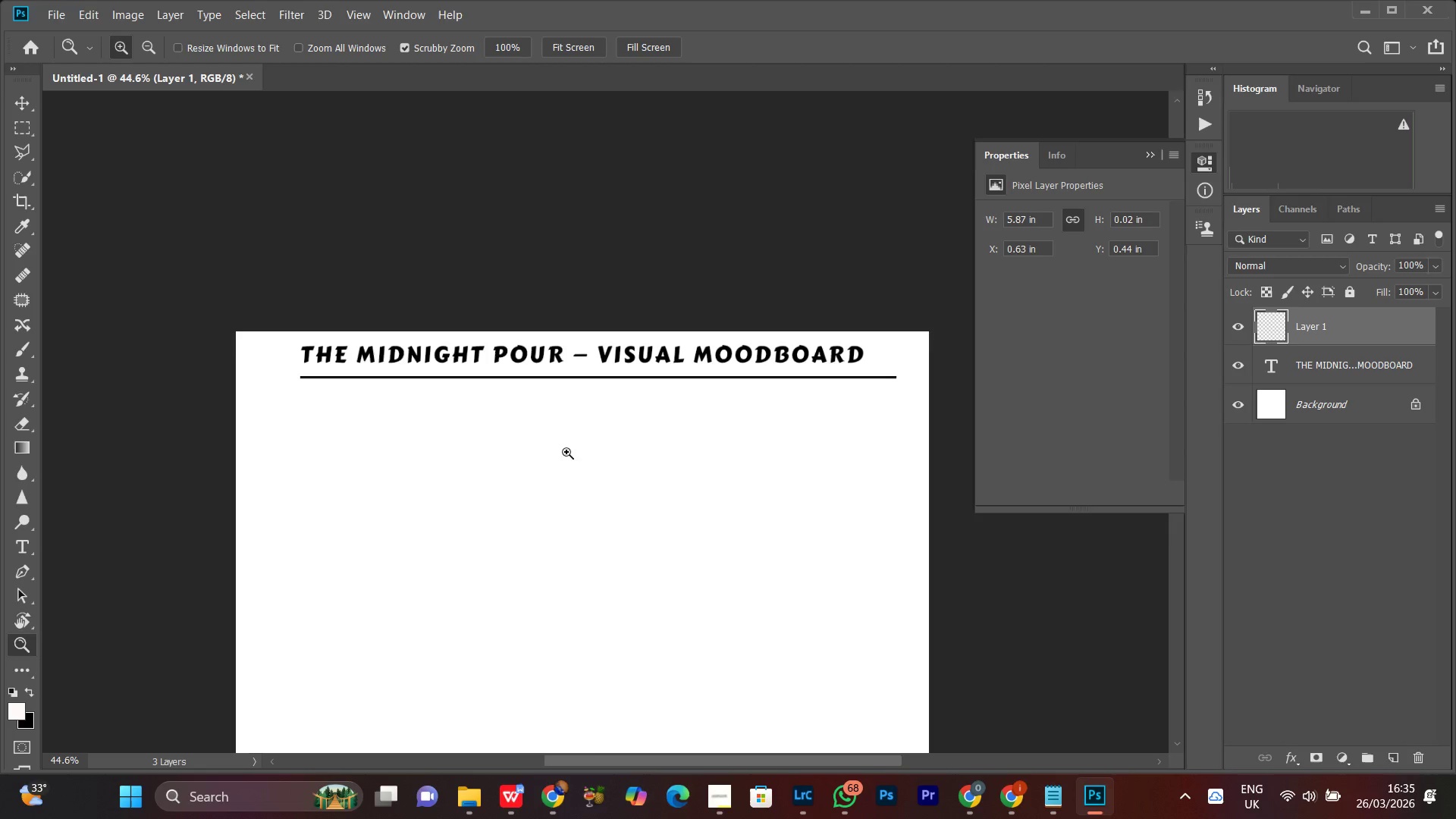 
key(V)
 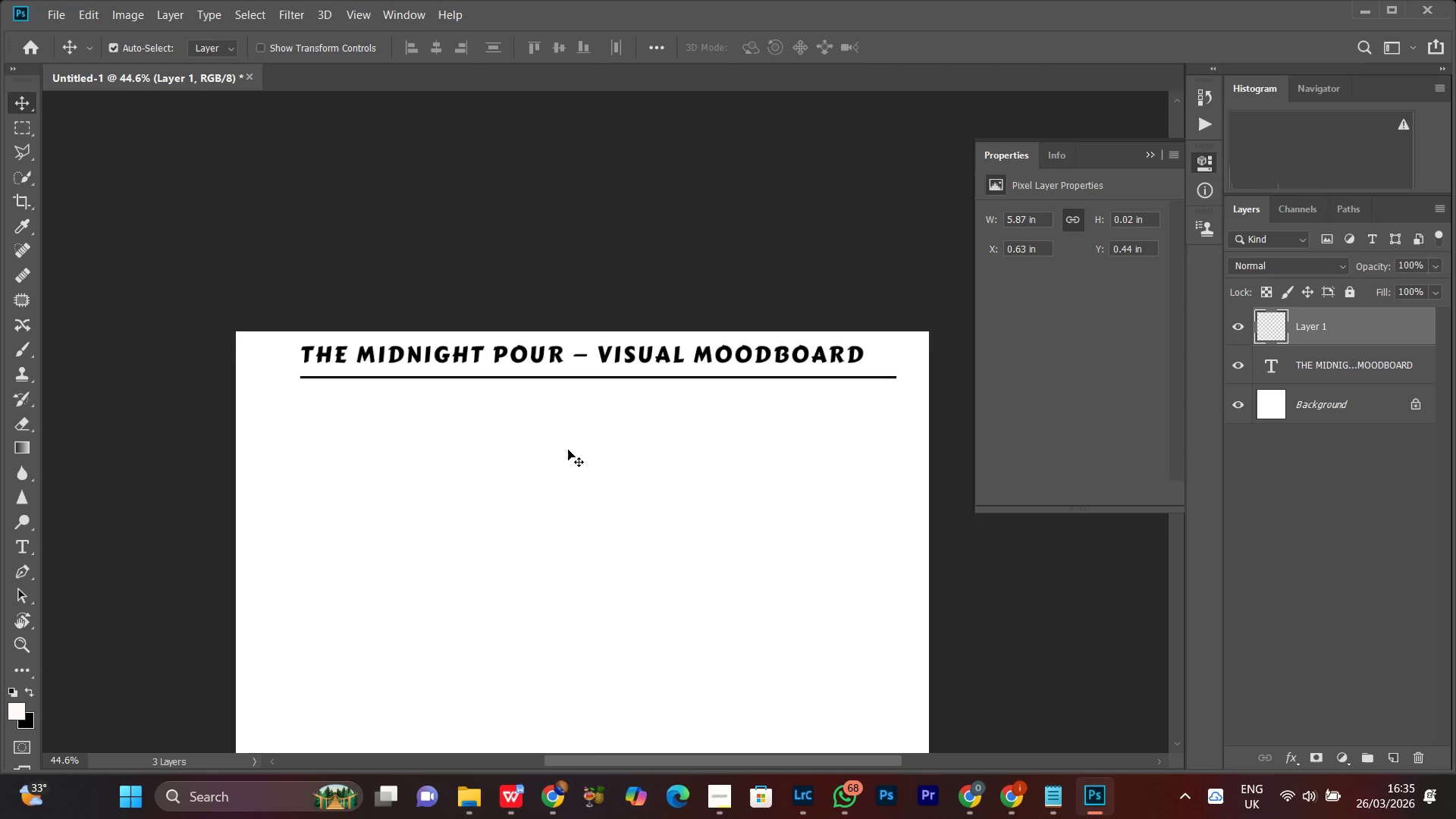 
hold_key(key=ArrowLeft, duration=0.92)
 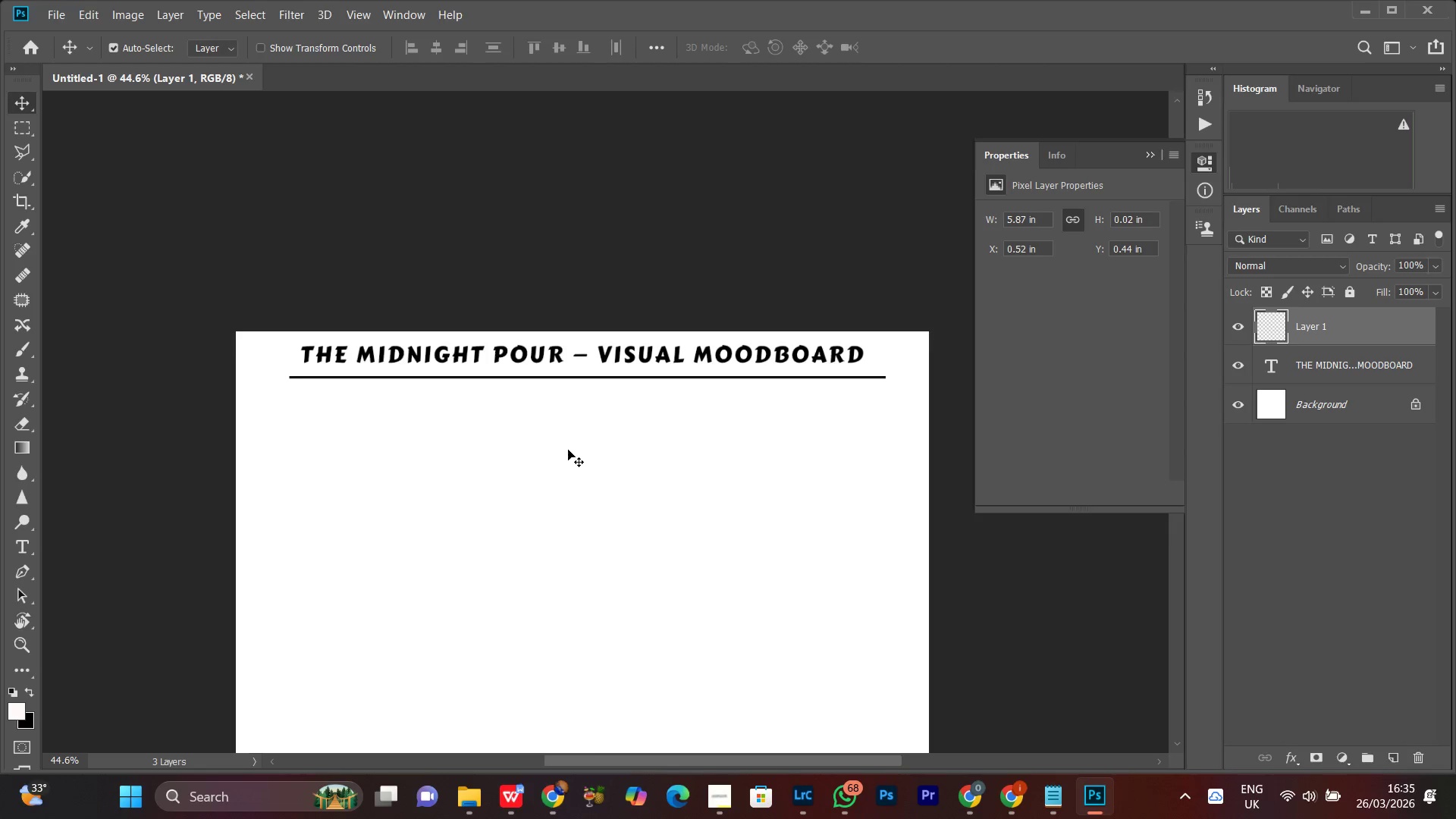 
key(ArrowLeft)
 